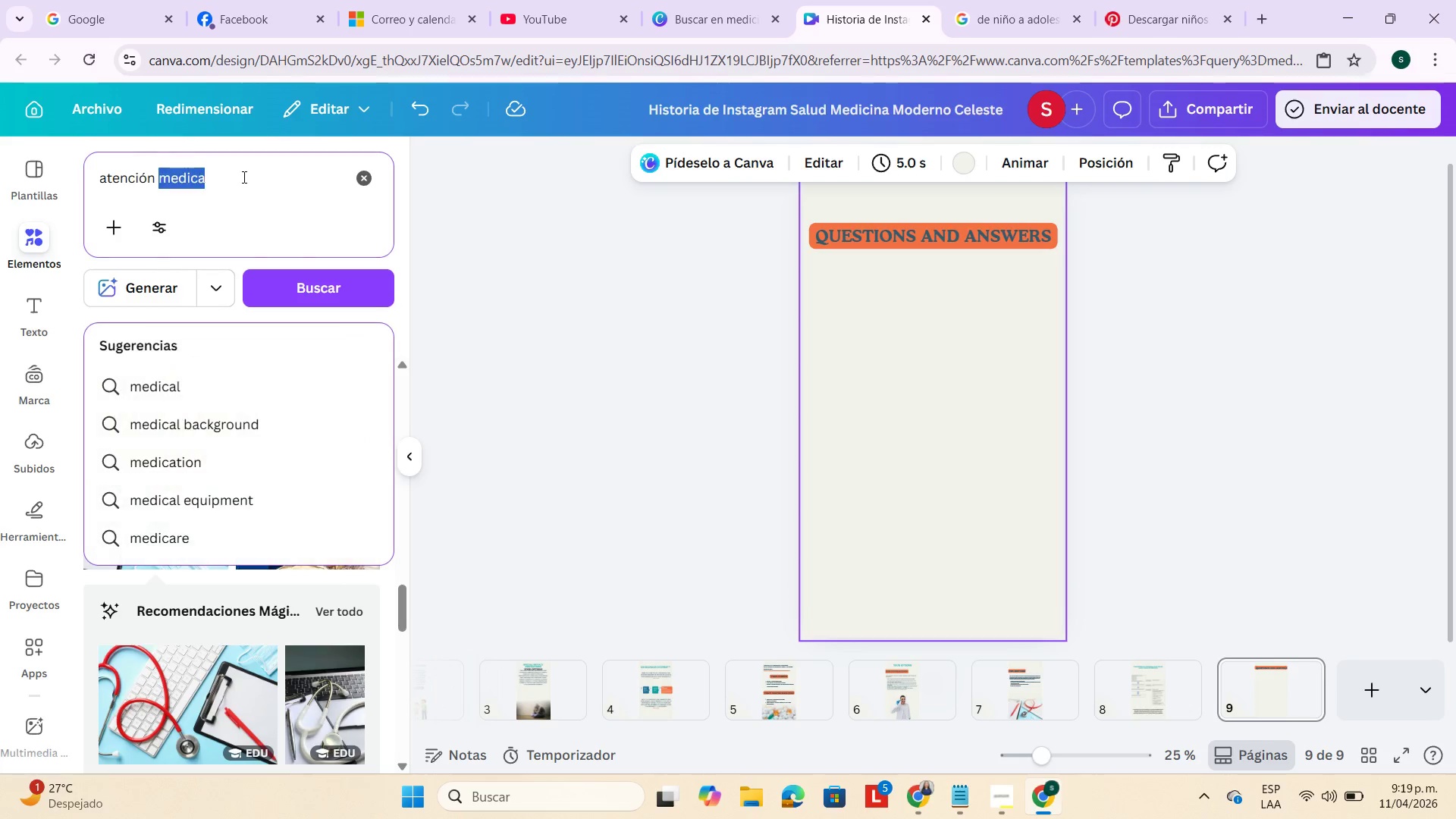 
triple_click([243, 177])
 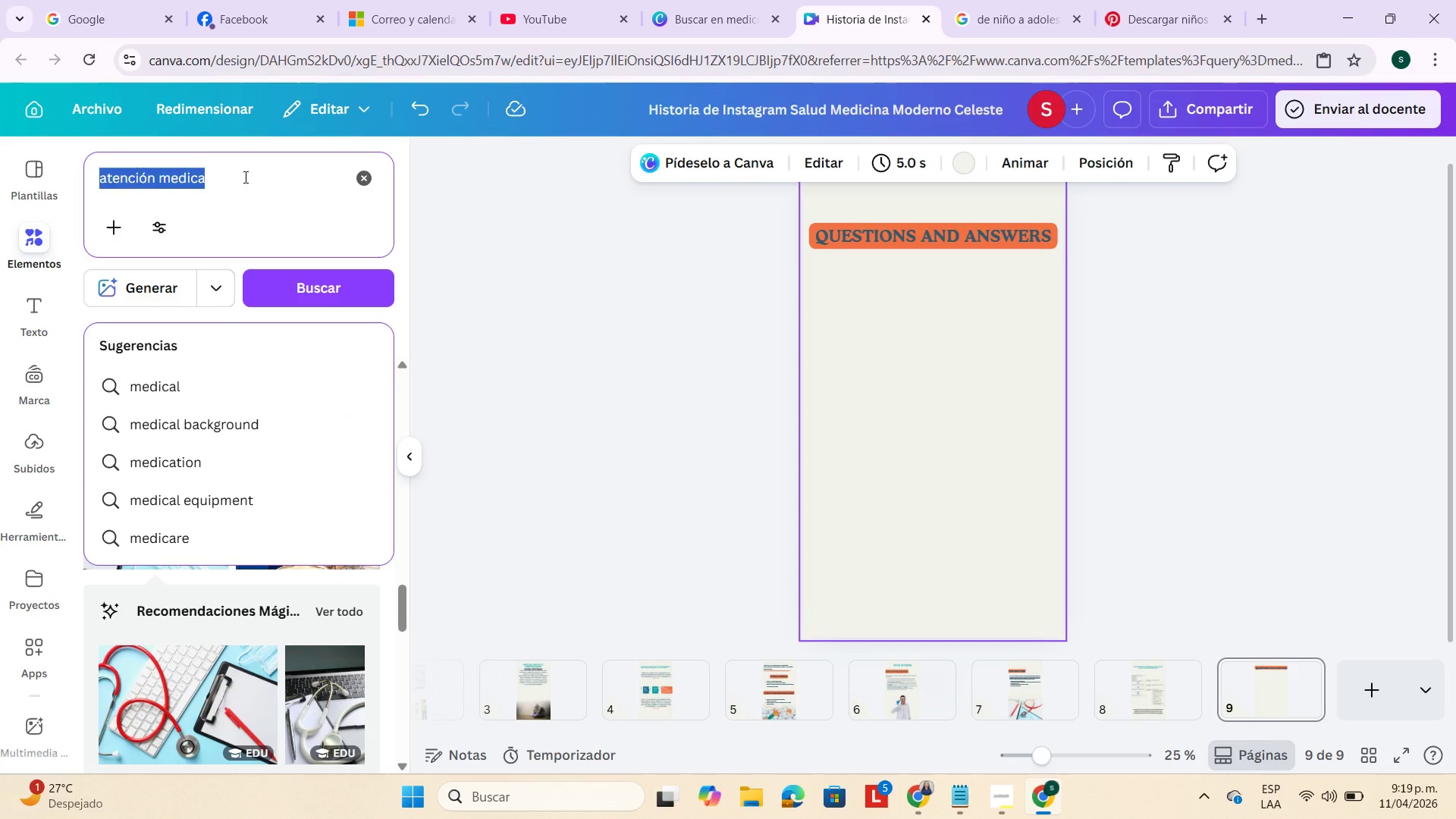 
key(Backspace)
type(preguntas)
 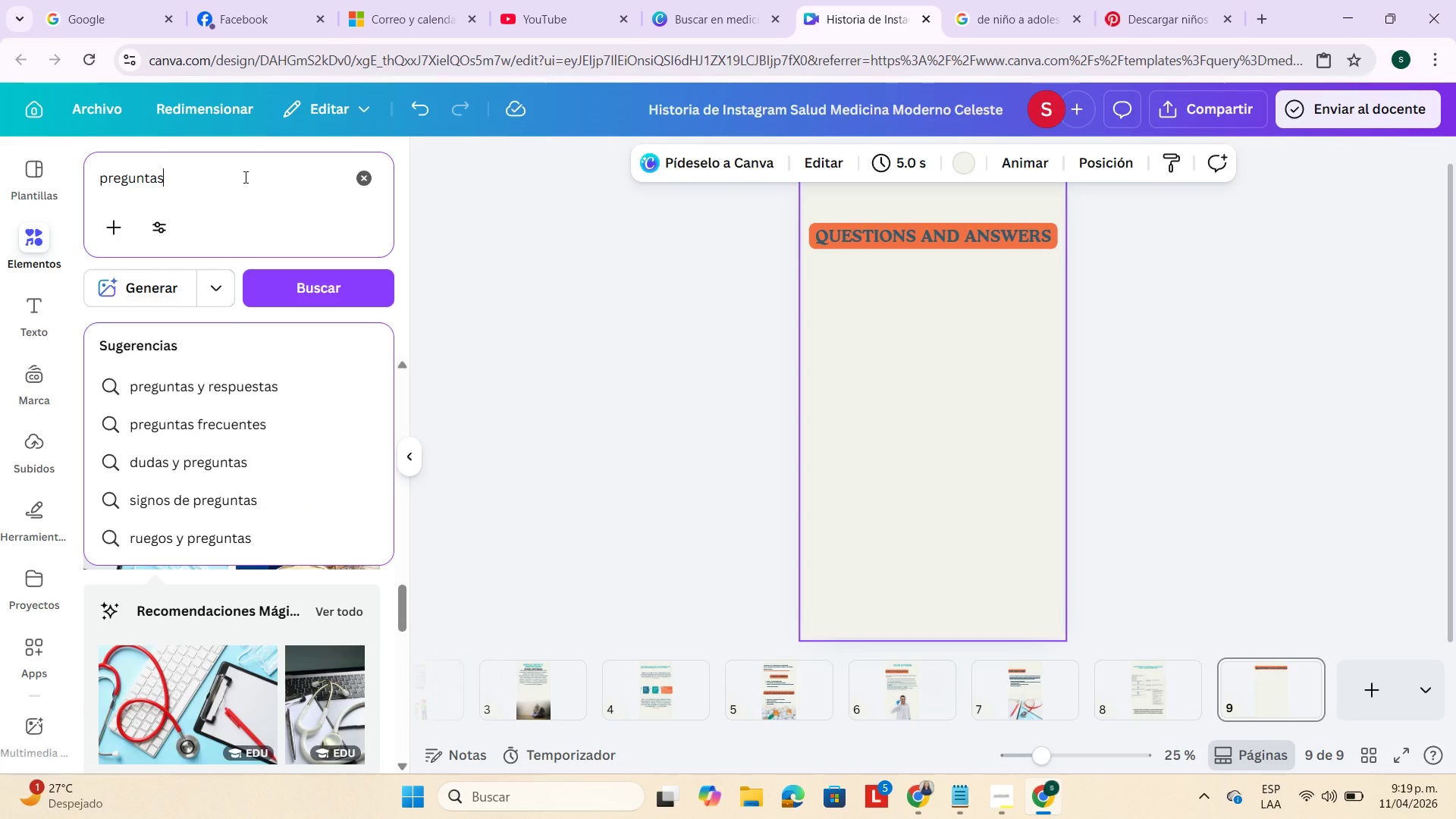 
key(Enter)
 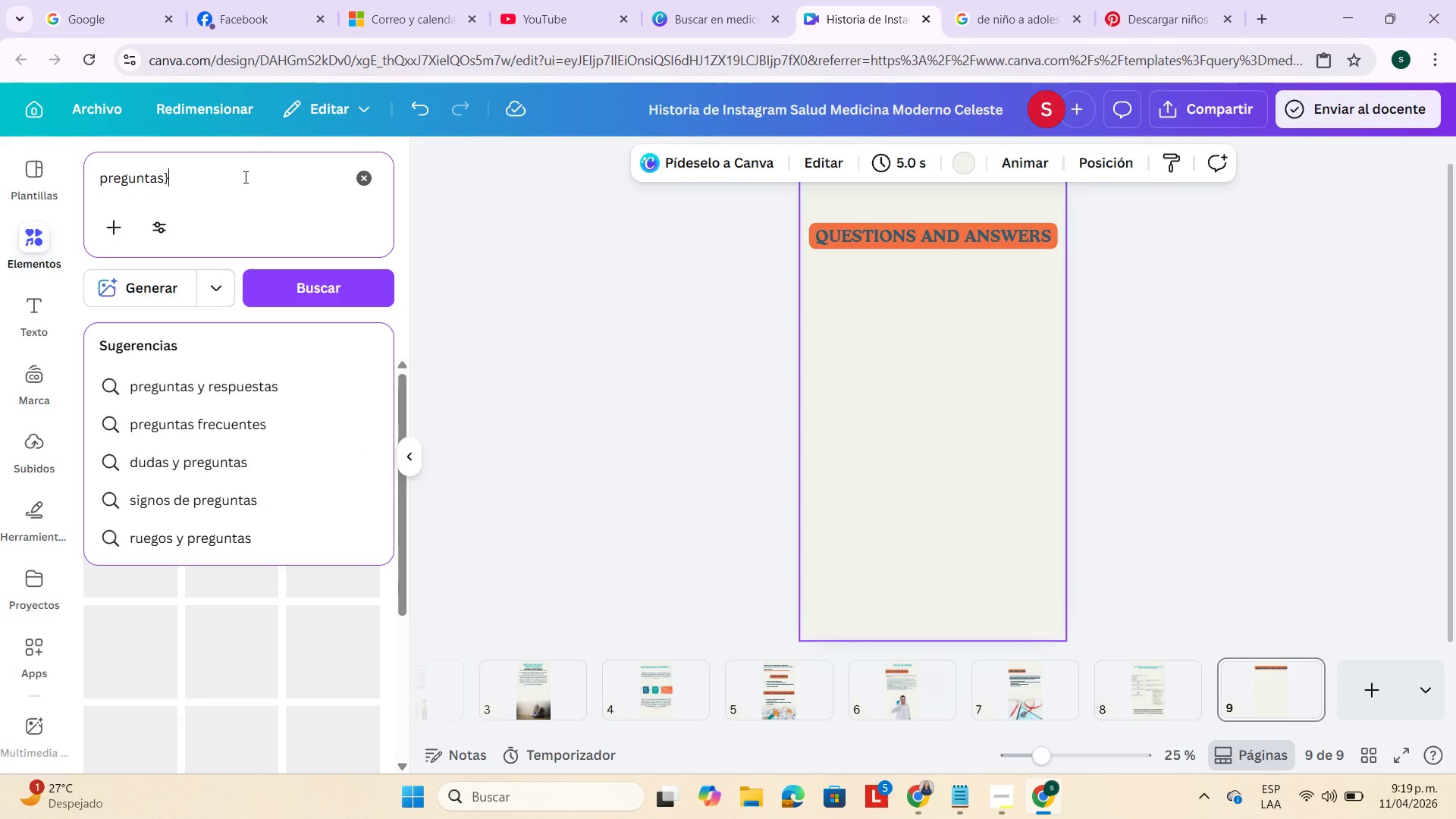 
key(Slash)
 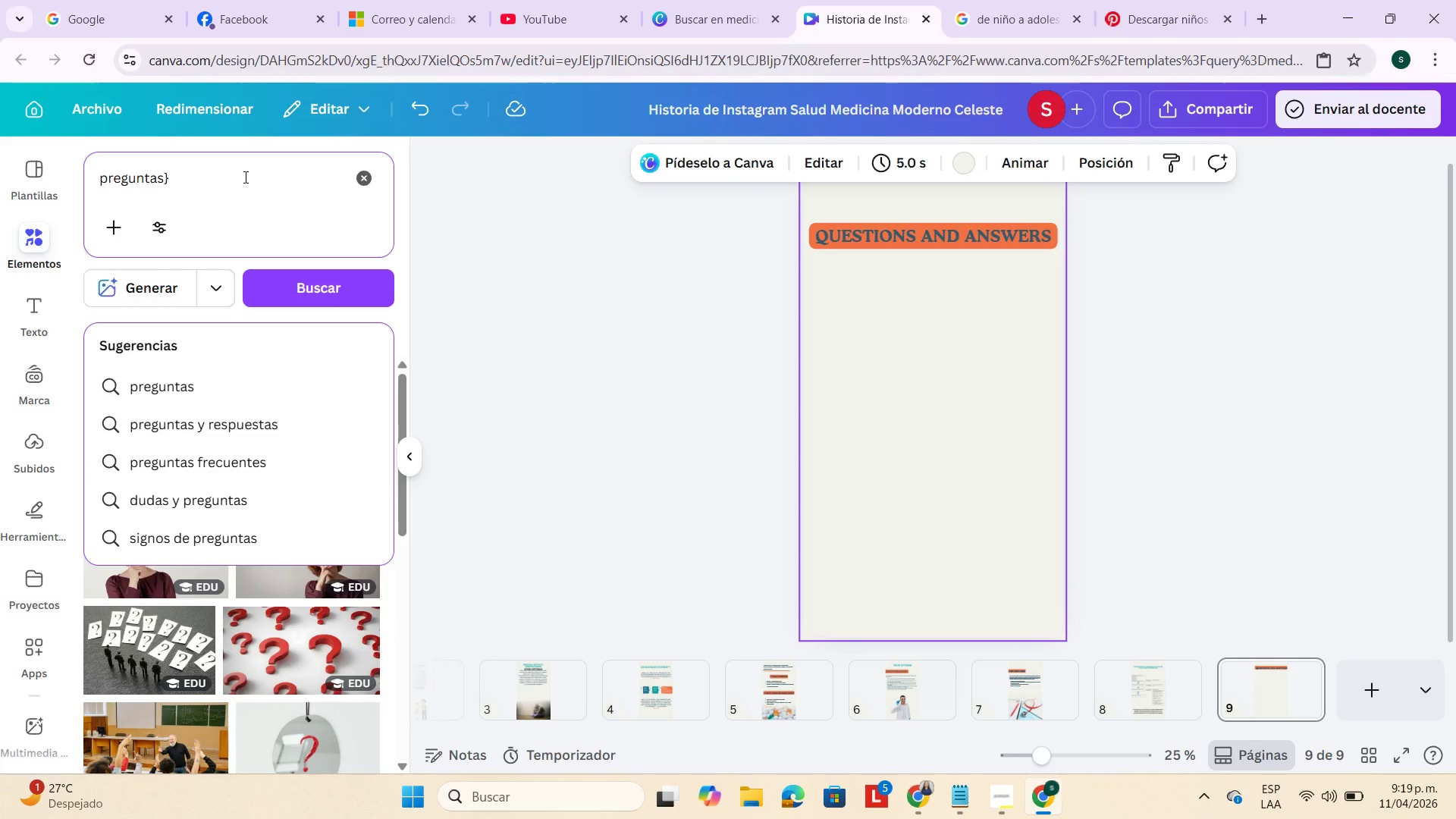 
key(Backspace)
 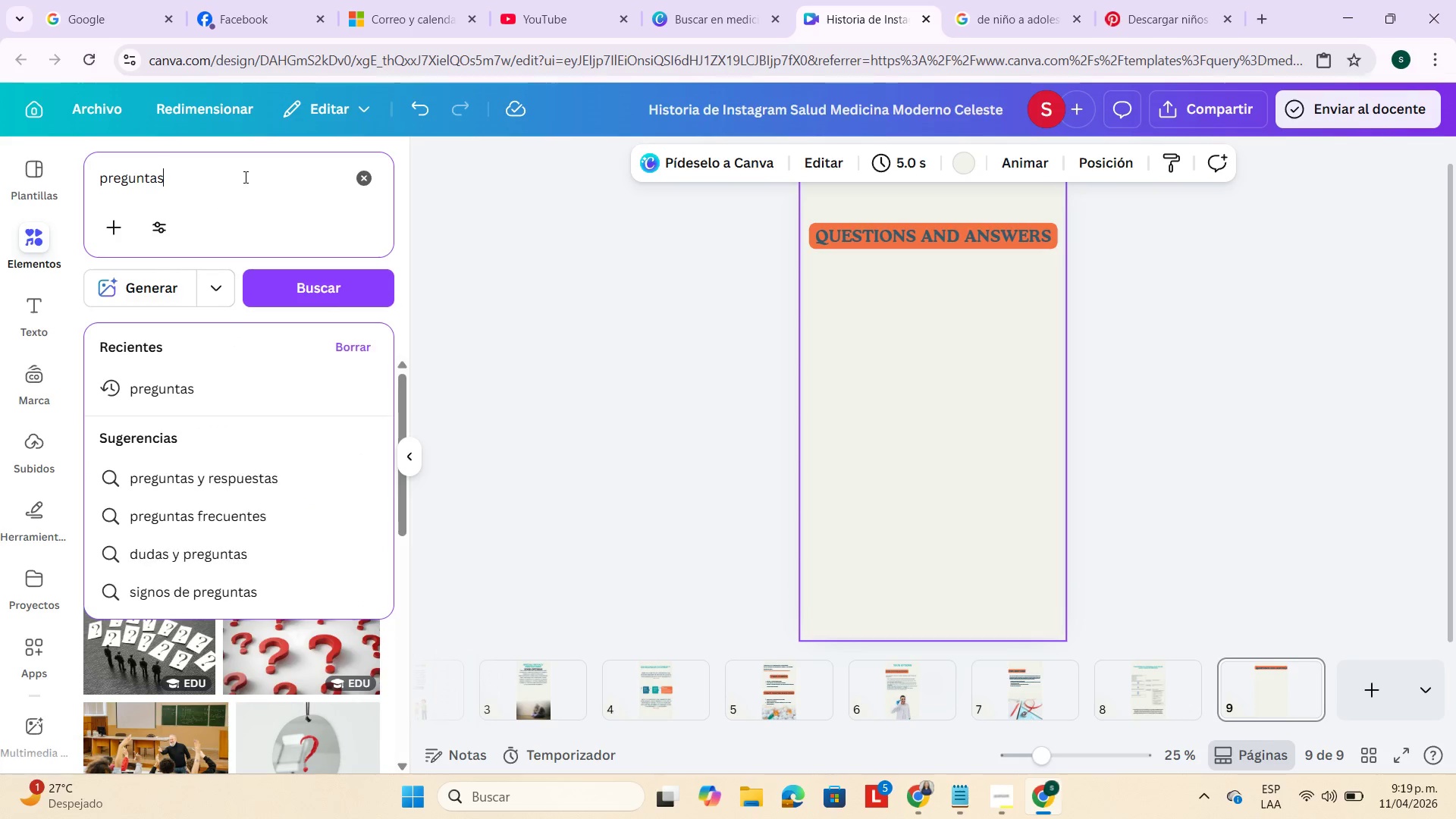 
key(Enter)
 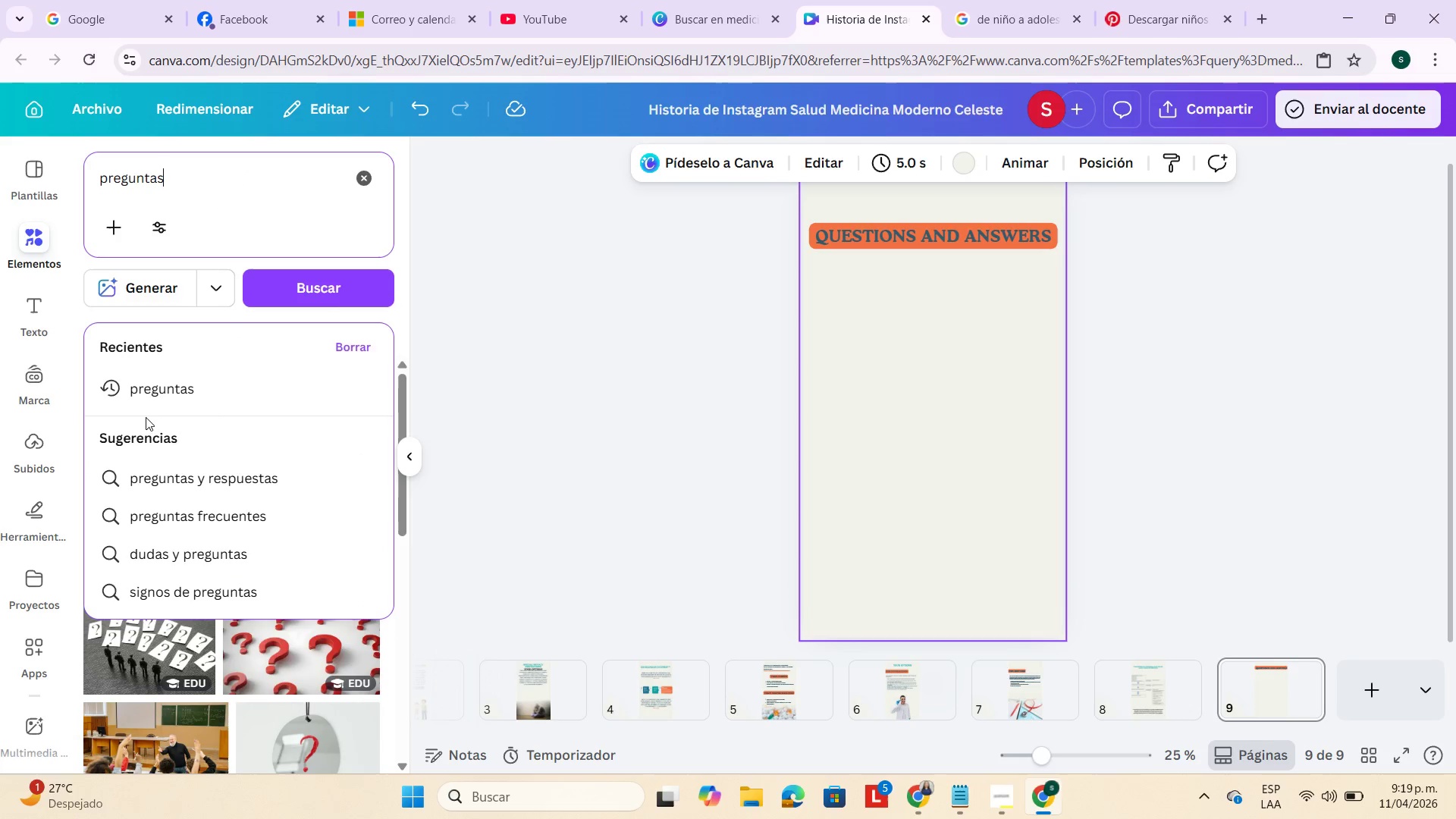 
left_click([177, 390])
 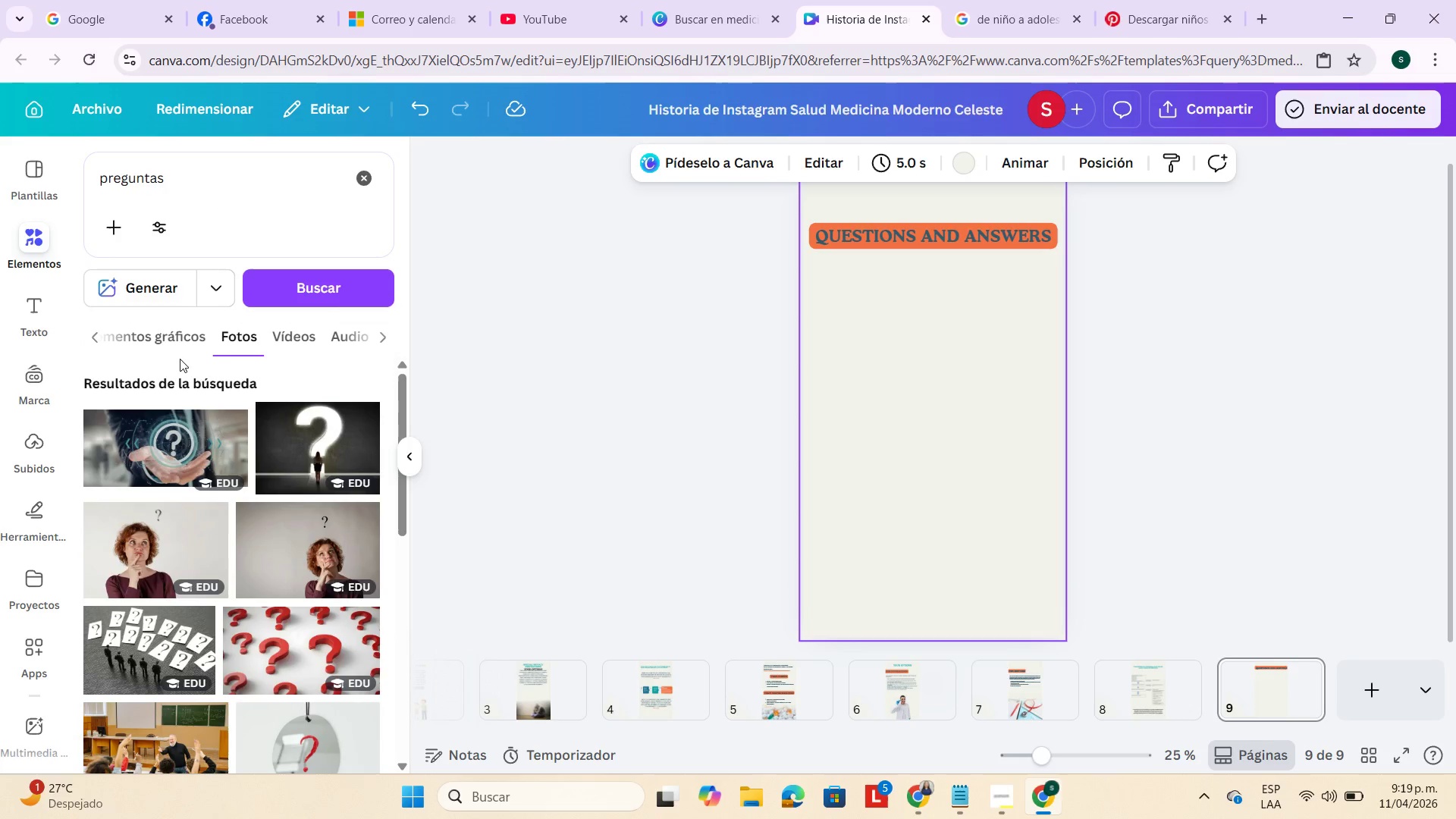 
mouse_move([171, 357])
 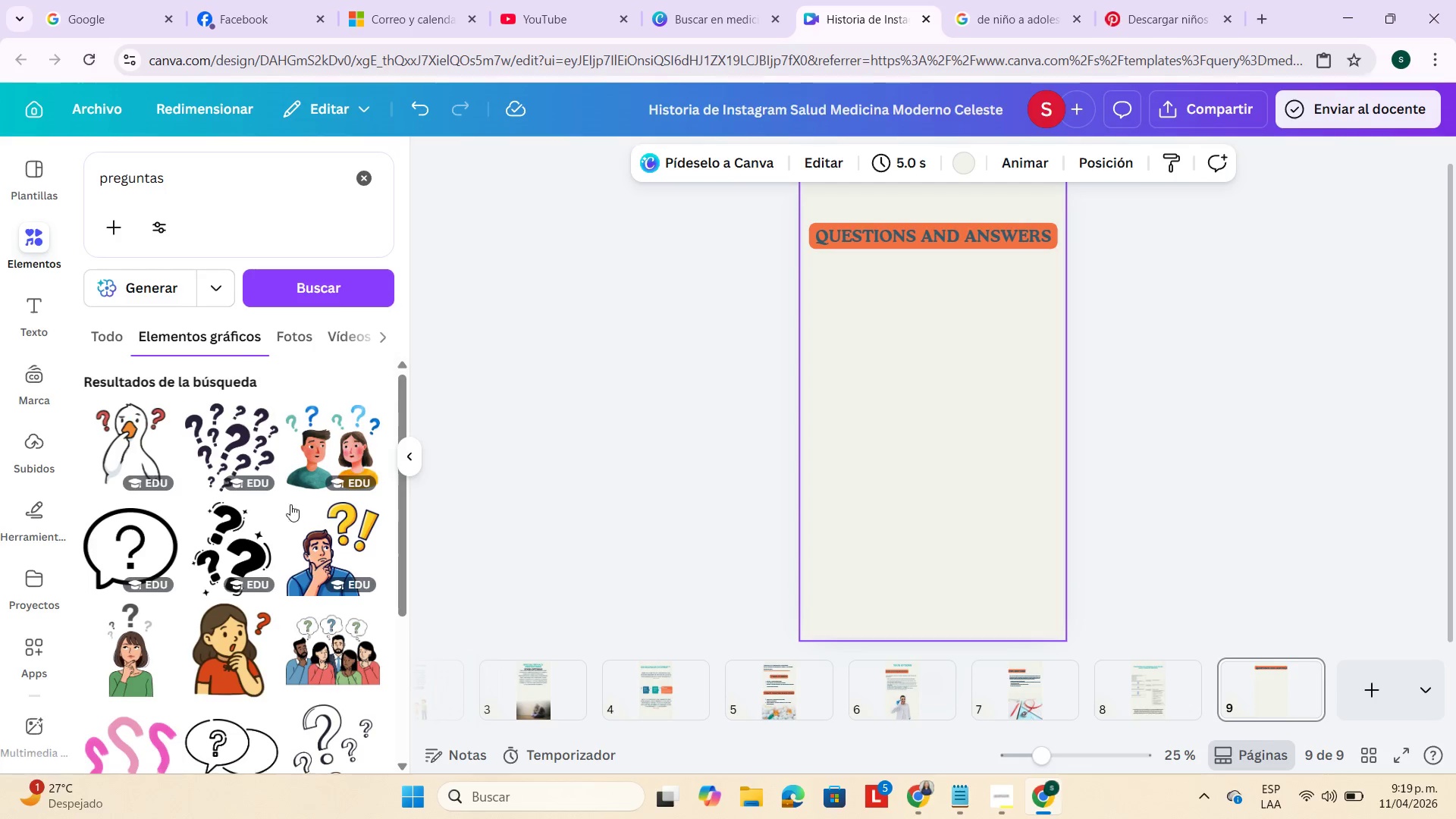 
scroll: coordinate [206, 506], scroll_direction: down, amount: 11.0
 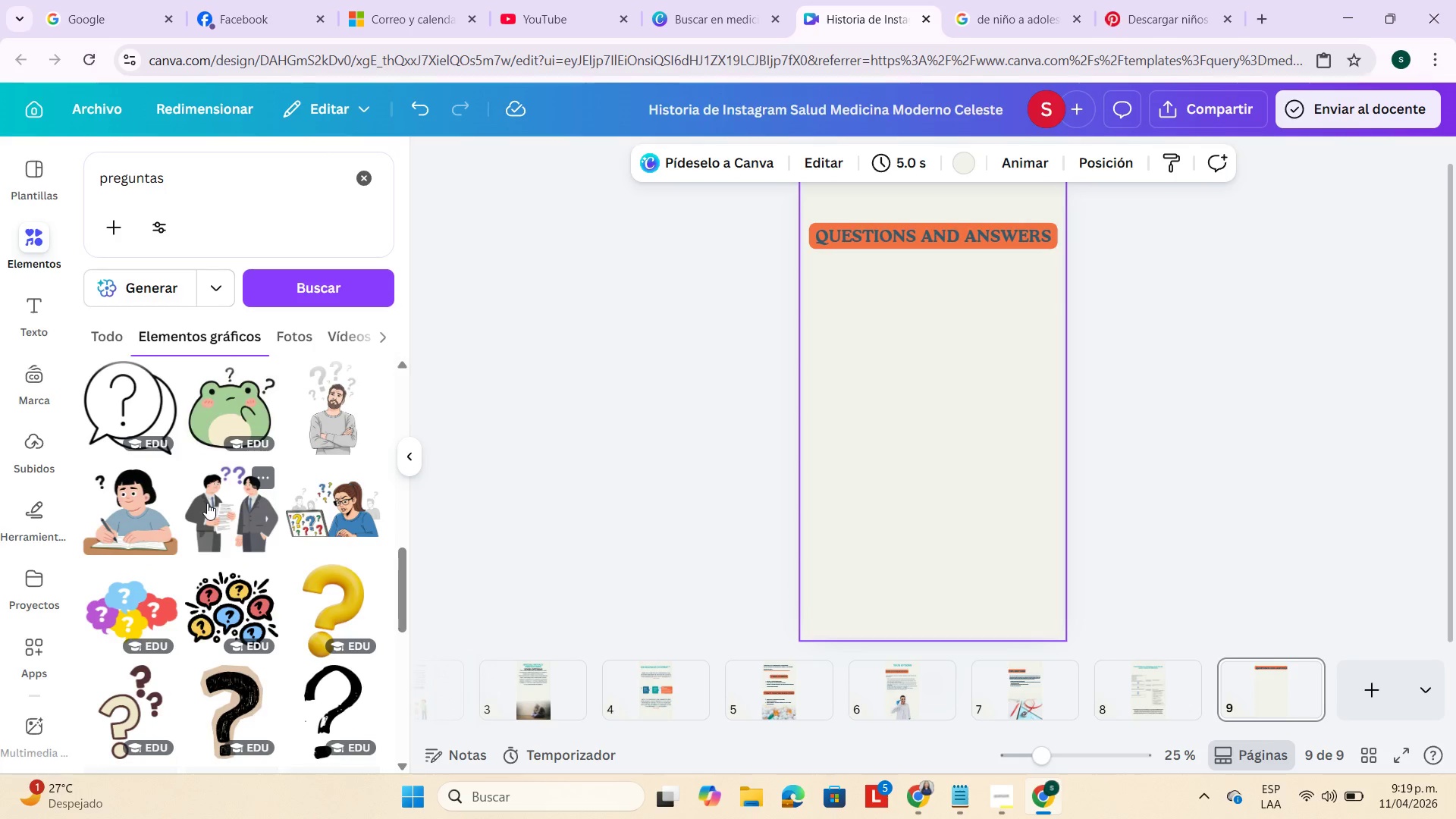 
scroll: coordinate [185, 440], scroll_direction: down, amount: 7.0
 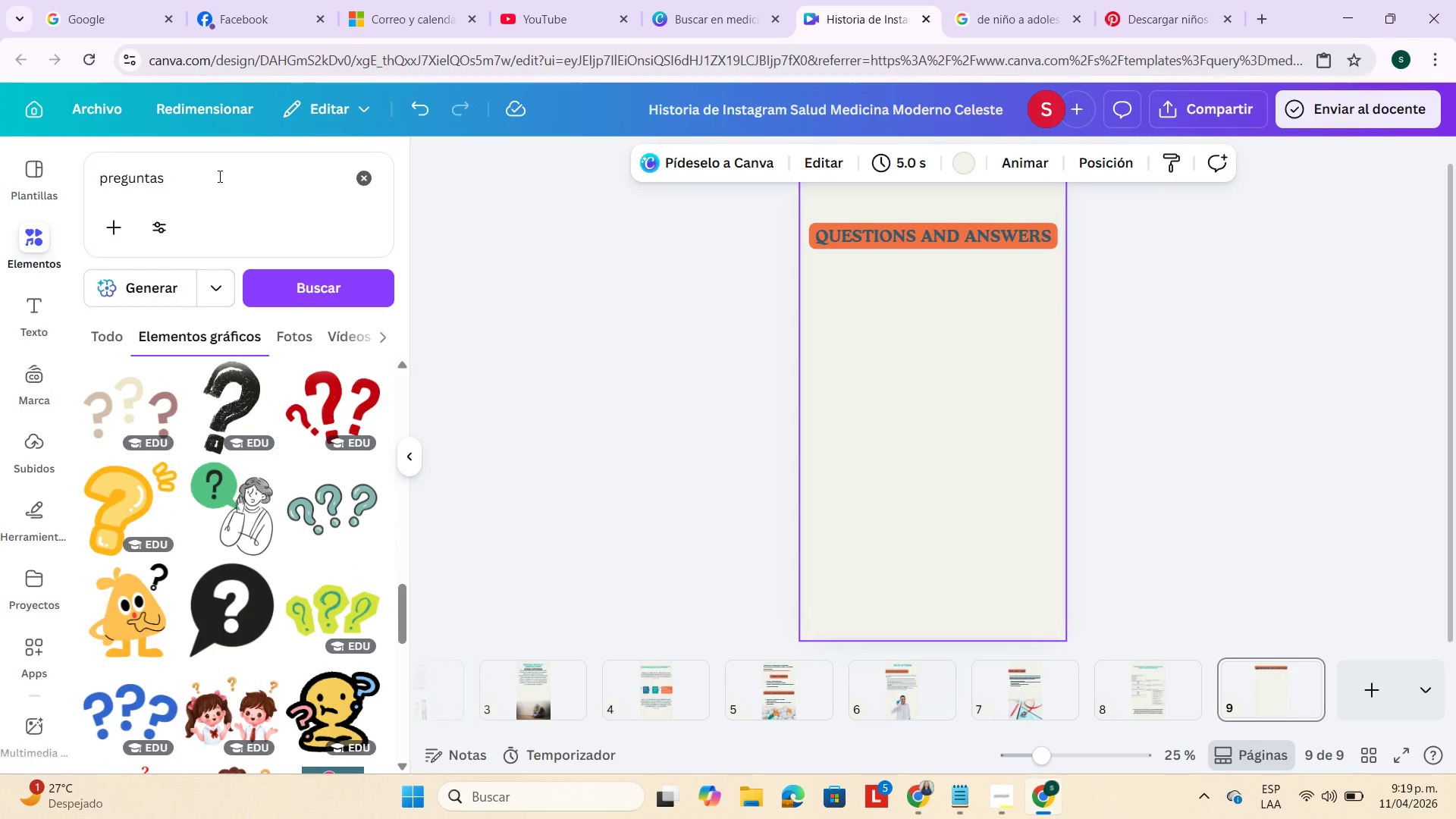 
double_click([218, 176])
 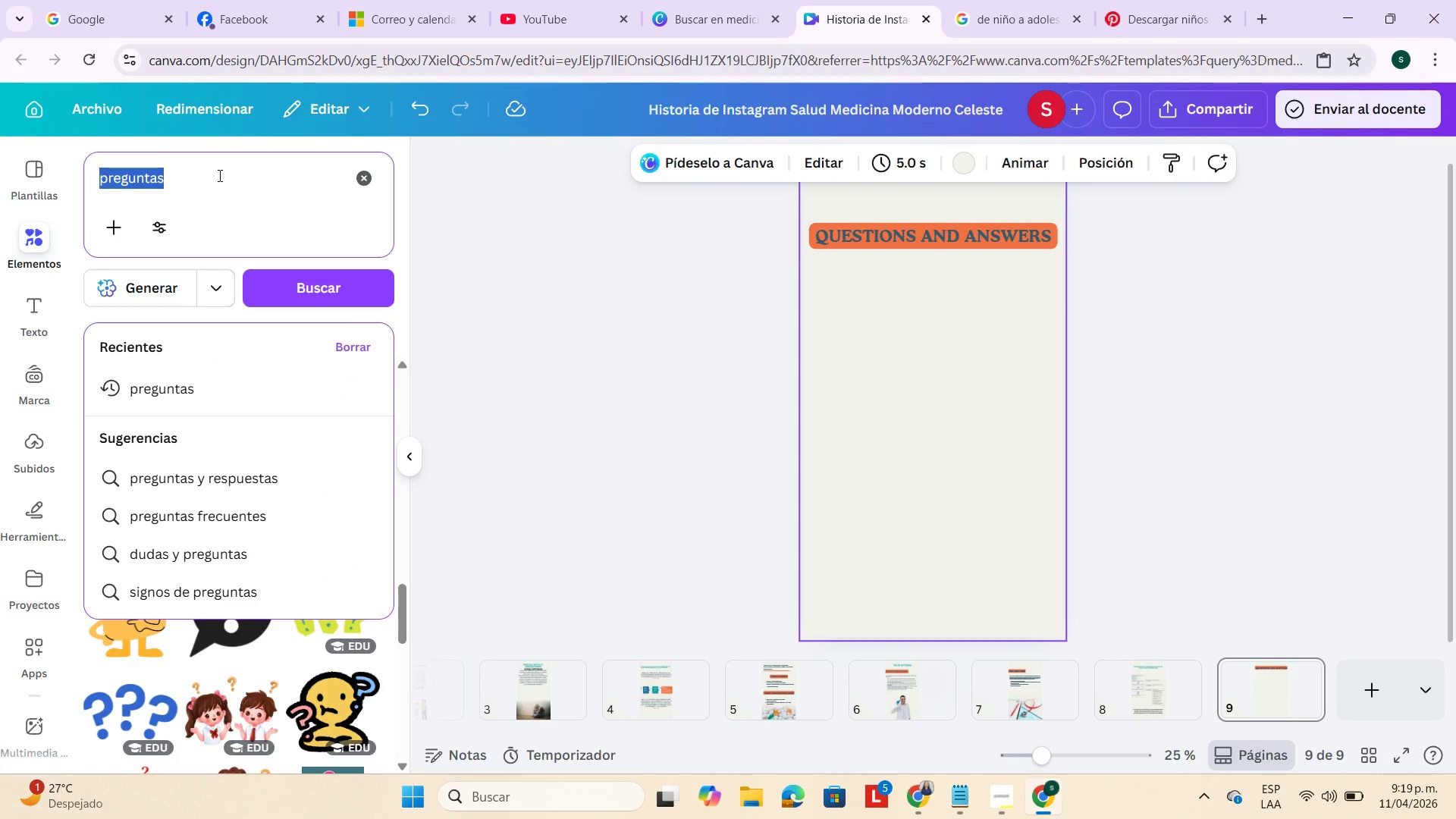 
key(Backspace)
type(dialogo)
 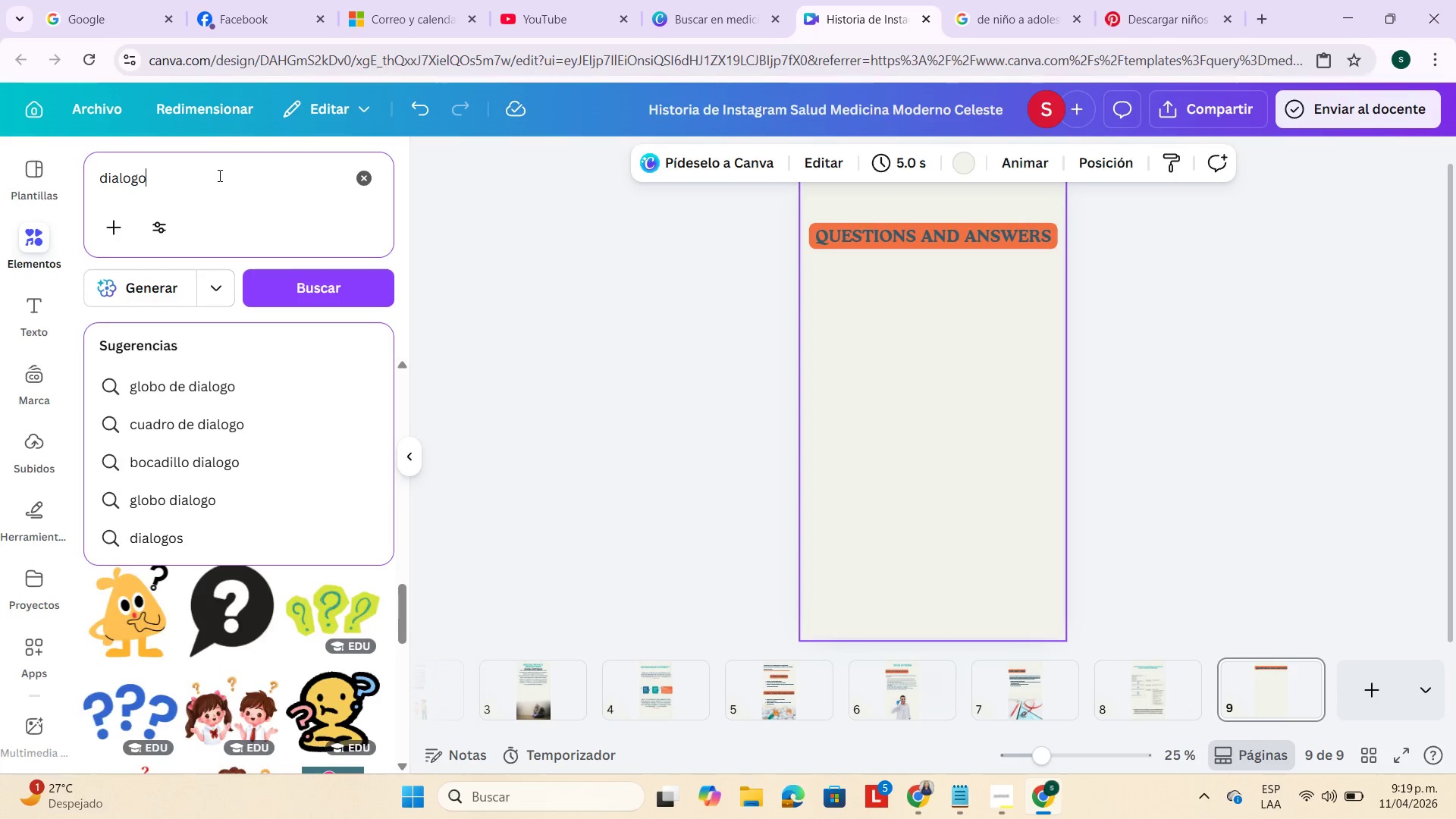 
key(Enter)
 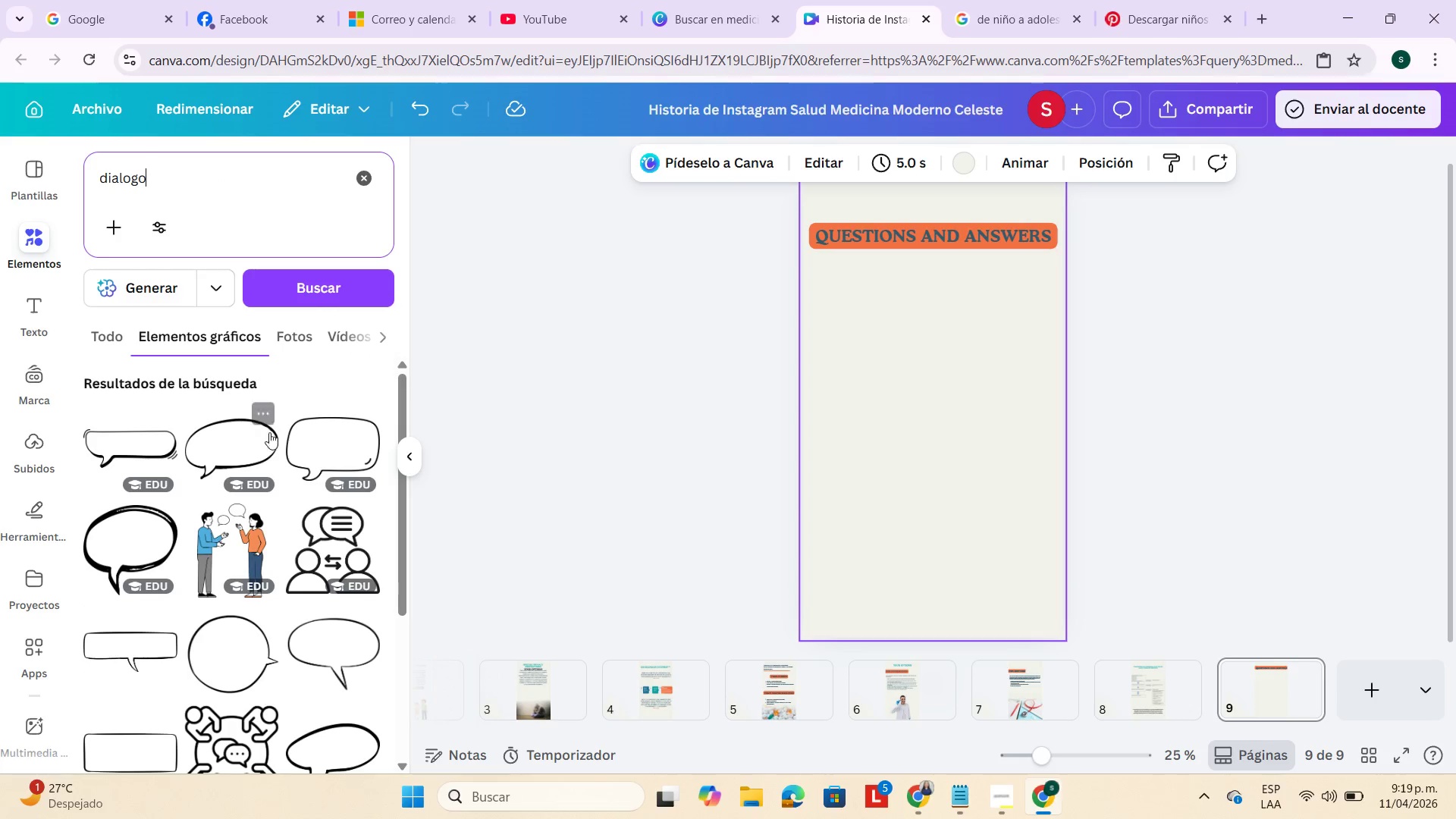 
mouse_move([224, 472])
 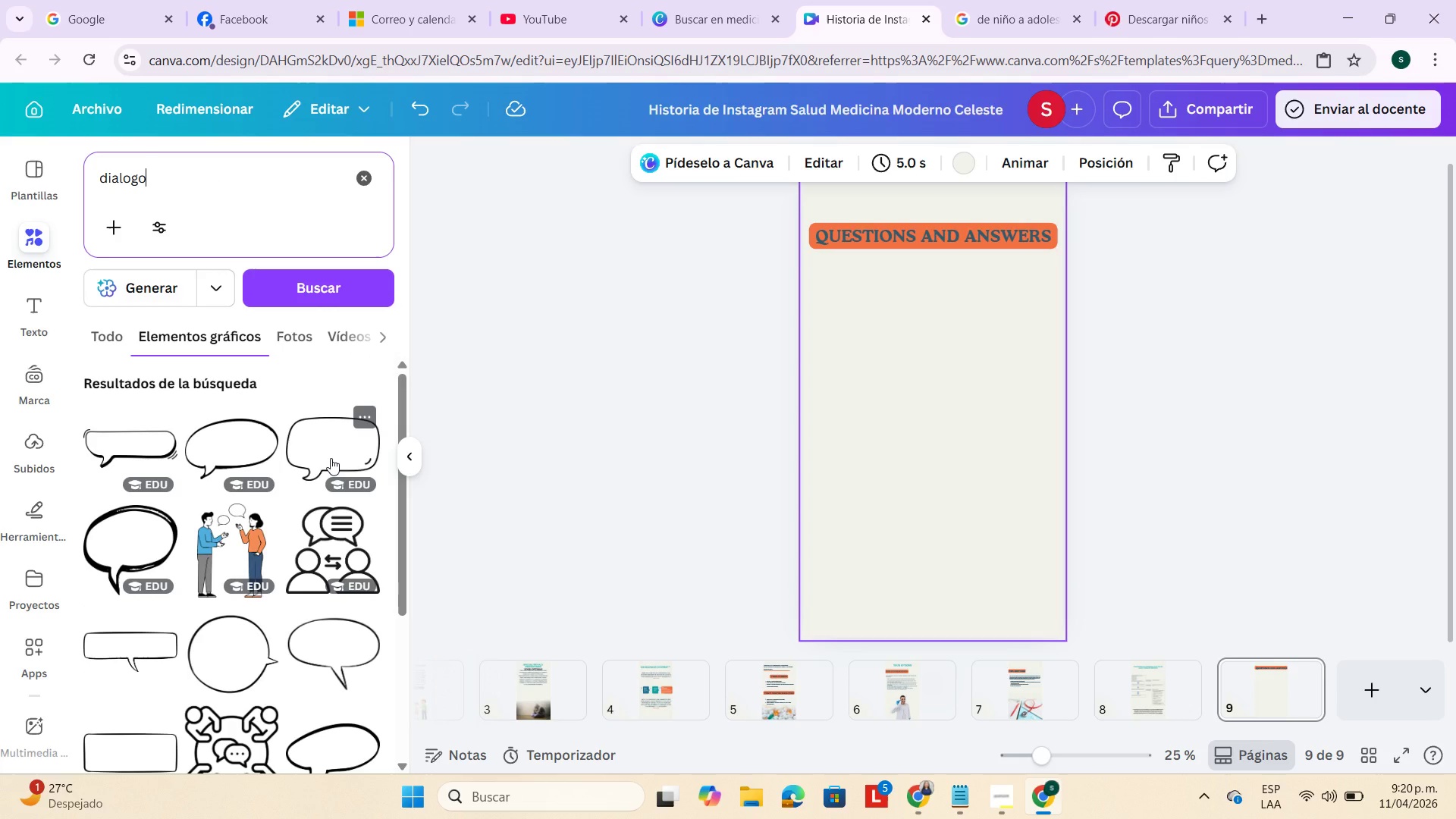 
wait(7.34)
 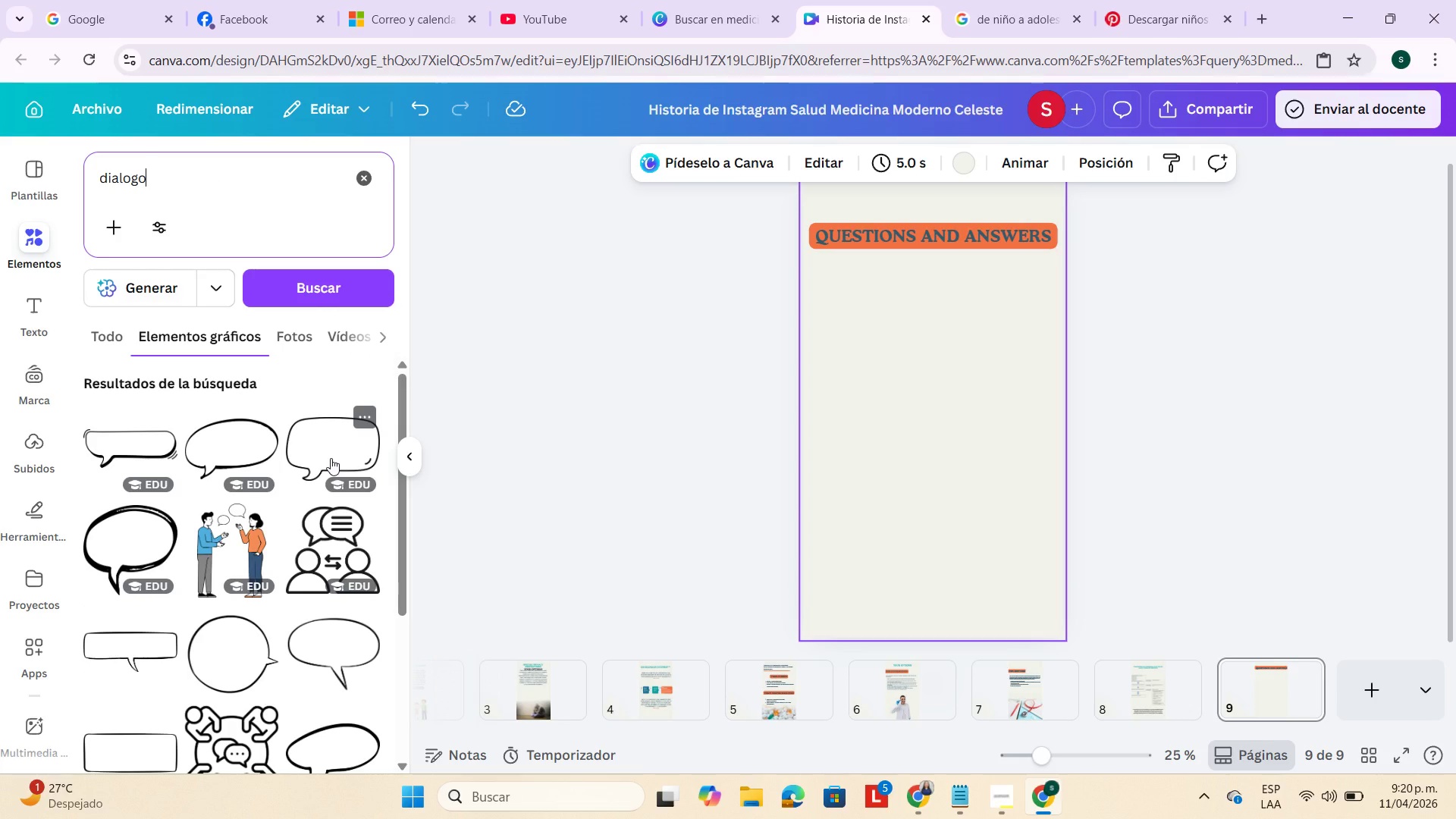 
scroll: coordinate [329, 451], scroll_direction: down, amount: 7.0
 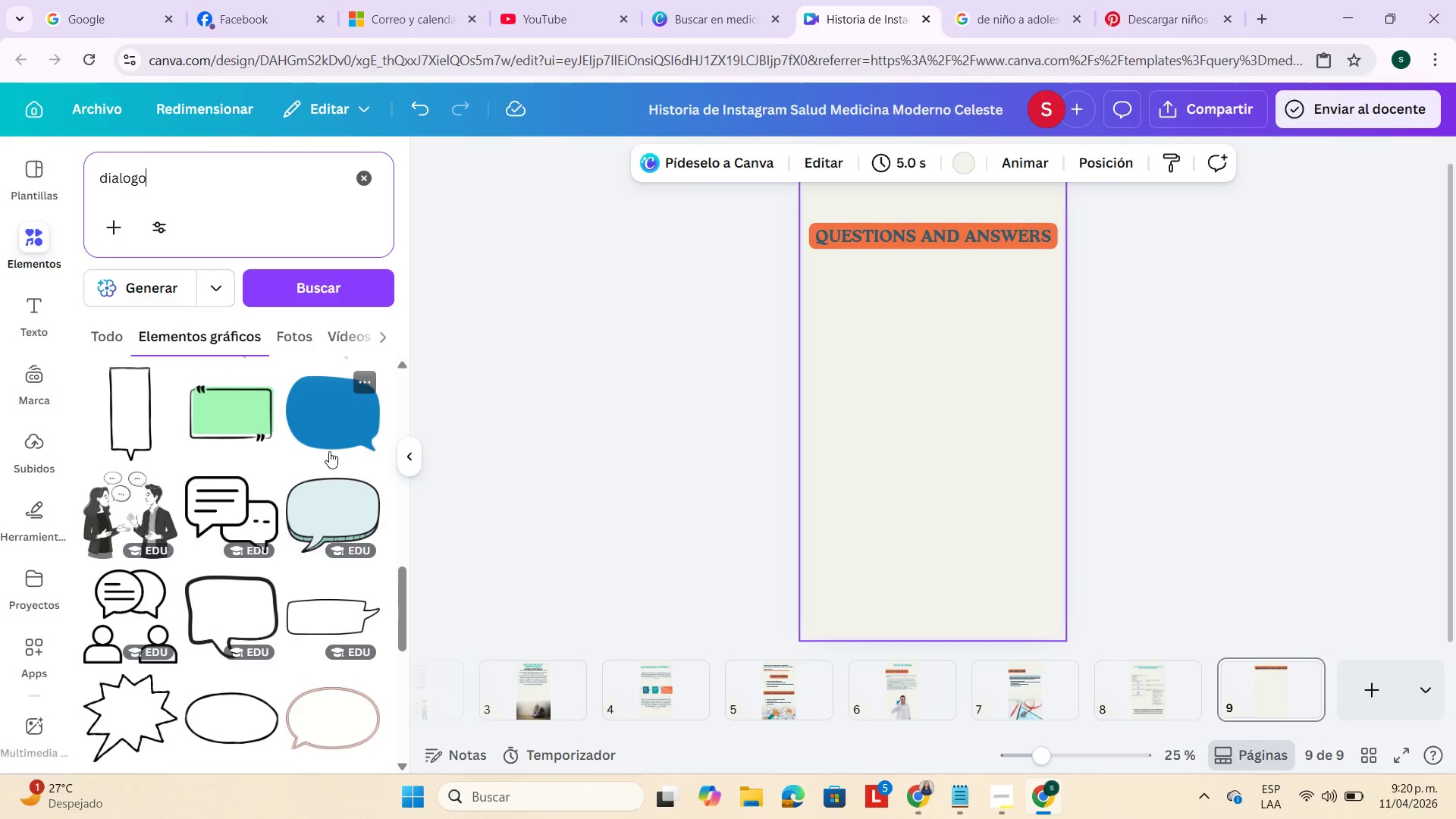 
scroll: coordinate [327, 447], scroll_direction: up, amount: 12.0
 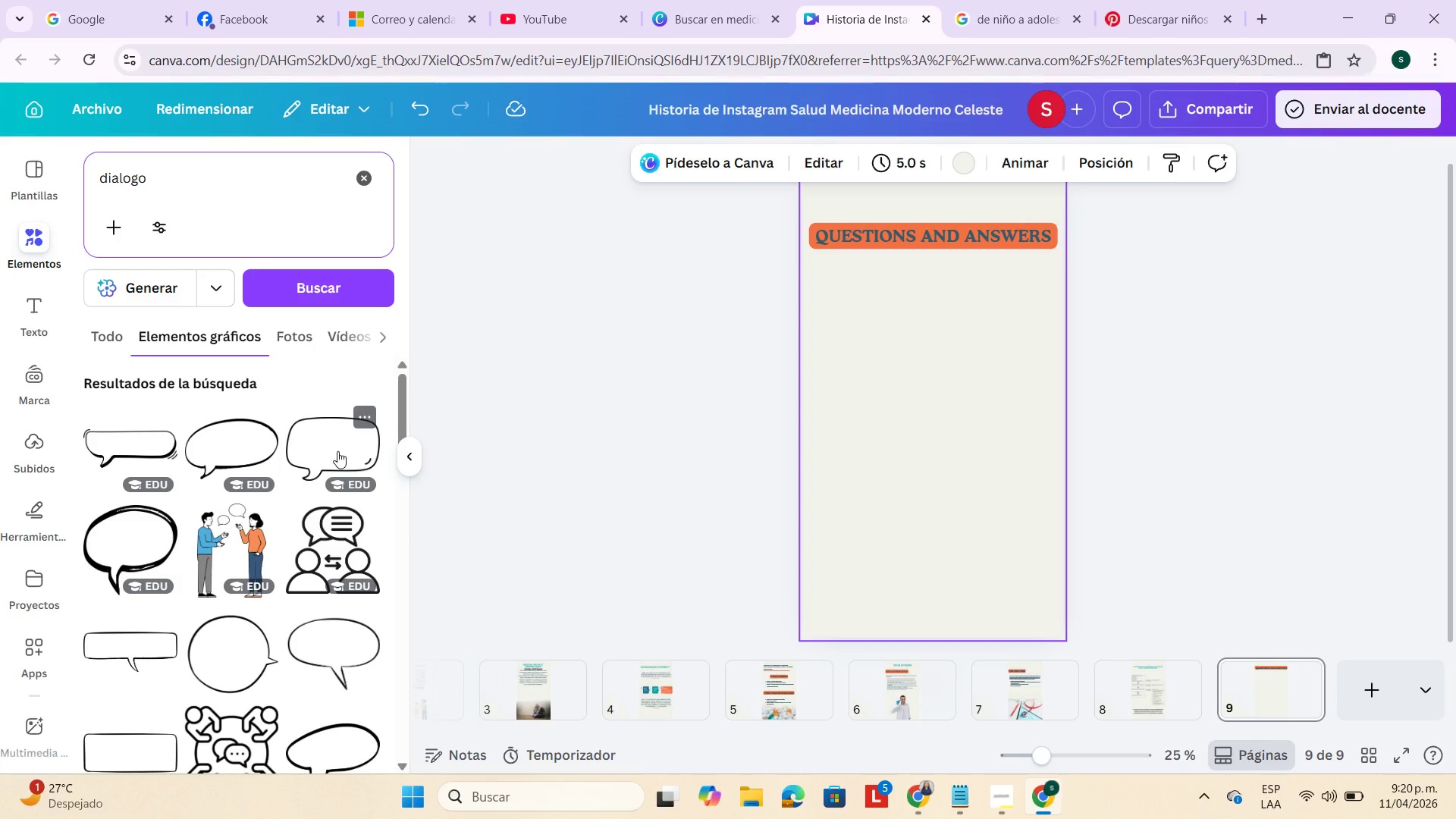 
scroll: coordinate [337, 451], scroll_direction: down, amount: 1.0
 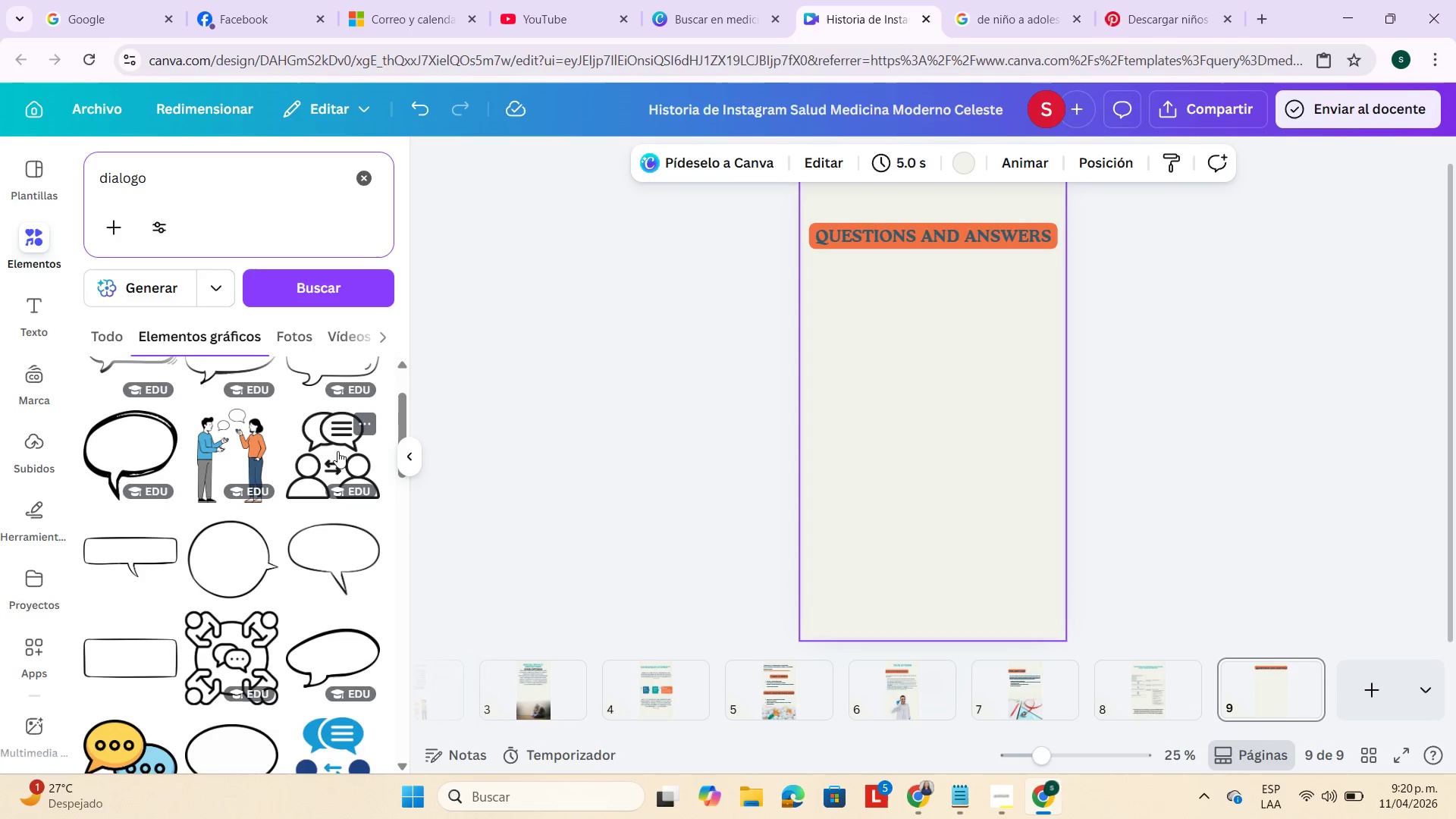 
scroll: coordinate [336, 451], scroll_direction: up, amount: 2.0
 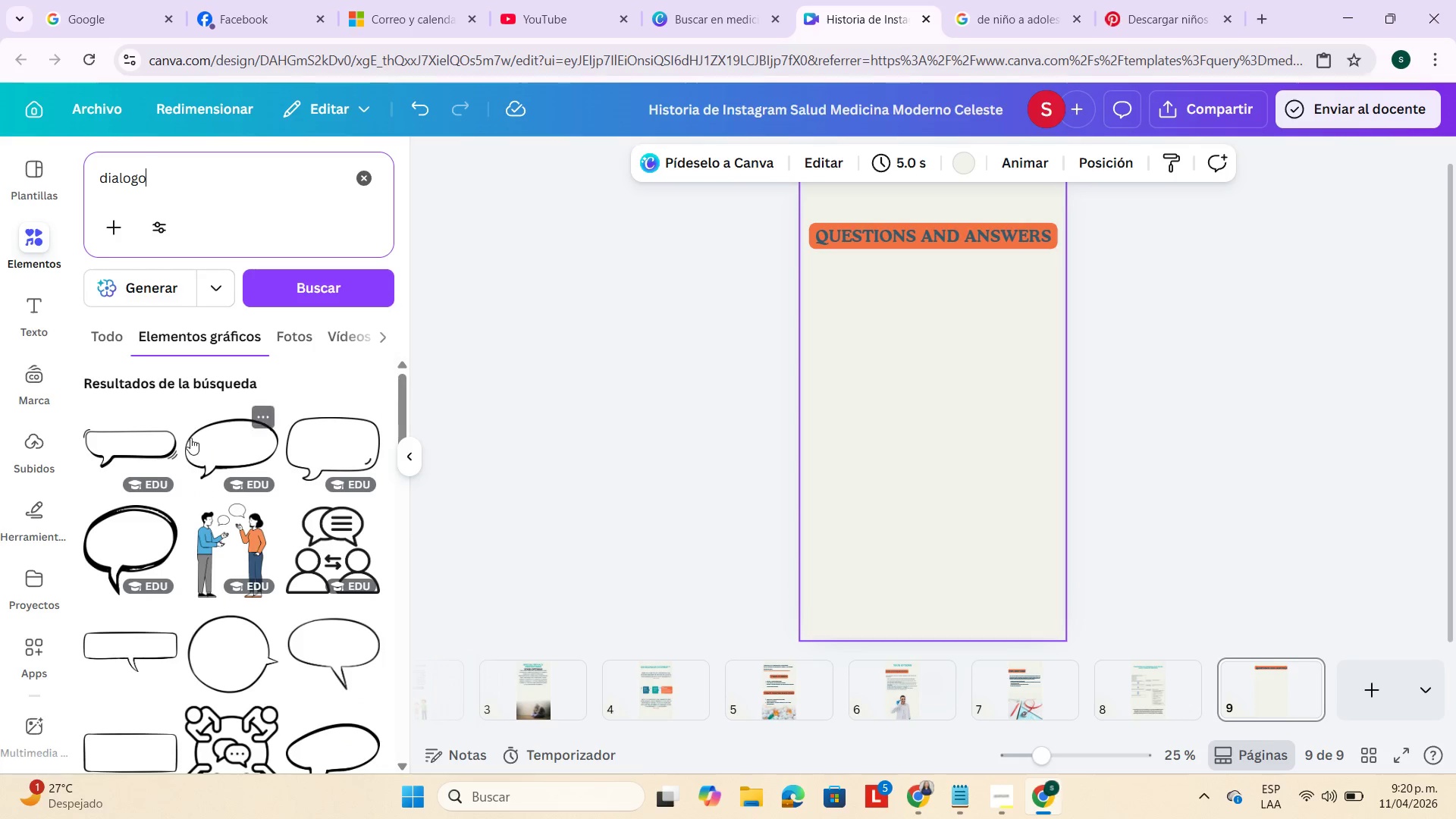 
left_click([107, 450])
 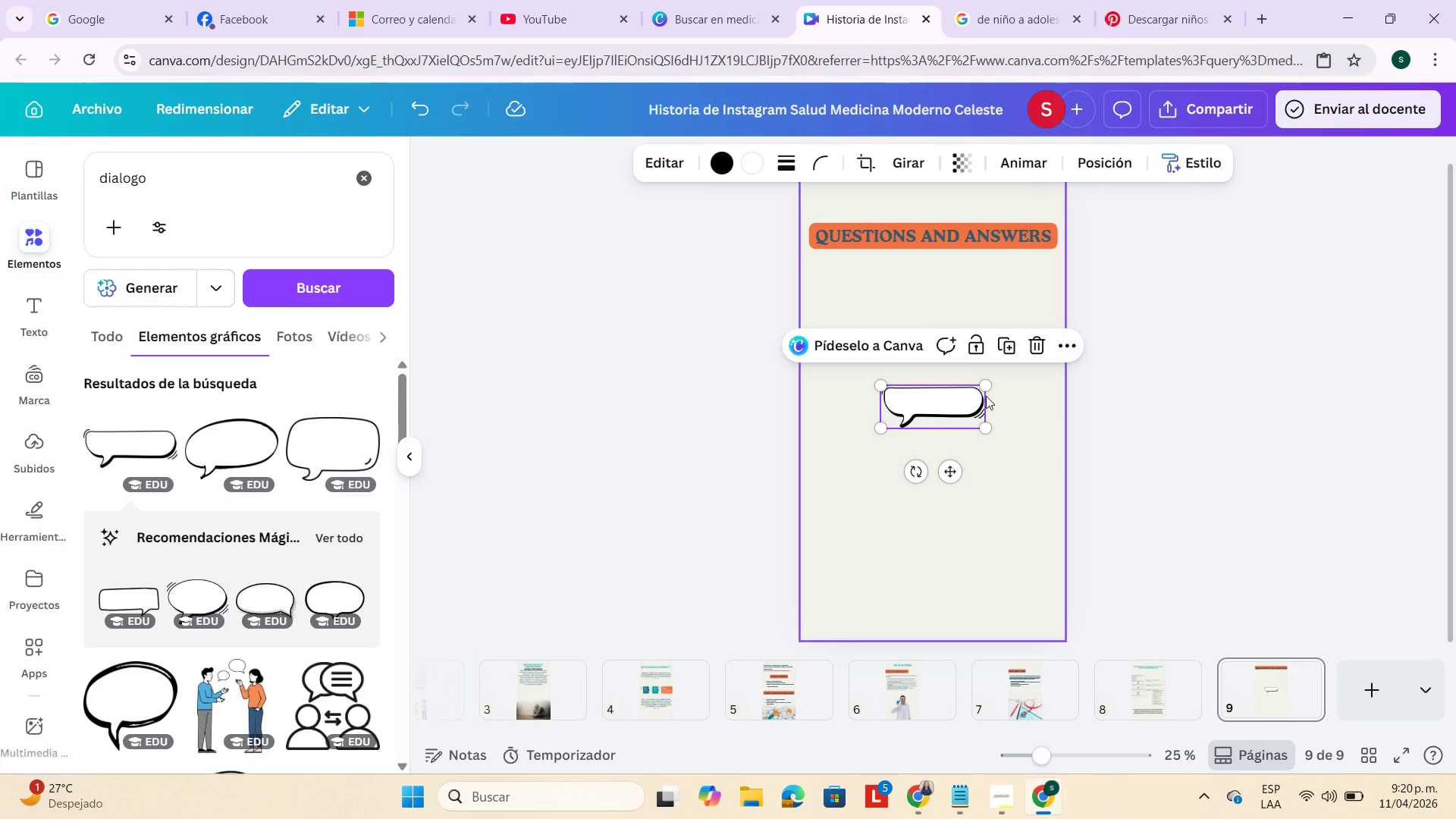 
left_click_drag(start_coordinate=[990, 383], to_coordinate=[1044, 301])
 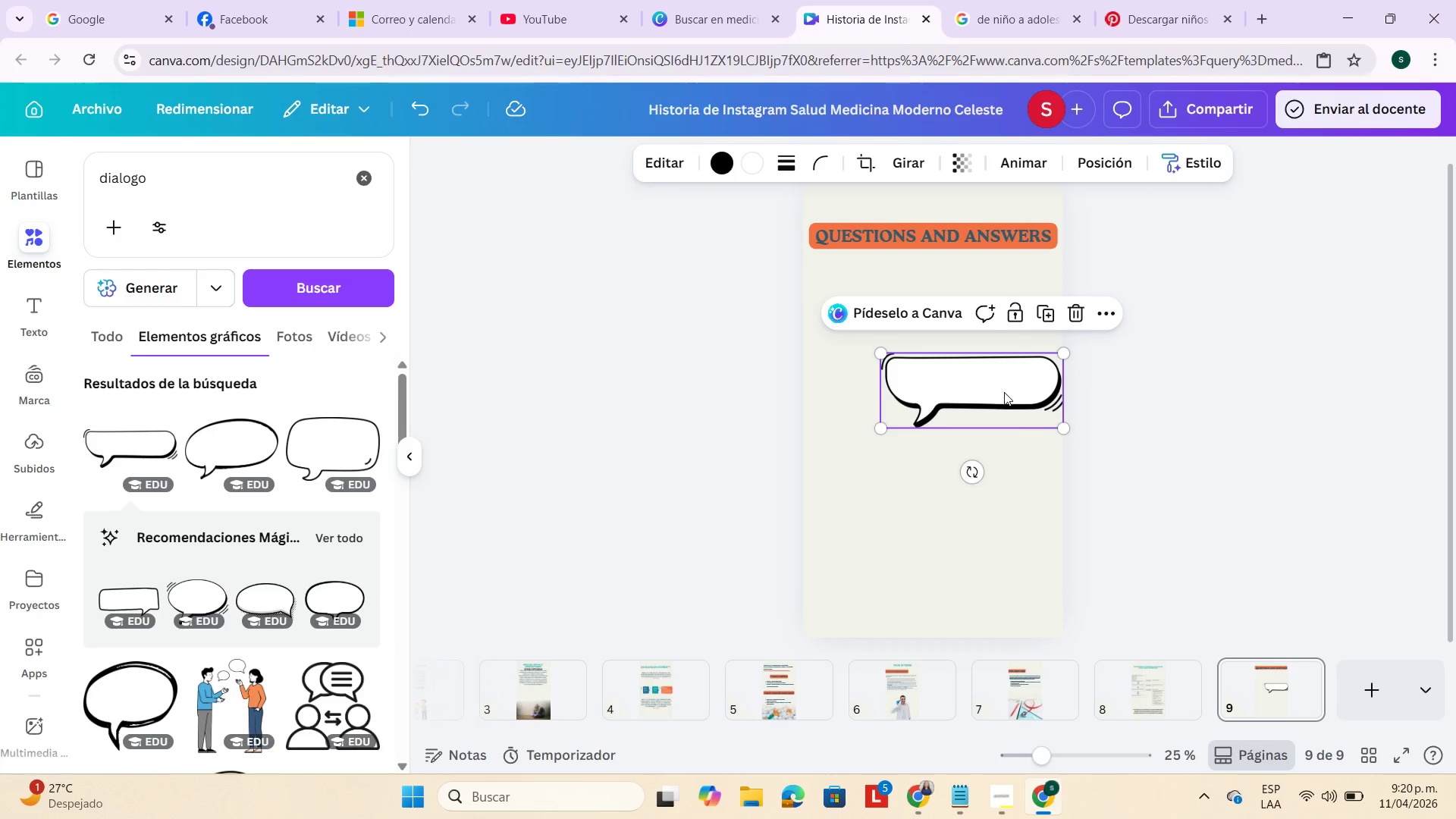 
left_click_drag(start_coordinate=[1004, 392], to_coordinate=[965, 322])
 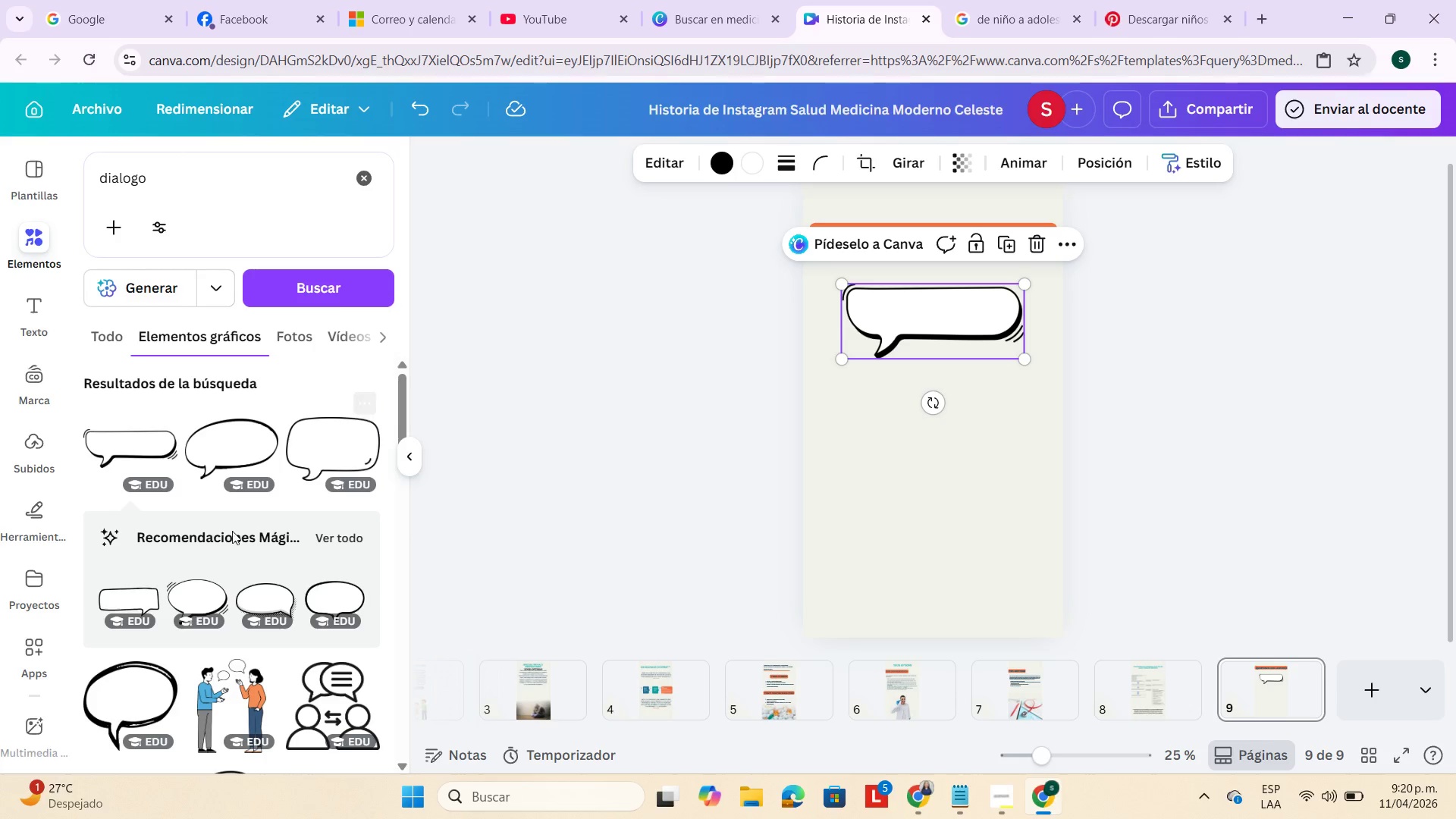 
scroll: coordinate [291, 518], scroll_direction: down, amount: 14.0
 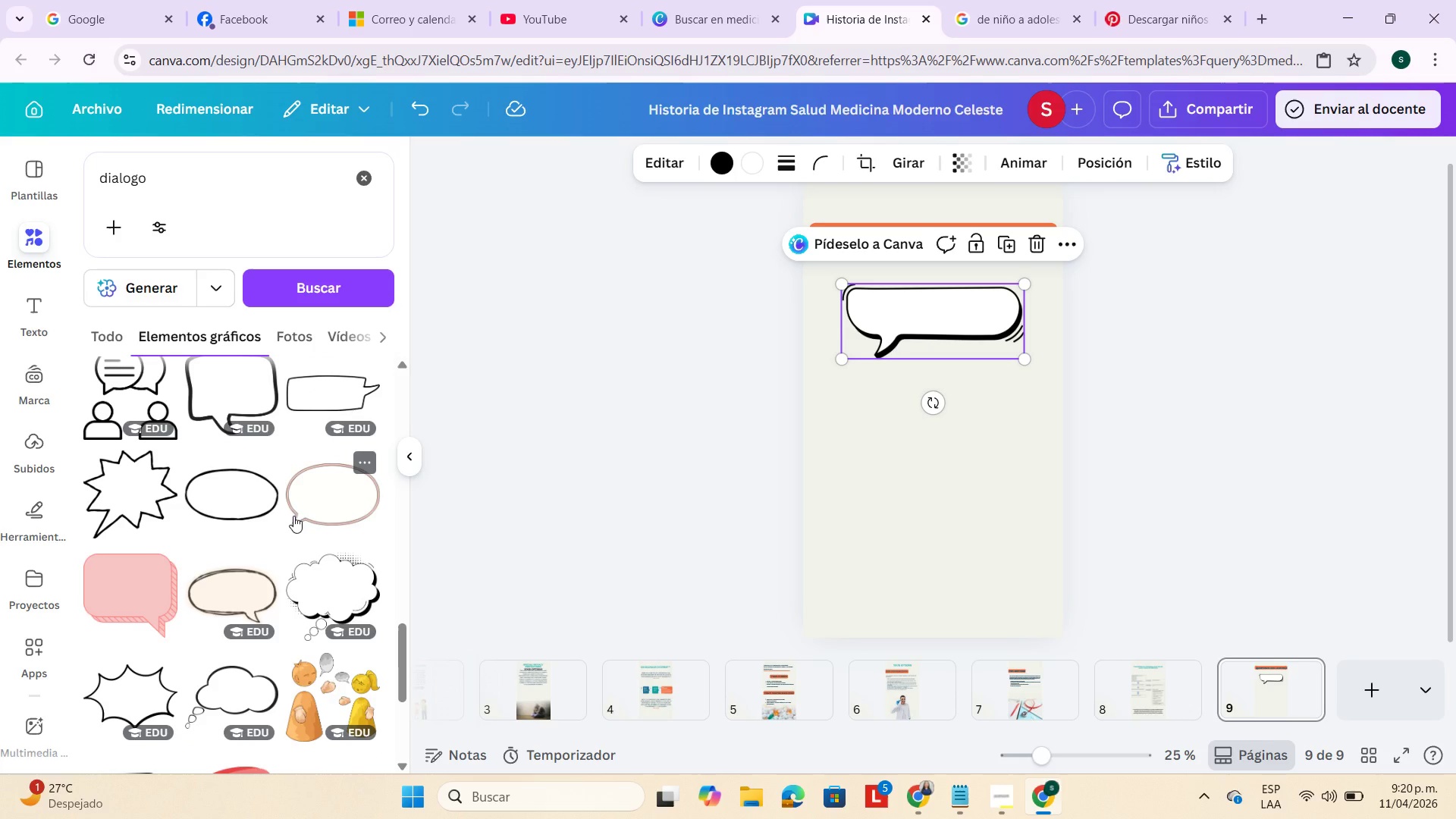 
scroll: coordinate [293, 516], scroll_direction: up, amount: 1.0
 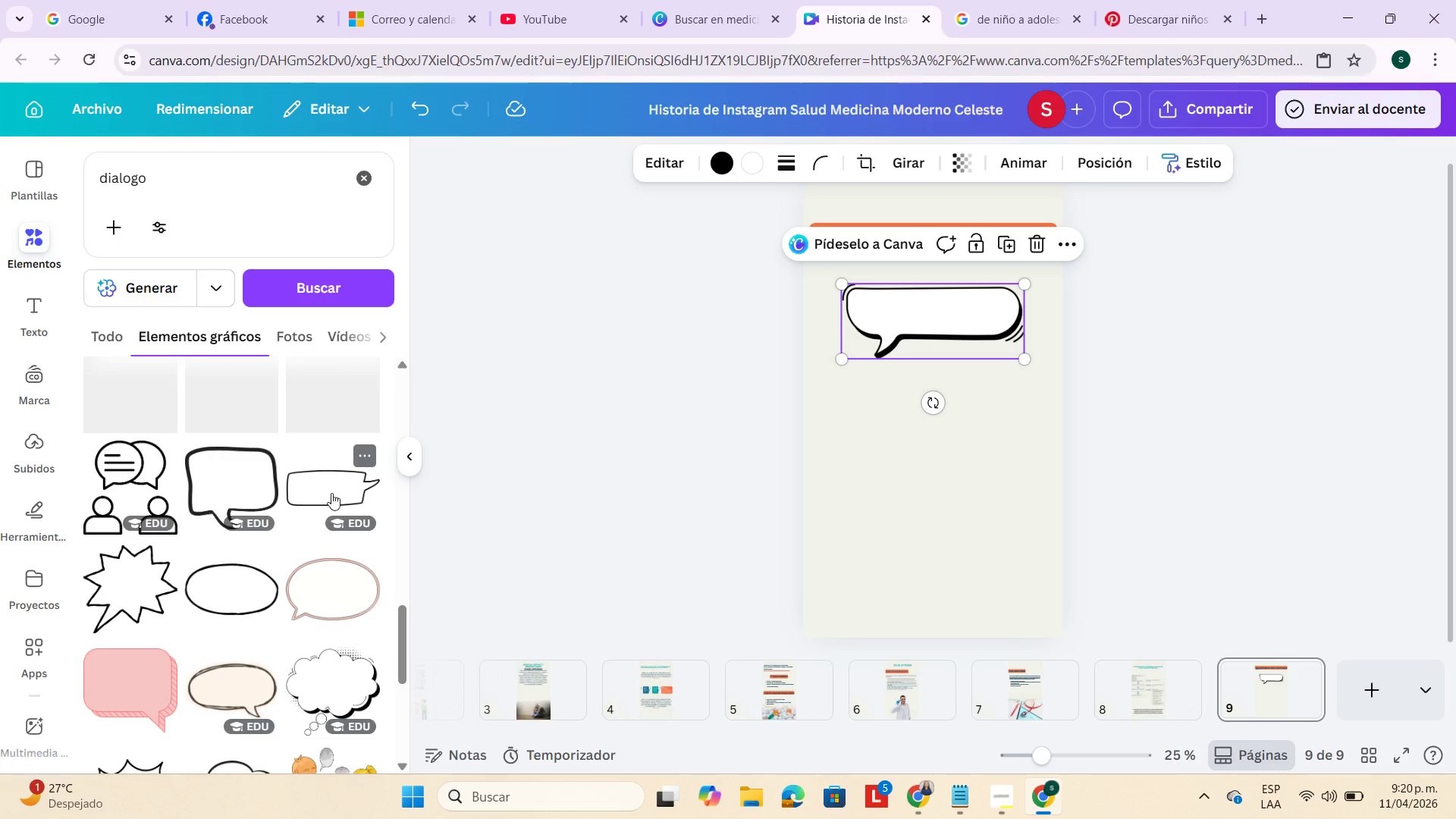 
left_click([332, 492])
 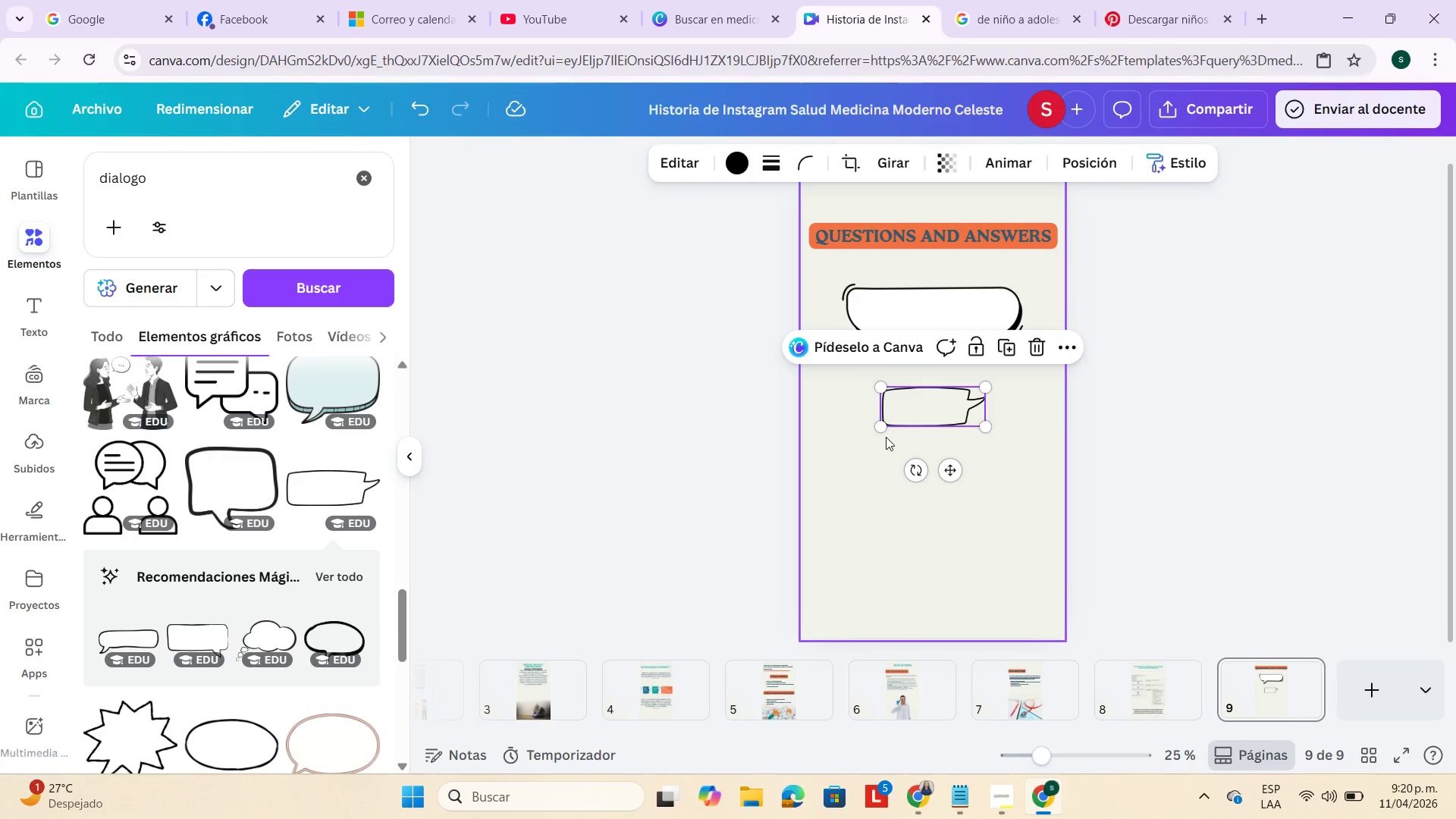 
left_click_drag(start_coordinate=[880, 430], to_coordinate=[795, 505])
 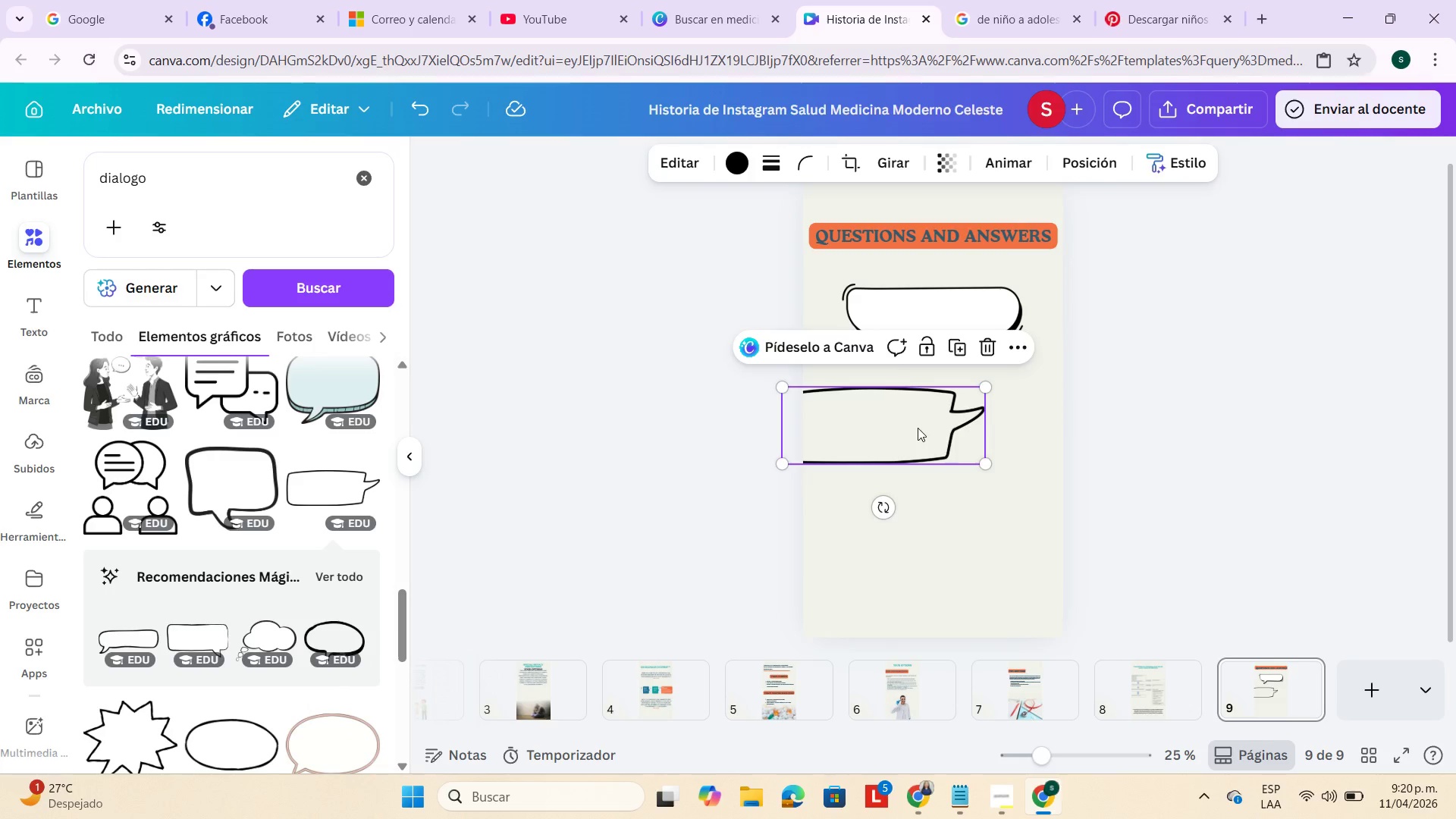 
left_click_drag(start_coordinate=[918, 428], to_coordinate=[963, 457])
 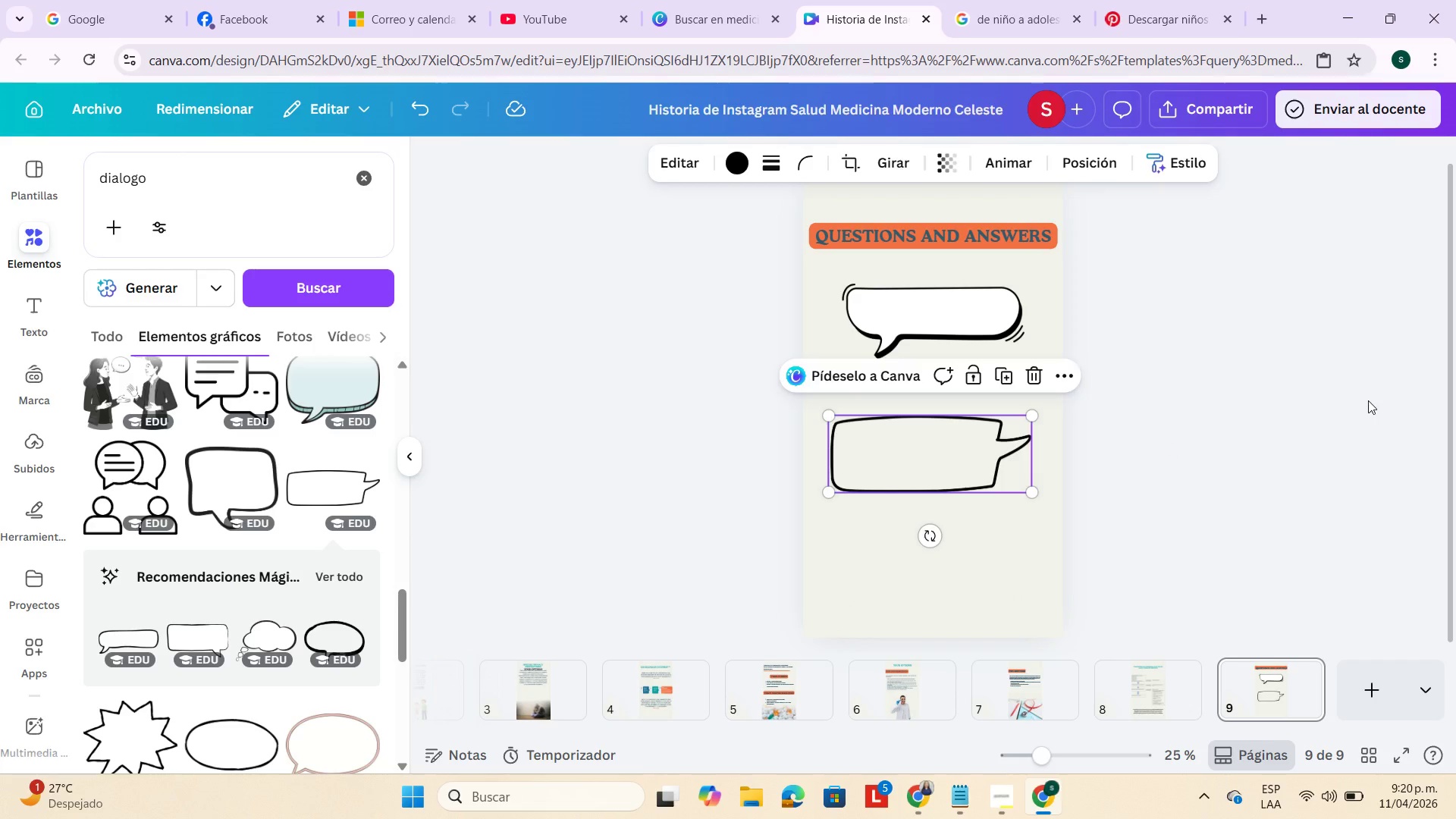 
left_click([1368, 400])
 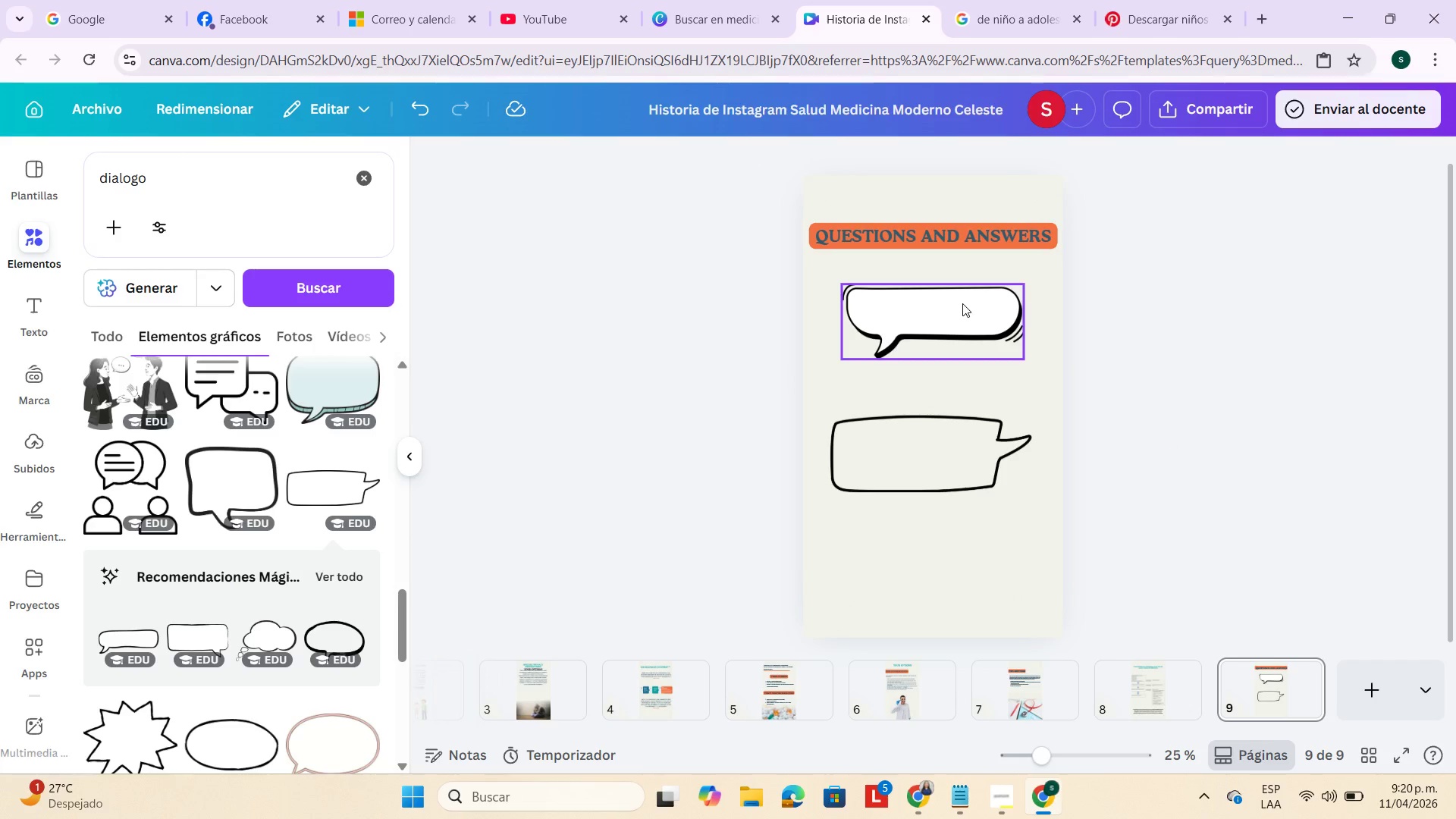 
left_click([962, 303])
 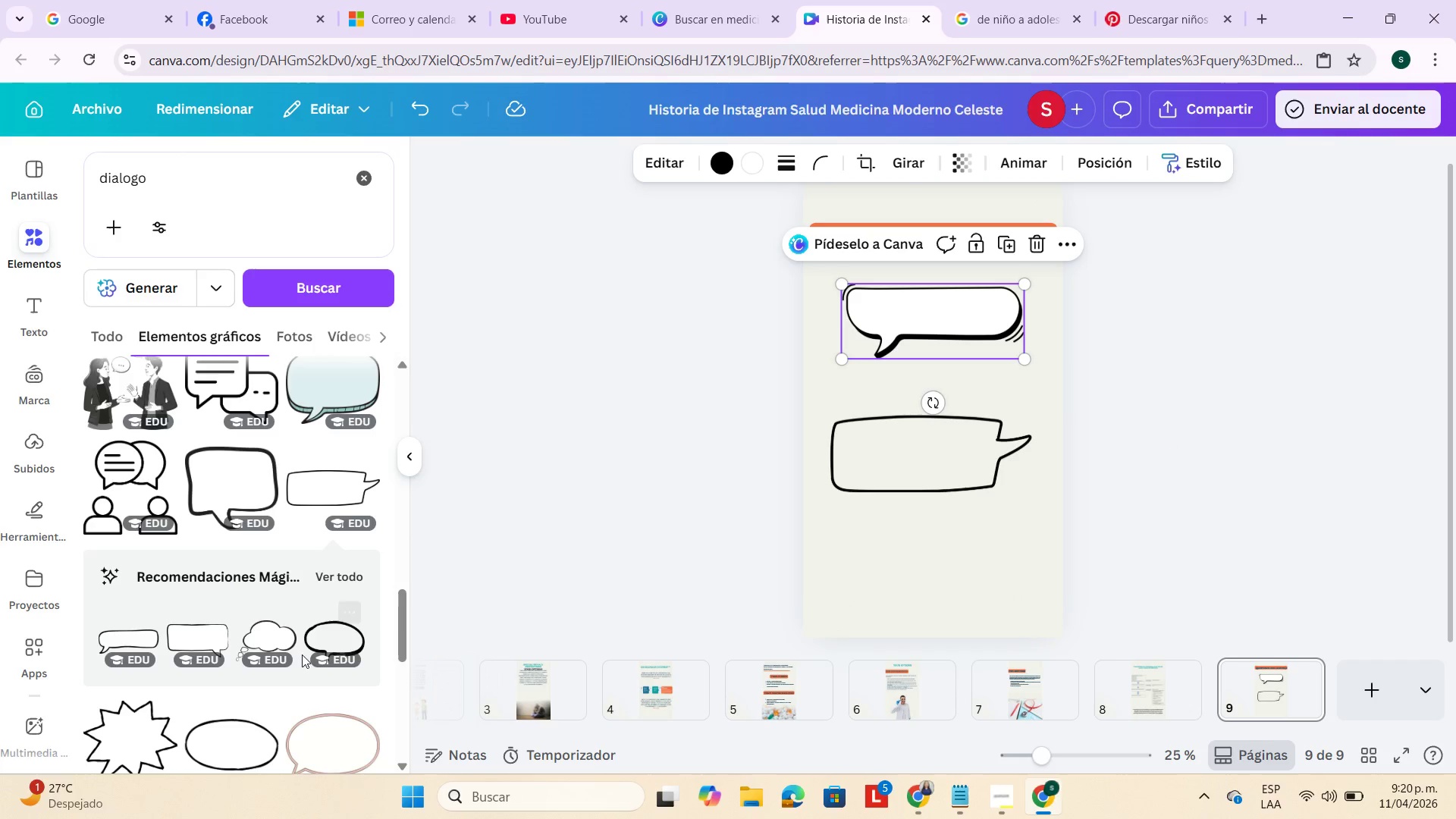 
scroll: coordinate [312, 606], scroll_direction: down, amount: 5.0
 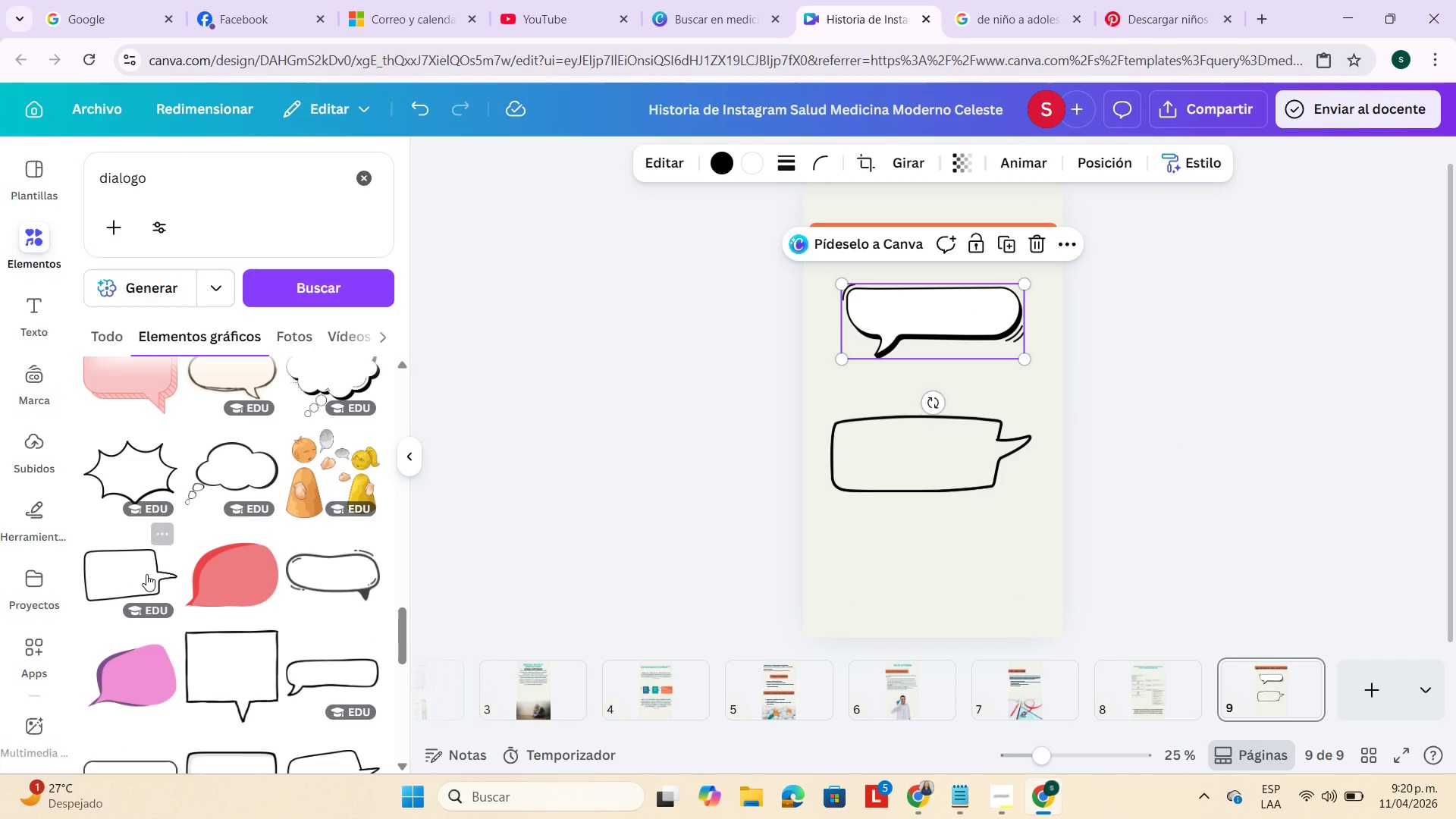 
left_click([145, 573])
 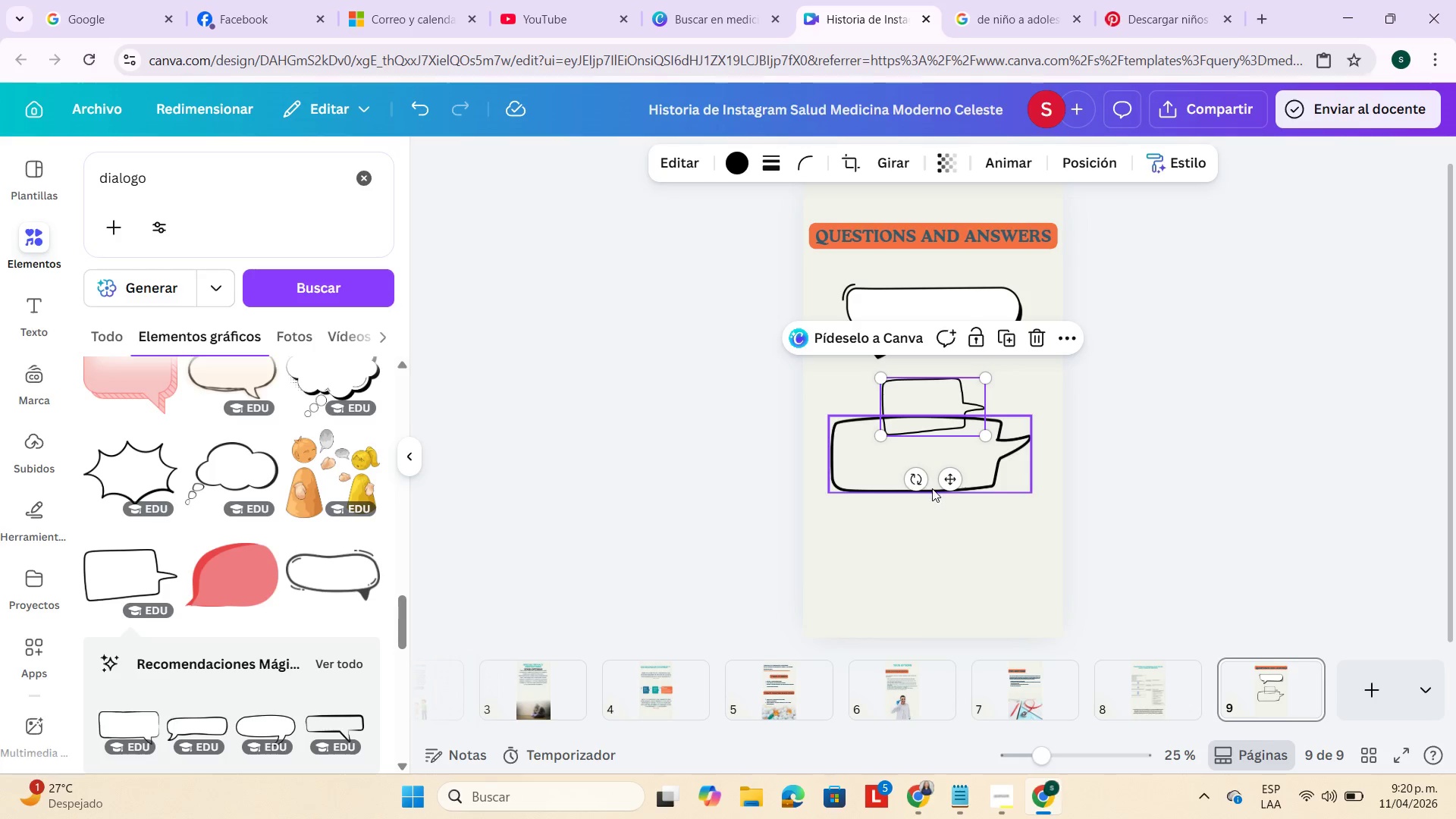 
left_click_drag(start_coordinate=[914, 478], to_coordinate=[959, 326])
 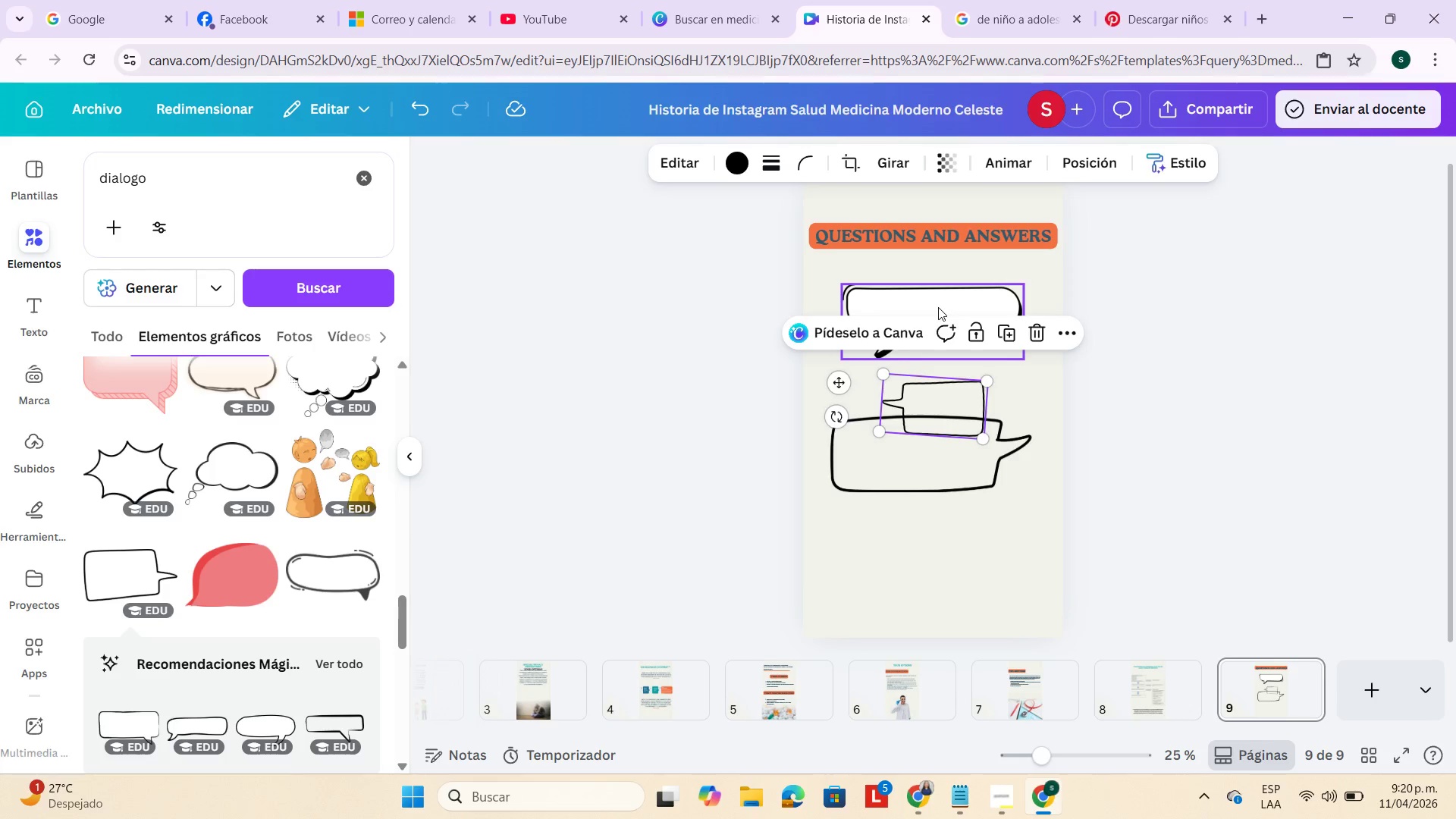 
left_click([938, 307])
 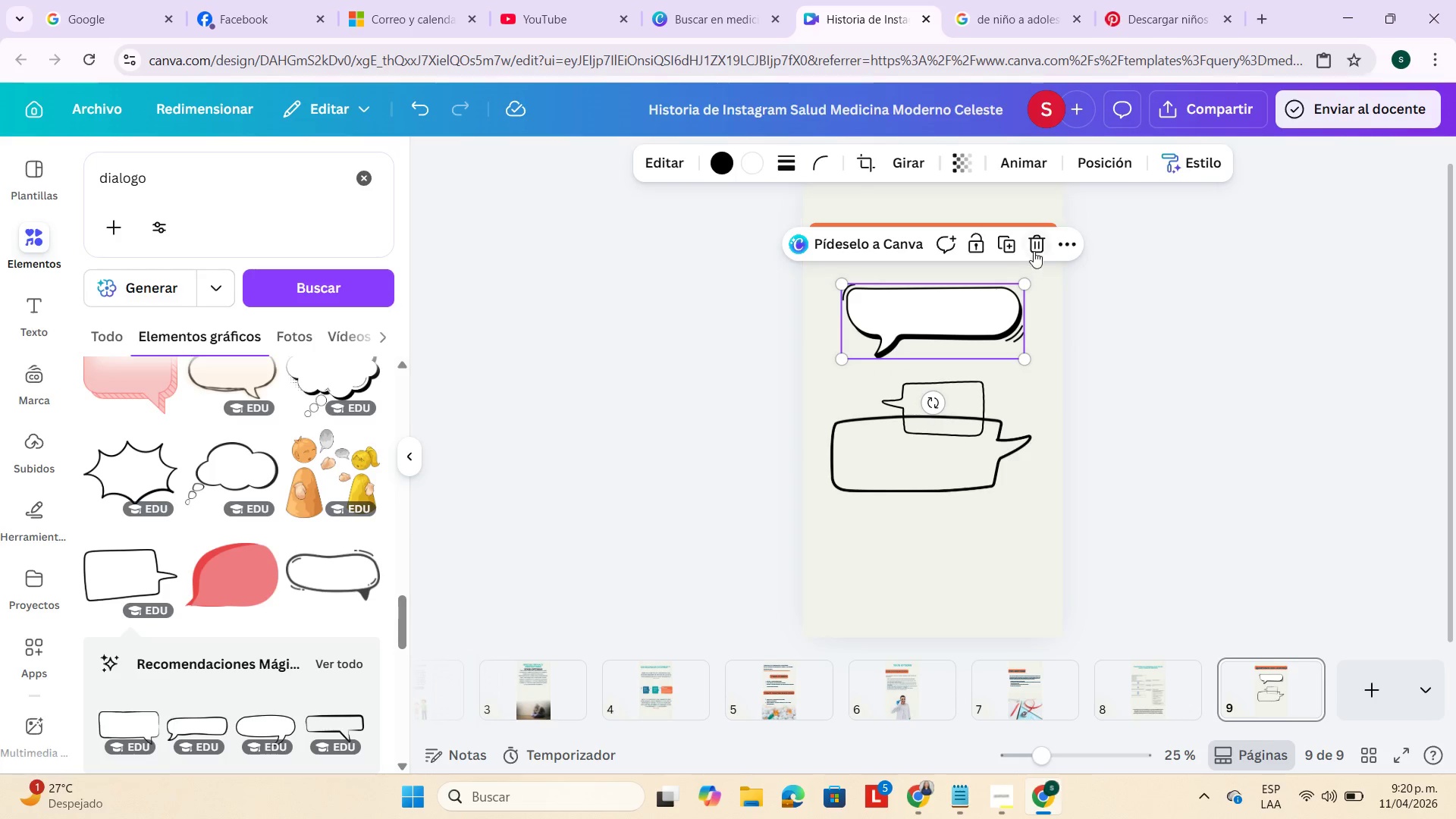 
left_click([1033, 238])
 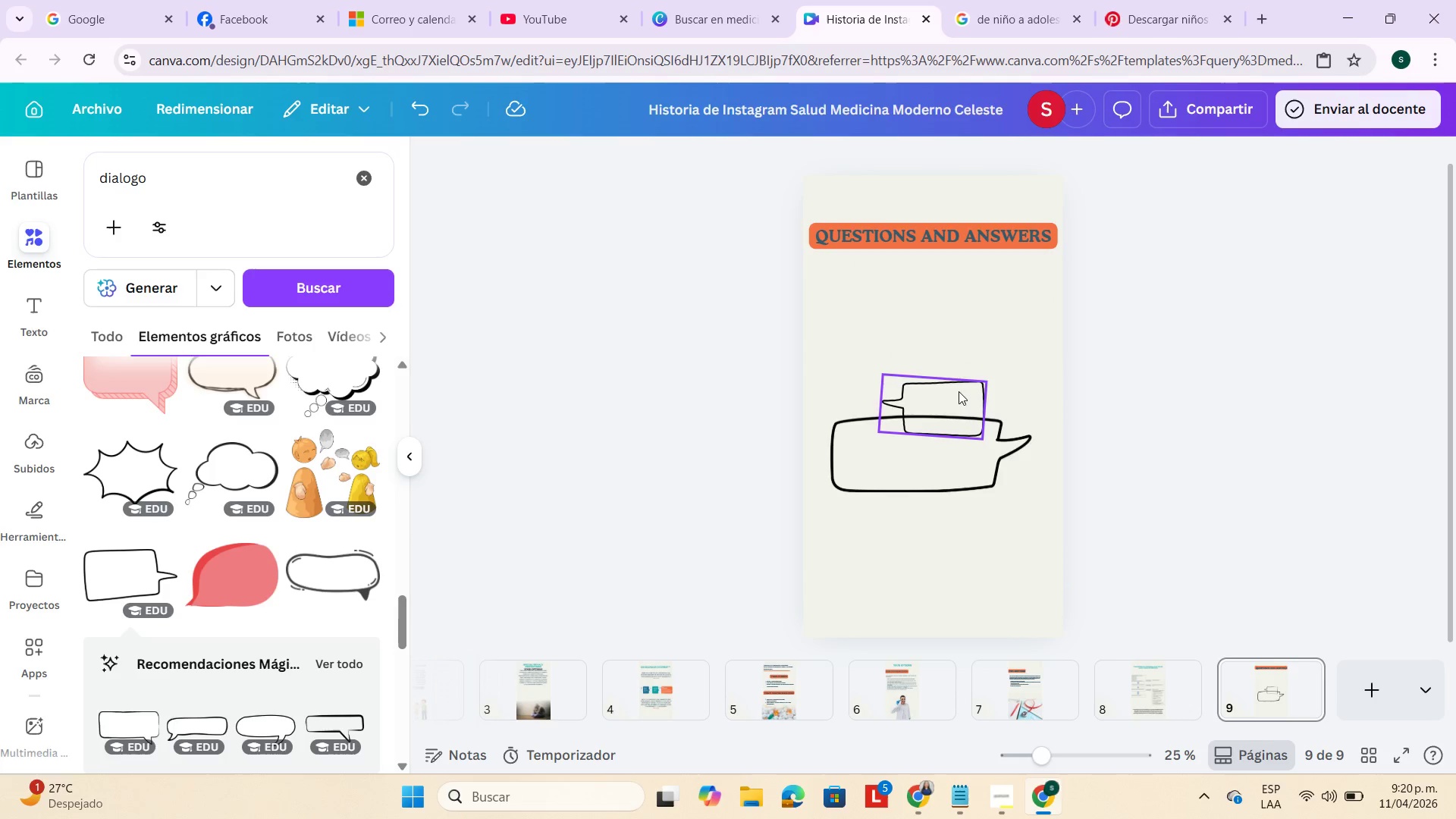 
left_click_drag(start_coordinate=[954, 409], to_coordinate=[927, 334])
 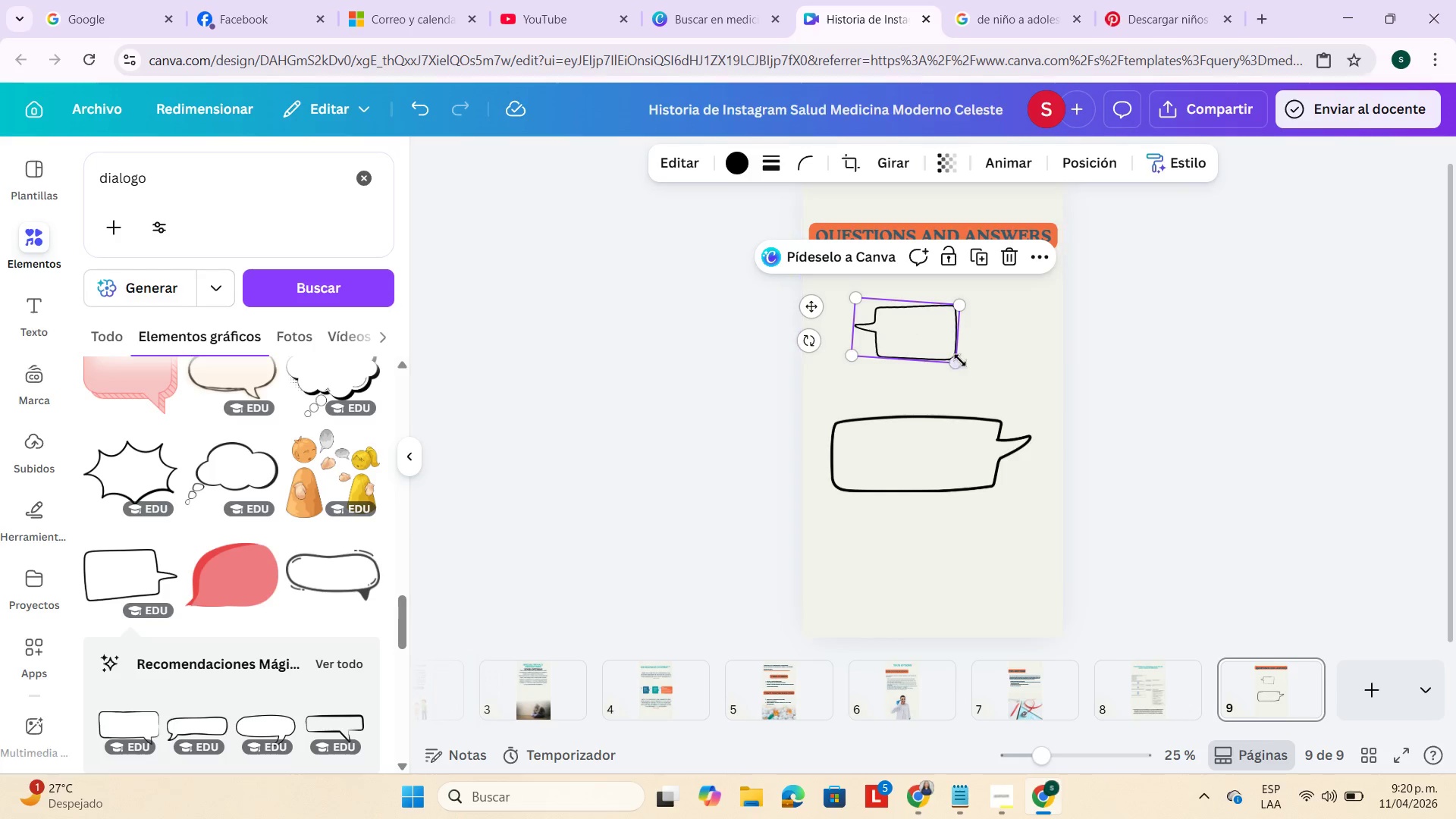 
left_click_drag(start_coordinate=[960, 360], to_coordinate=[1053, 388])
 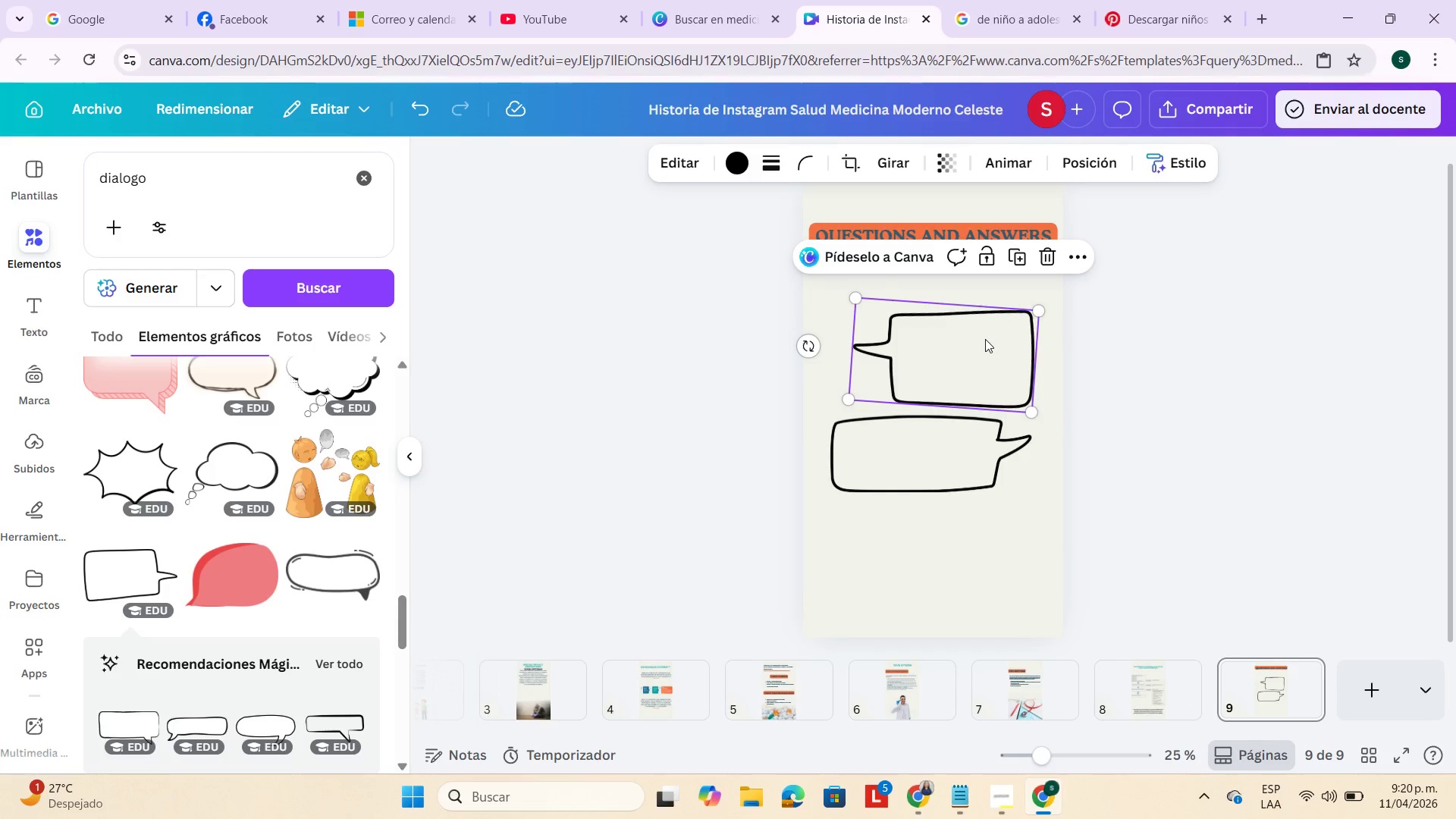 
left_click_drag(start_coordinate=[985, 339], to_coordinate=[965, 322])
 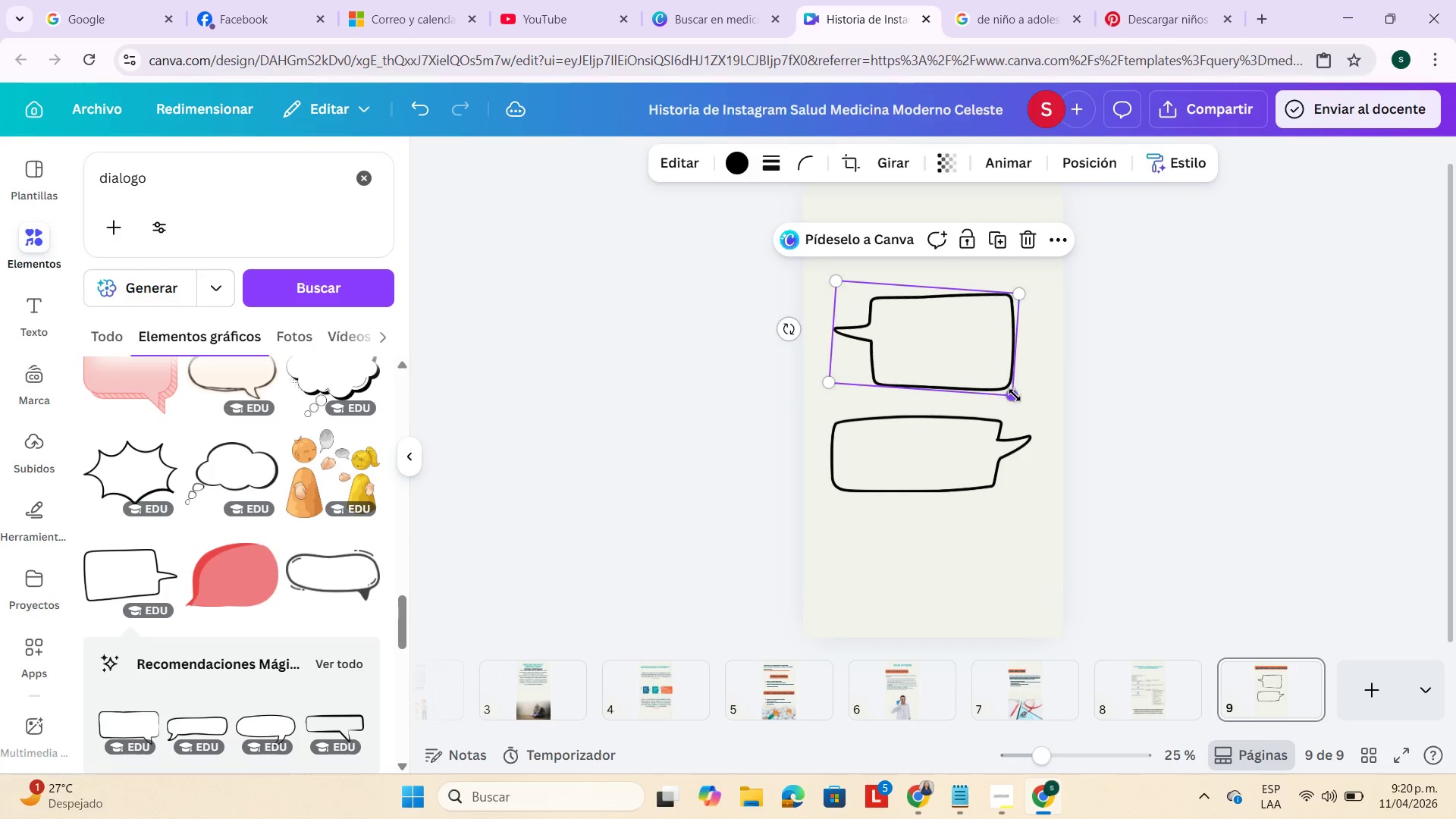 
left_click_drag(start_coordinate=[1015, 395], to_coordinate=[1070, 404])
 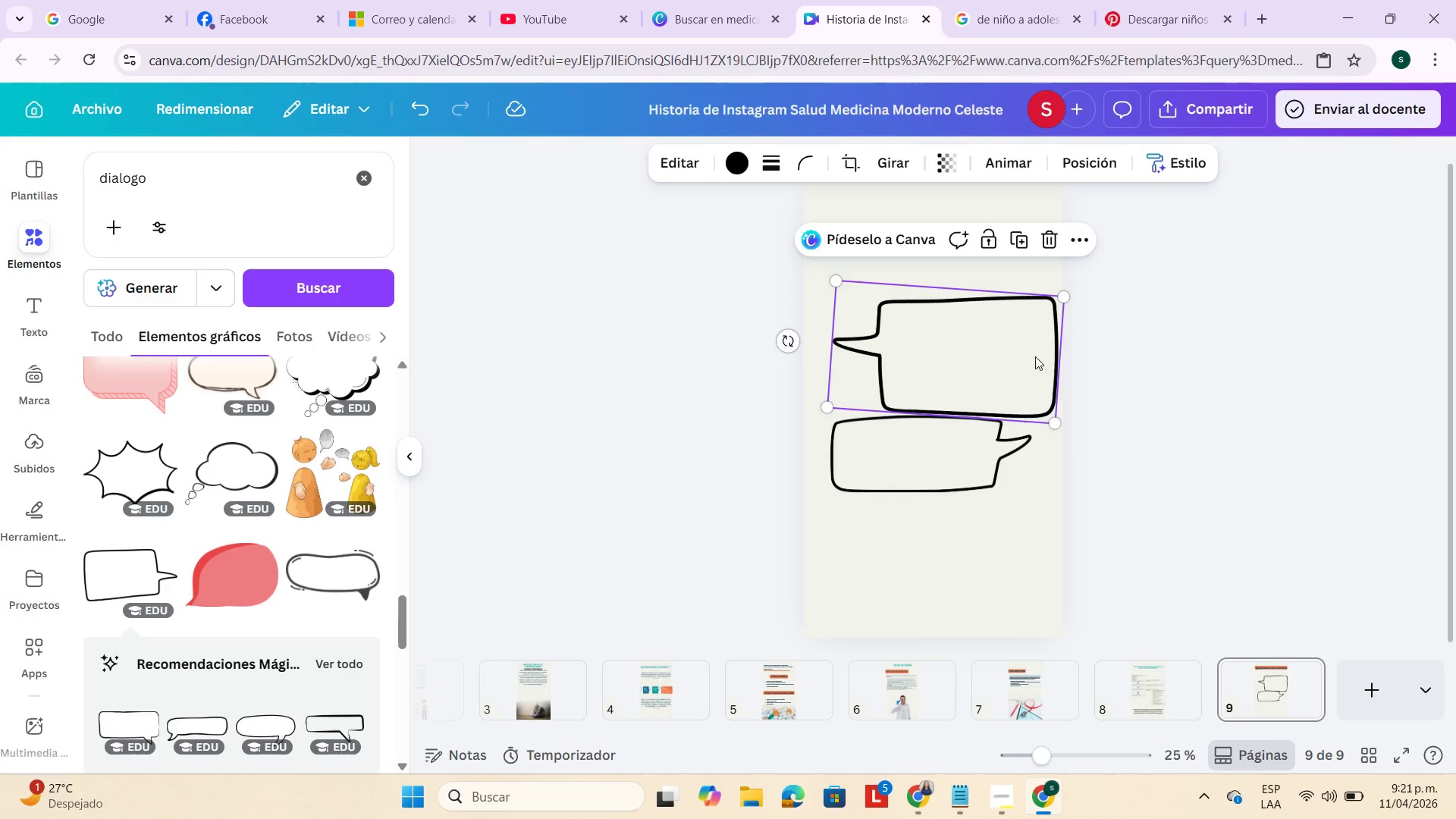 
left_click_drag(start_coordinate=[1035, 356], to_coordinate=[1021, 350])
 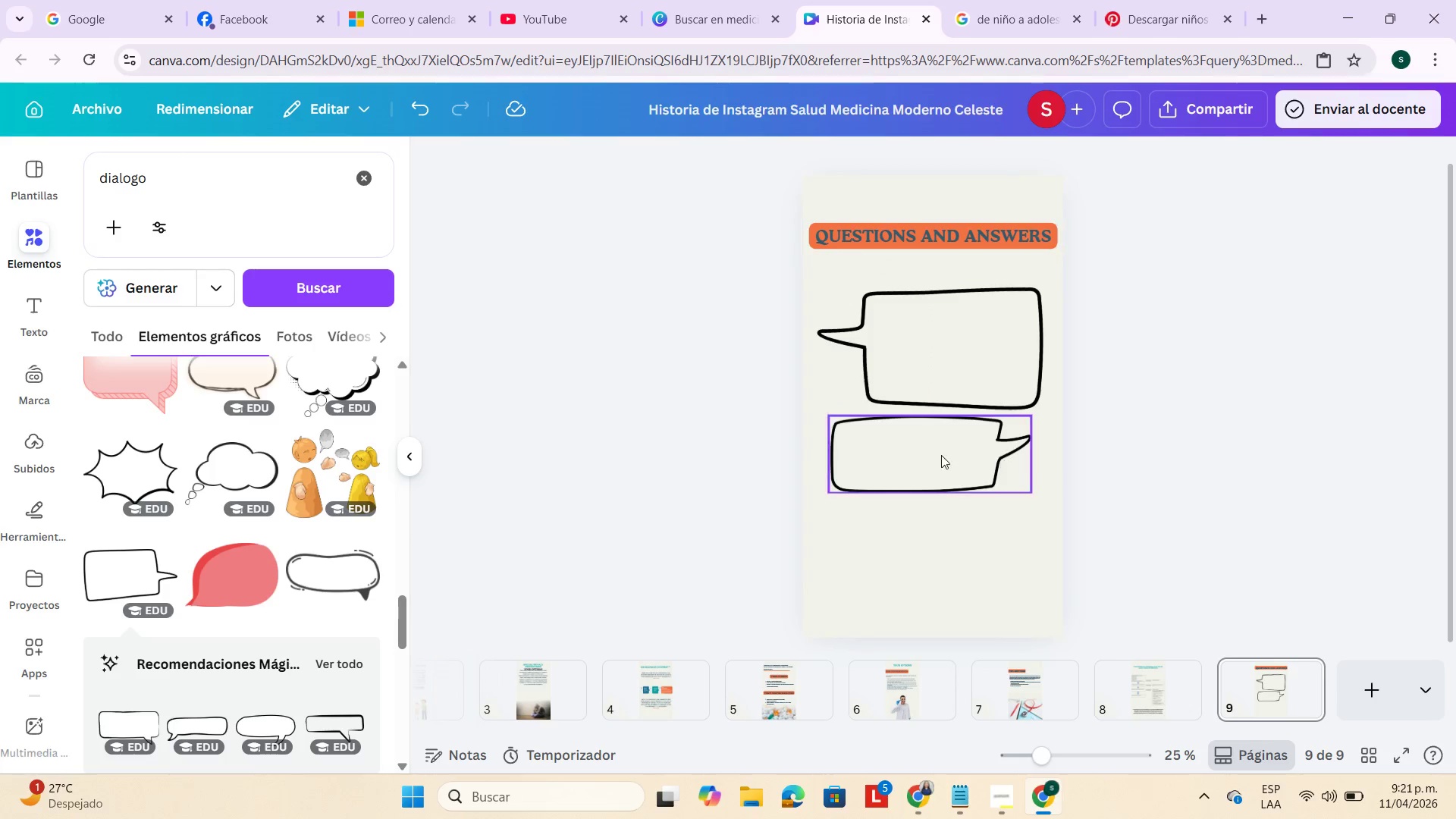 
double_click([936, 457])
 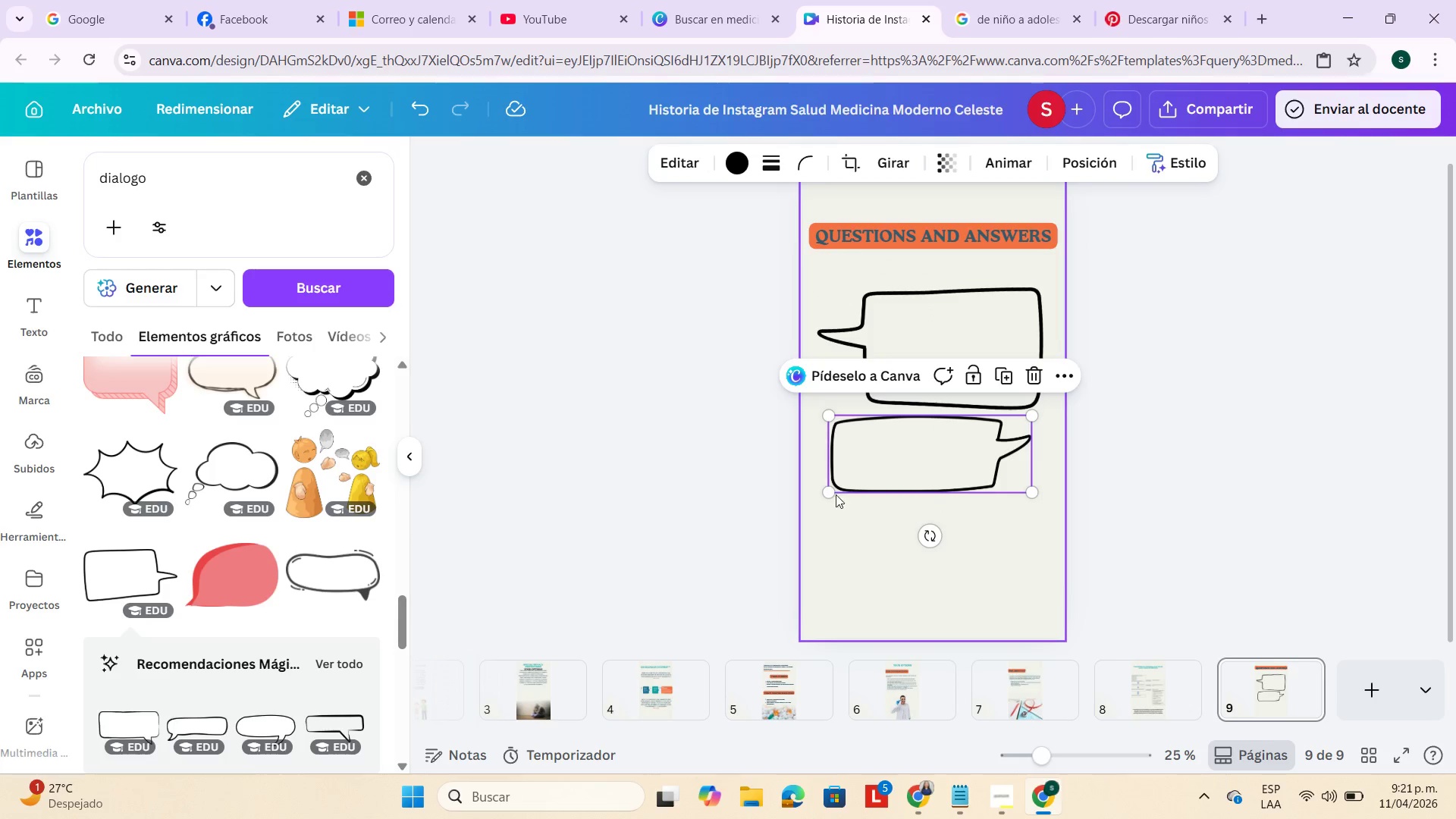 
left_click_drag(start_coordinate=[831, 491], to_coordinate=[814, 526])
 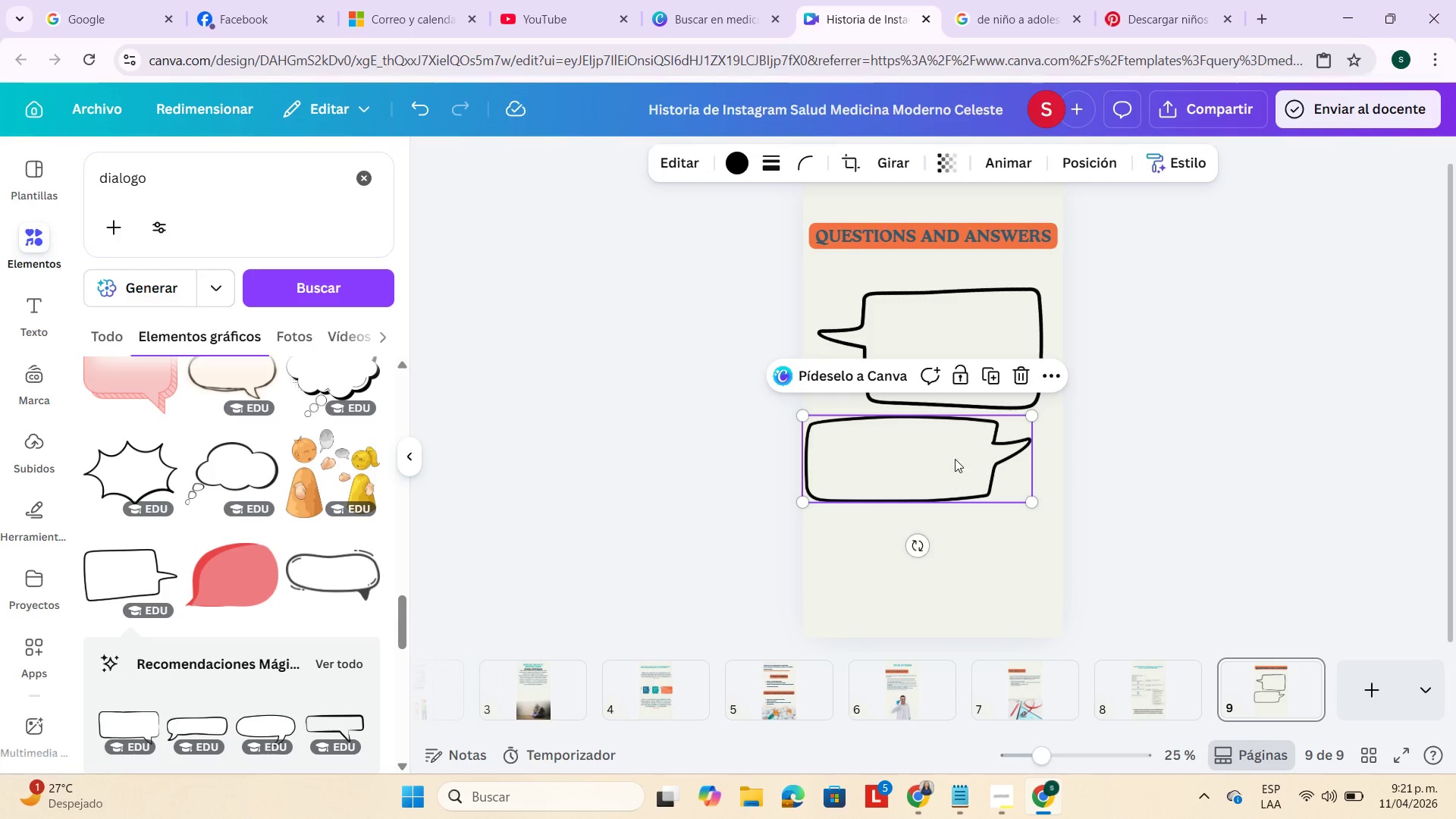 
left_click_drag(start_coordinate=[955, 459], to_coordinate=[956, 501])
 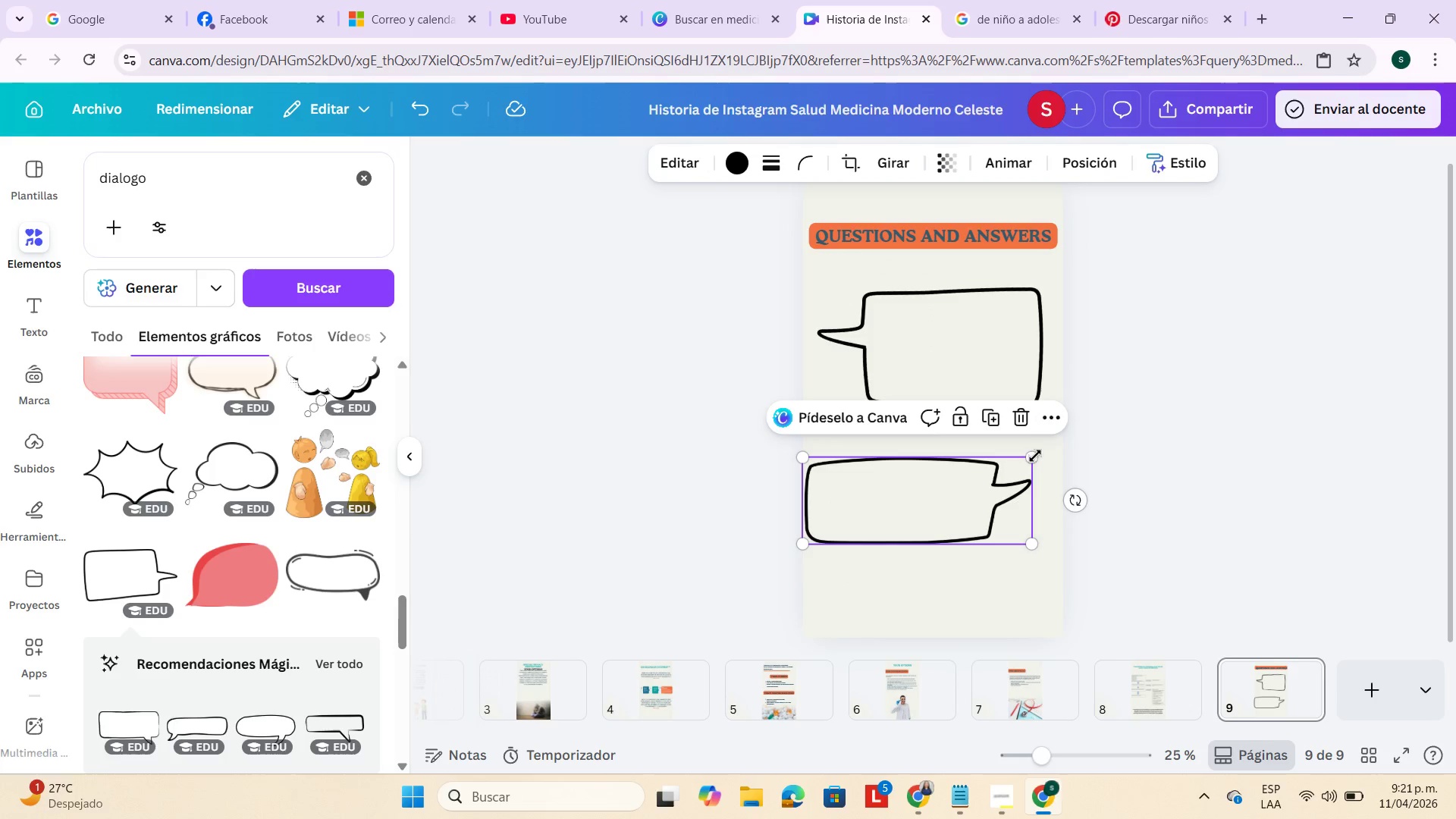 
left_click_drag(start_coordinate=[1033, 457], to_coordinate=[1049, 447])
 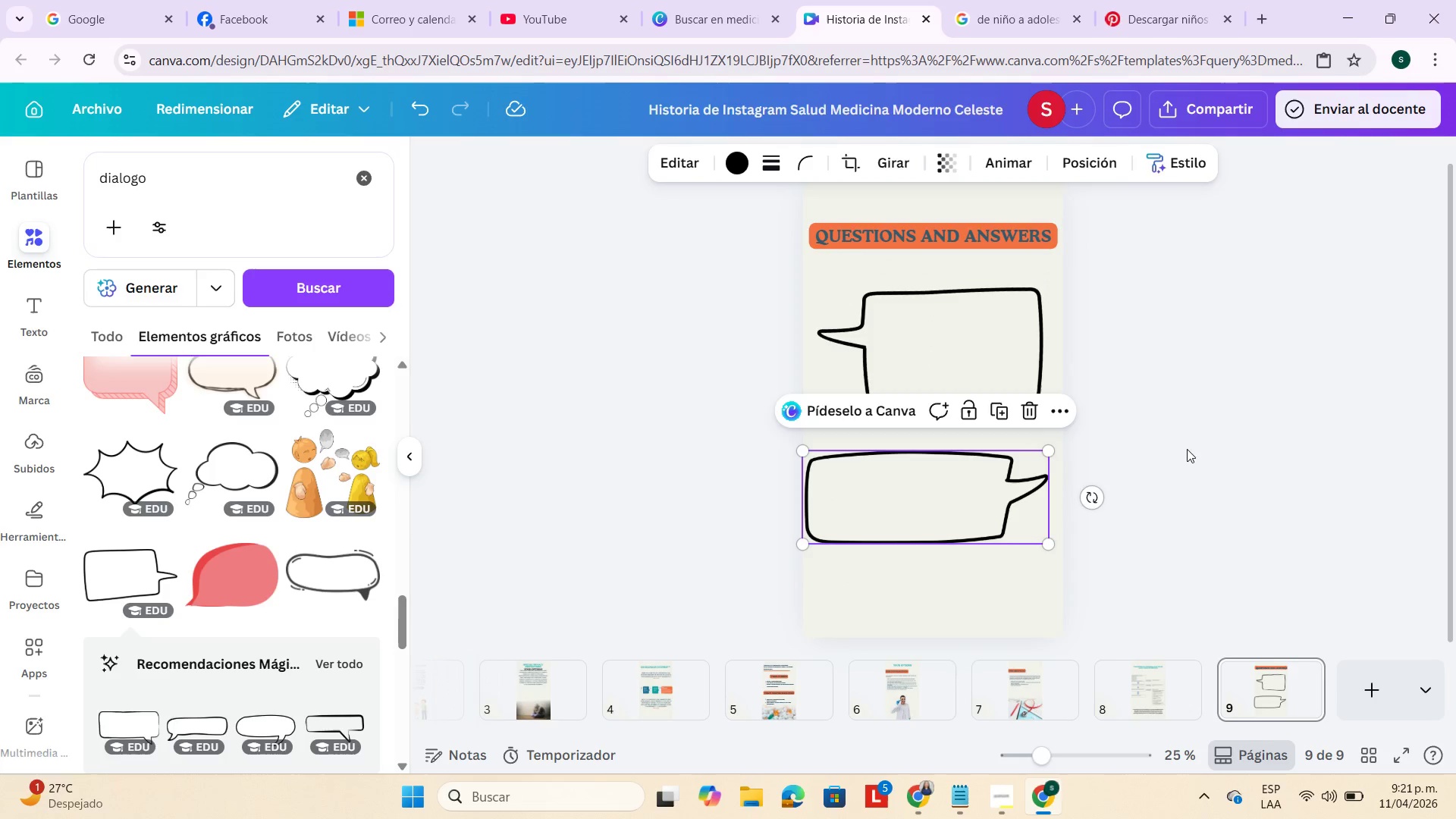 
left_click([1187, 449])
 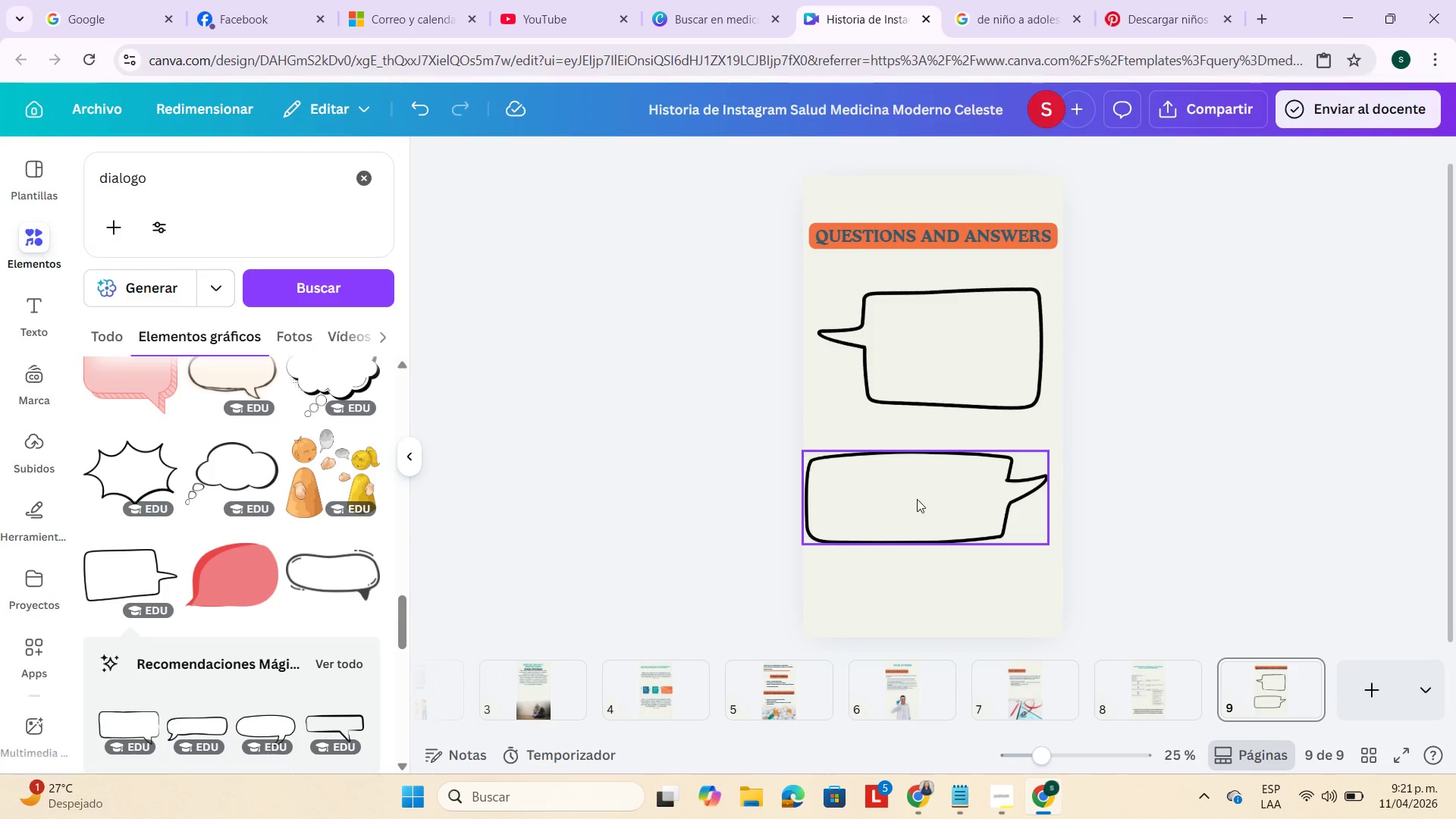 
left_click_drag(start_coordinate=[917, 499], to_coordinate=[924, 498])
 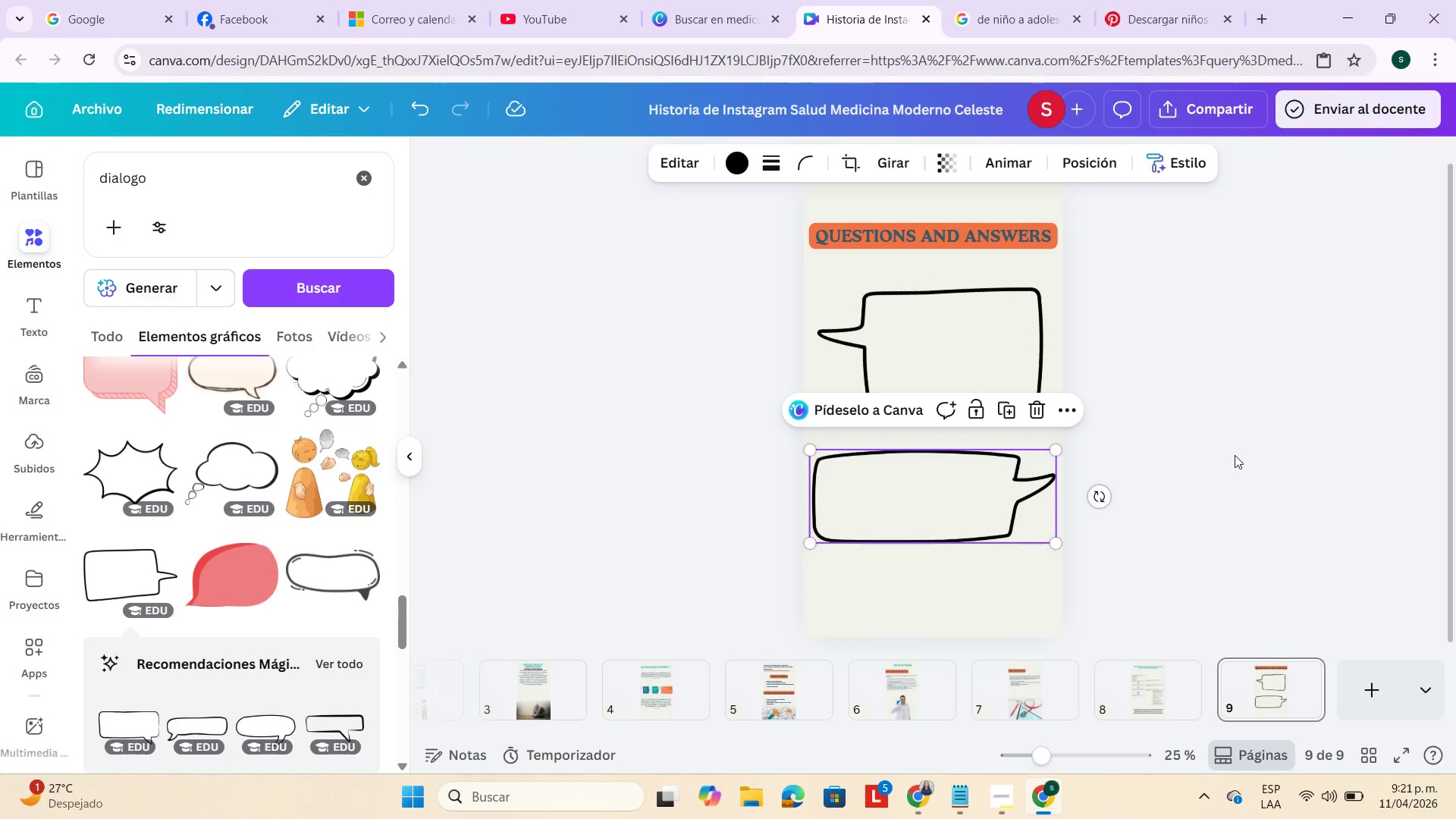 
left_click([1235, 455])
 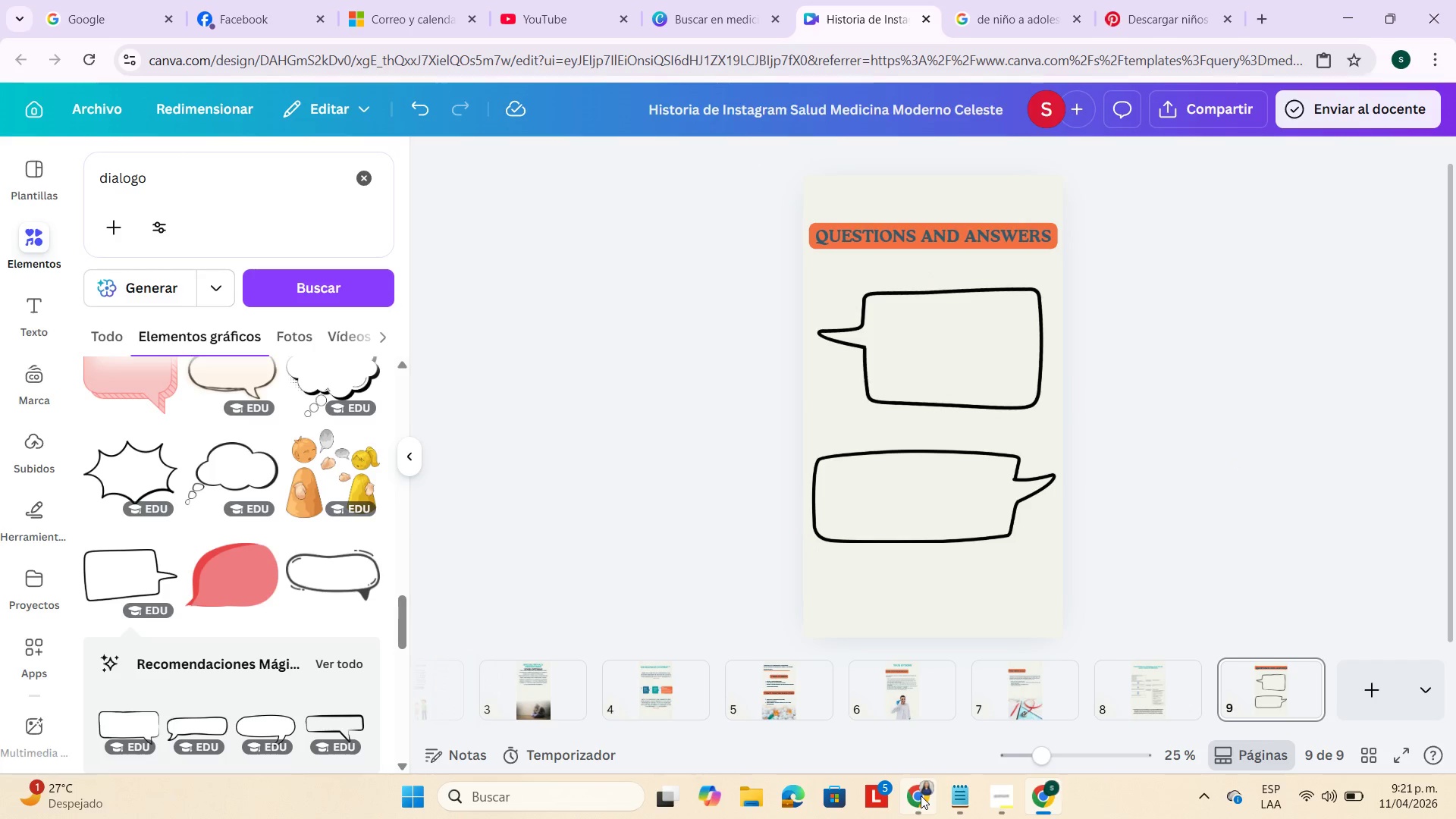 
left_click([921, 795])
 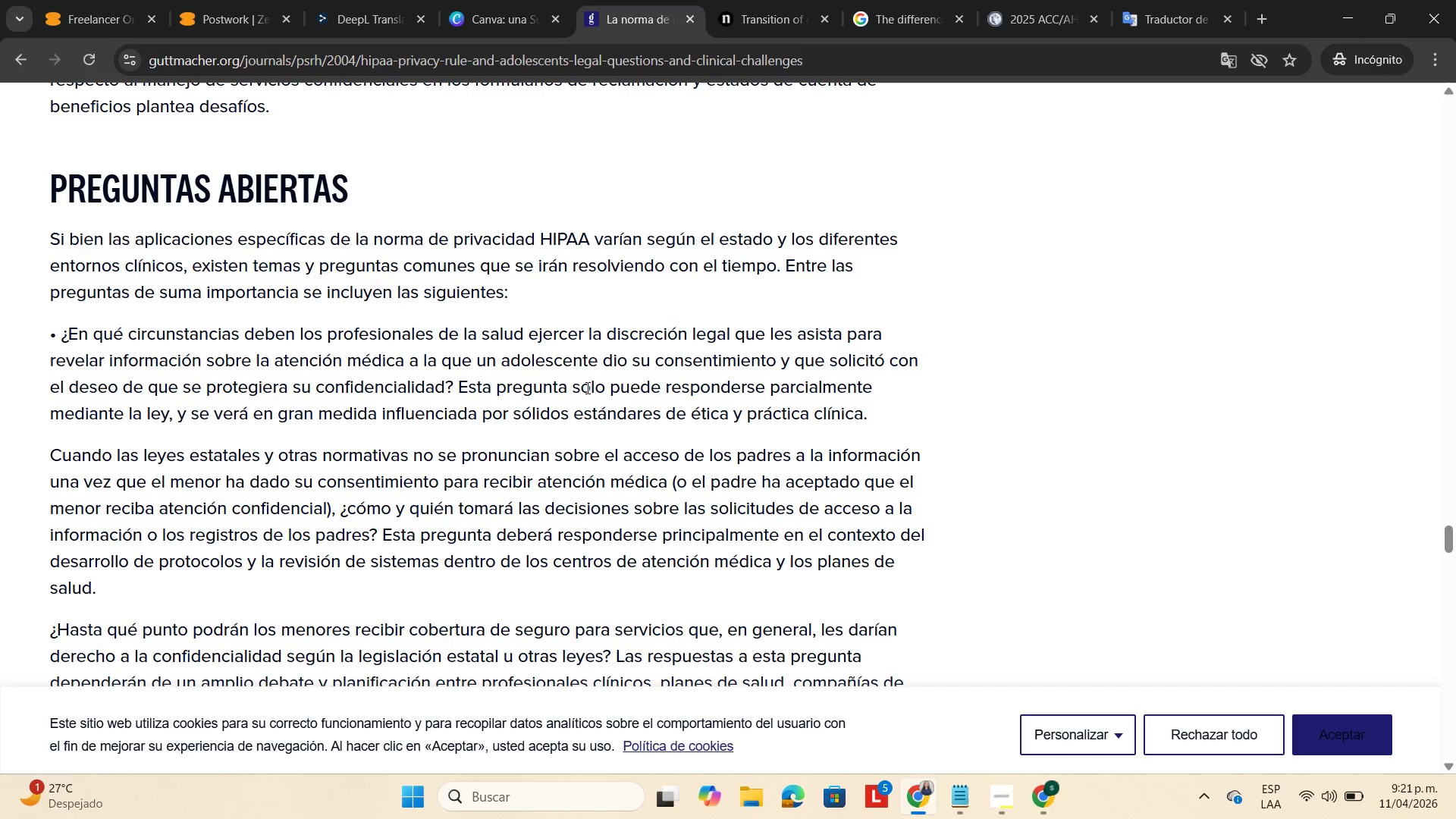 
wait(6.23)
 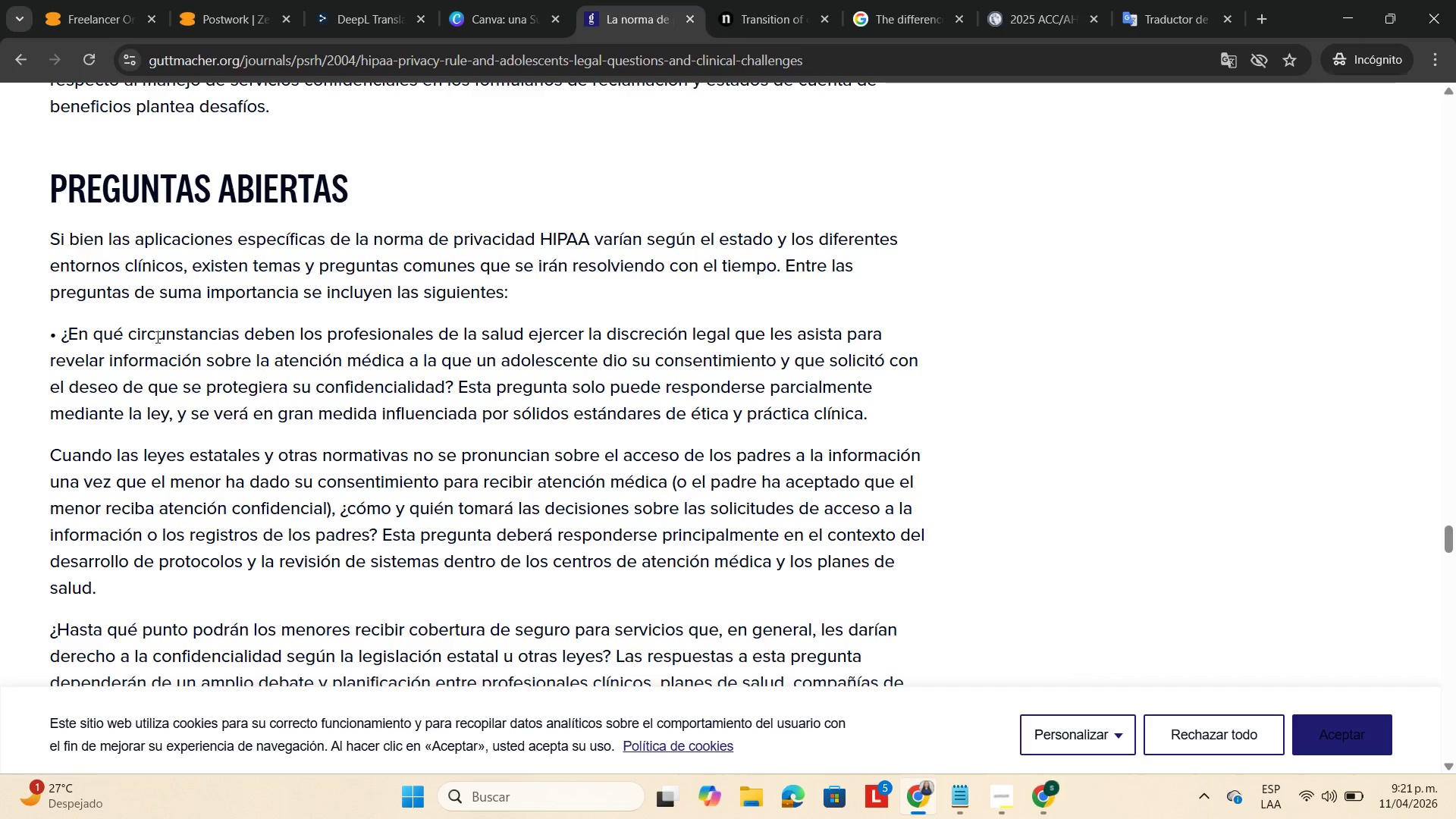 
scroll: coordinate [428, 413], scroll_direction: down, amount: 1.0
 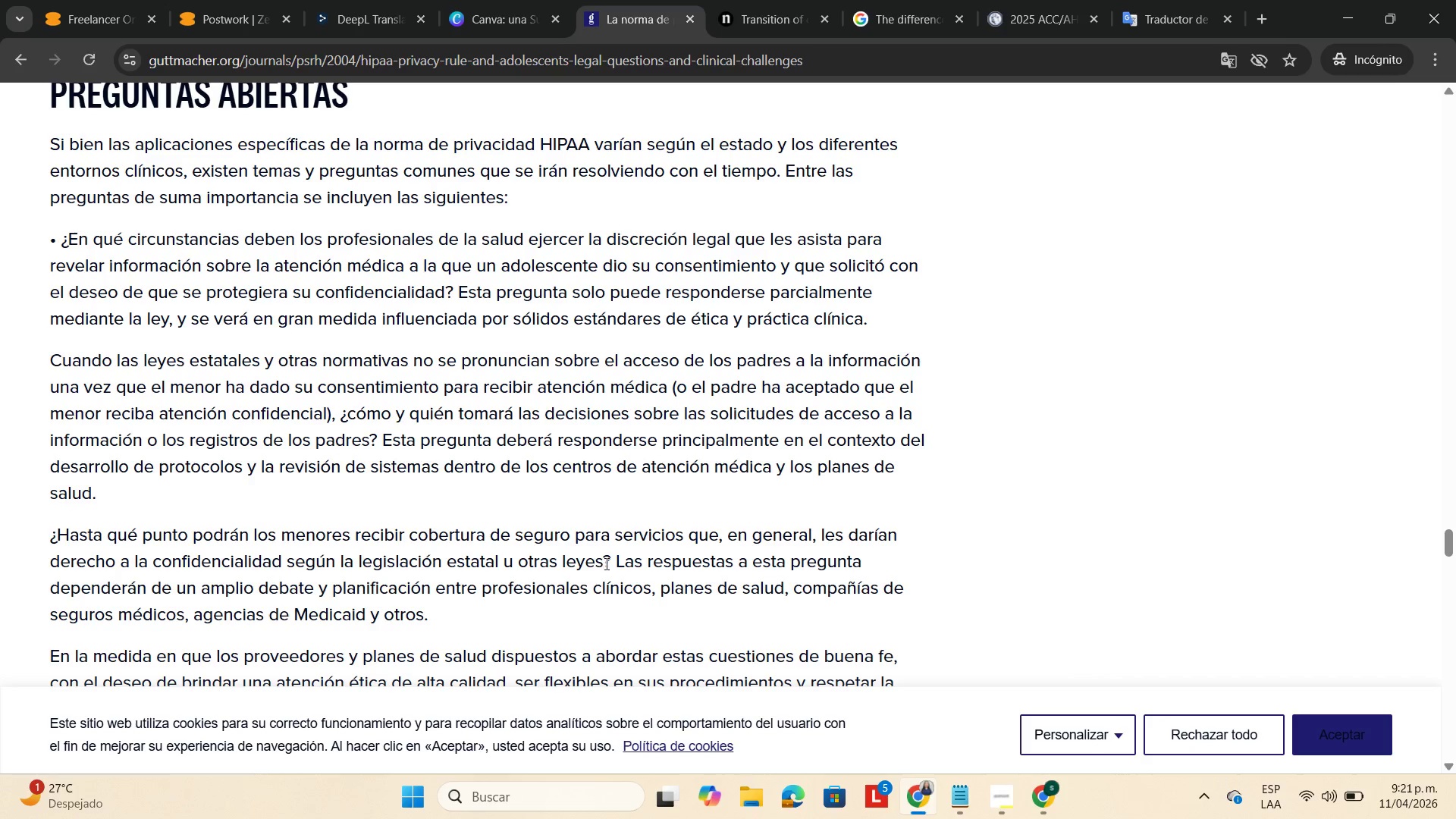 
left_click_drag(start_coordinate=[610, 559], to_coordinate=[42, 542])
 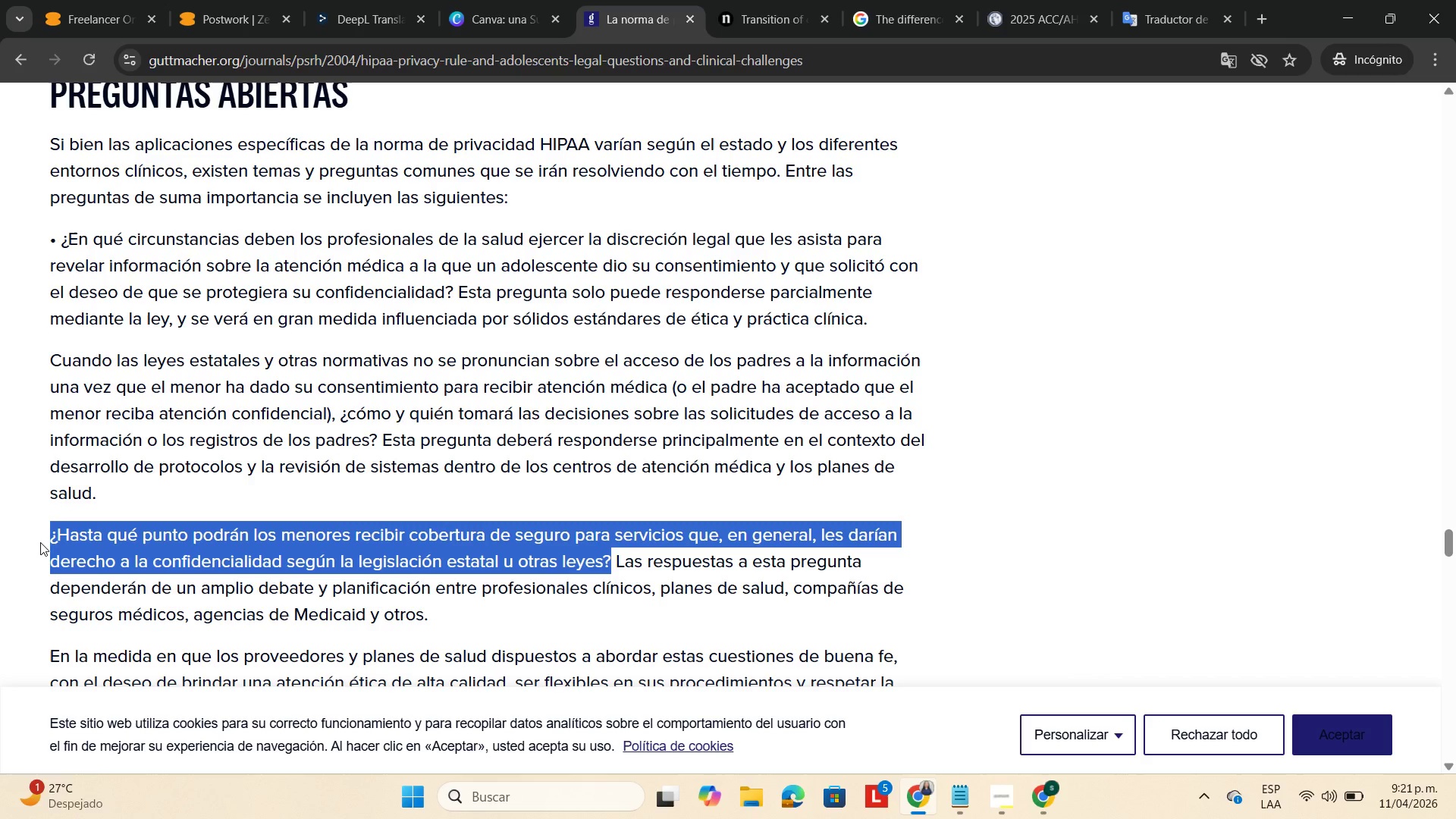 
hold_key(key=ControlLeft, duration=0.39)
 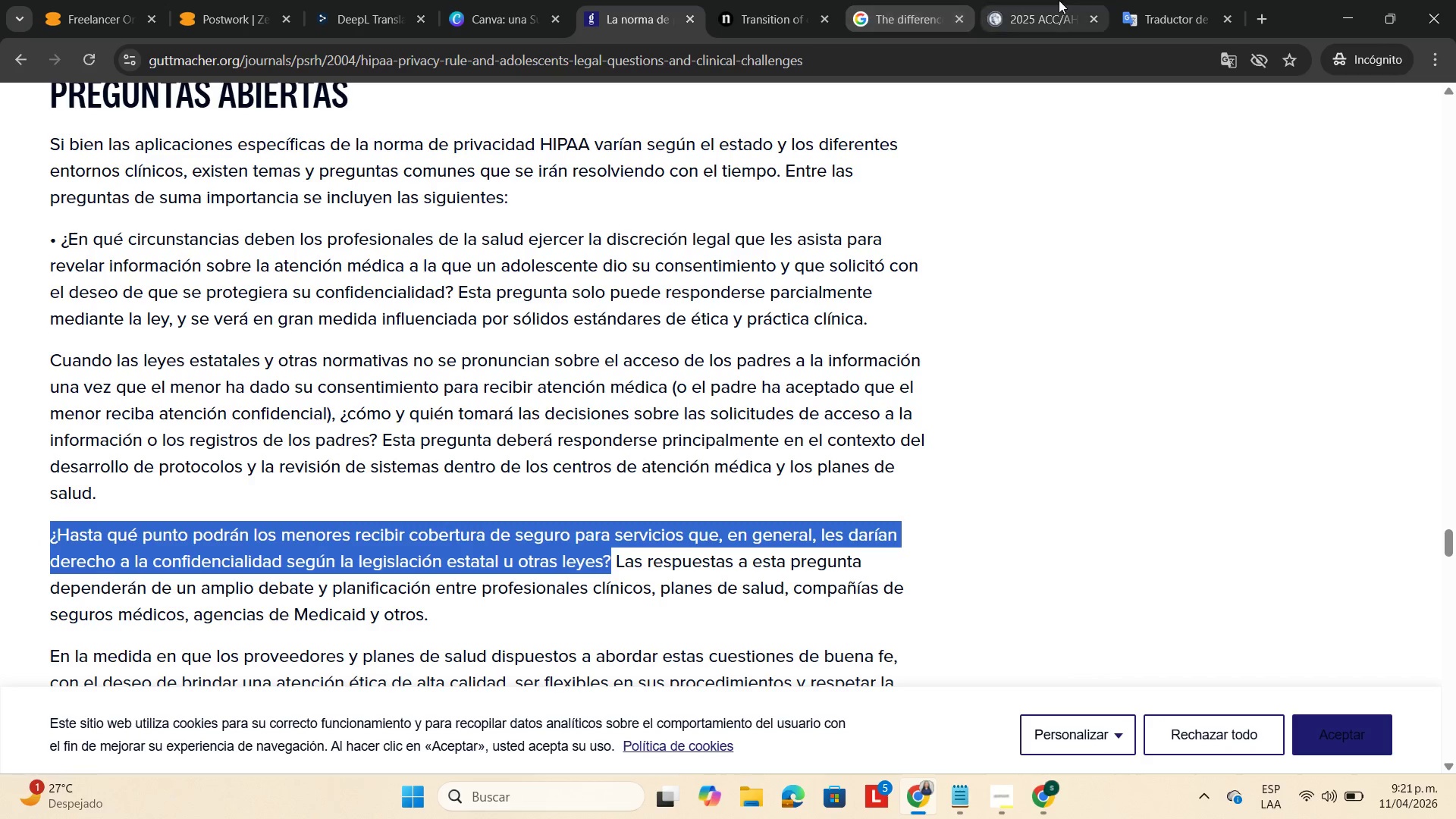 
hold_key(key=C, duration=0.31)
 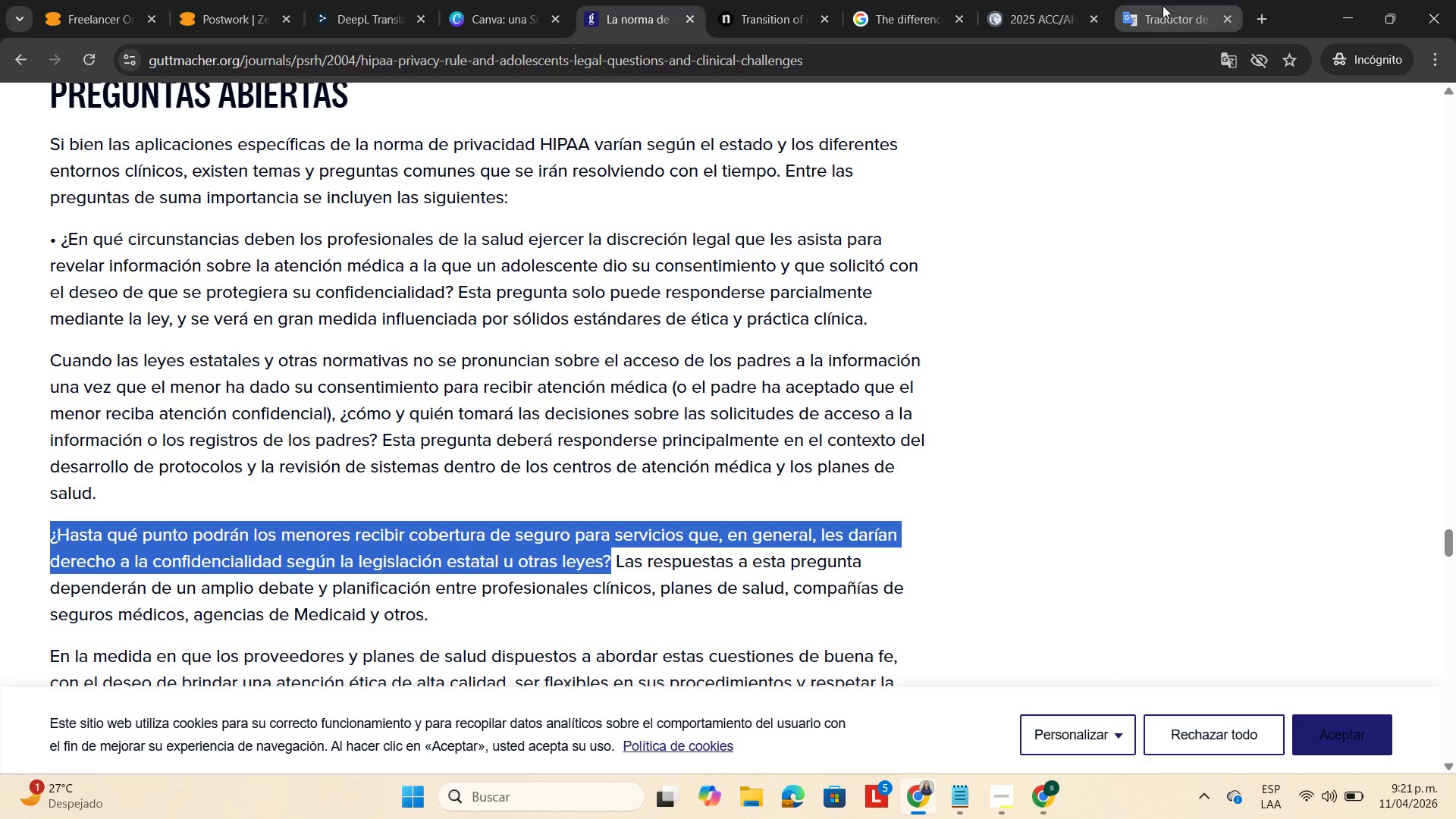 
left_click([1168, 5])
 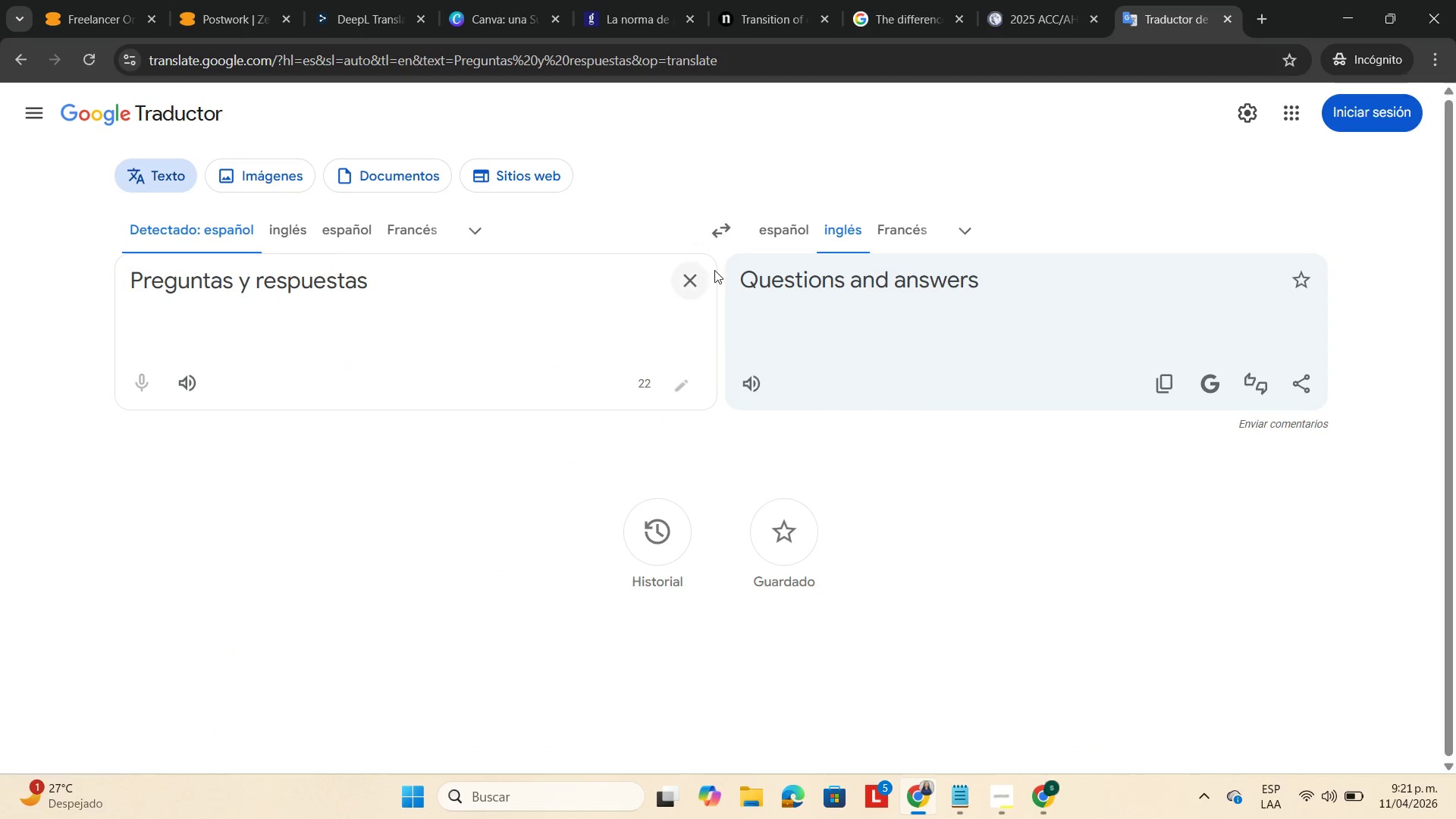 
left_click([688, 274])
 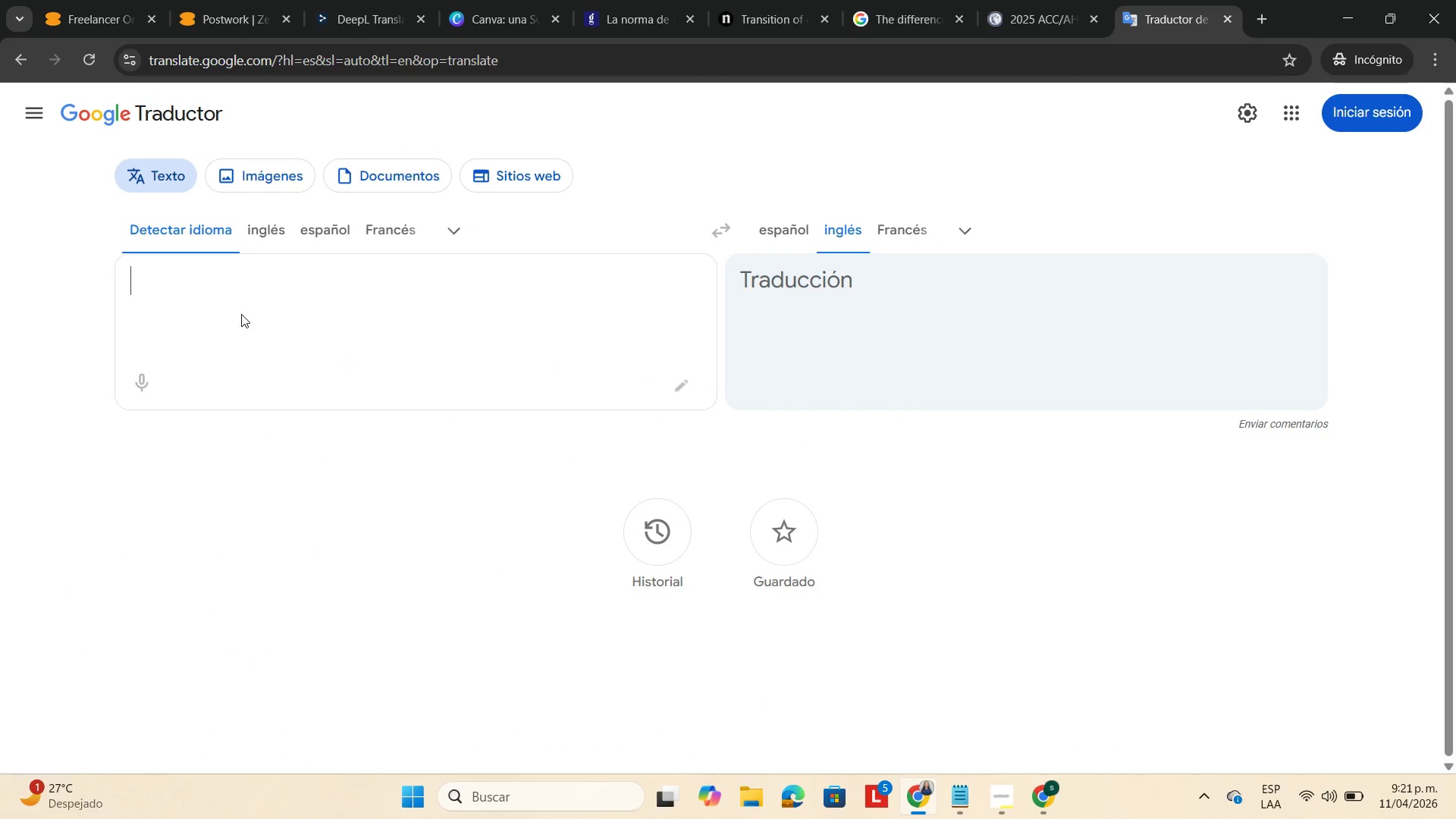 
key(Control+V)
 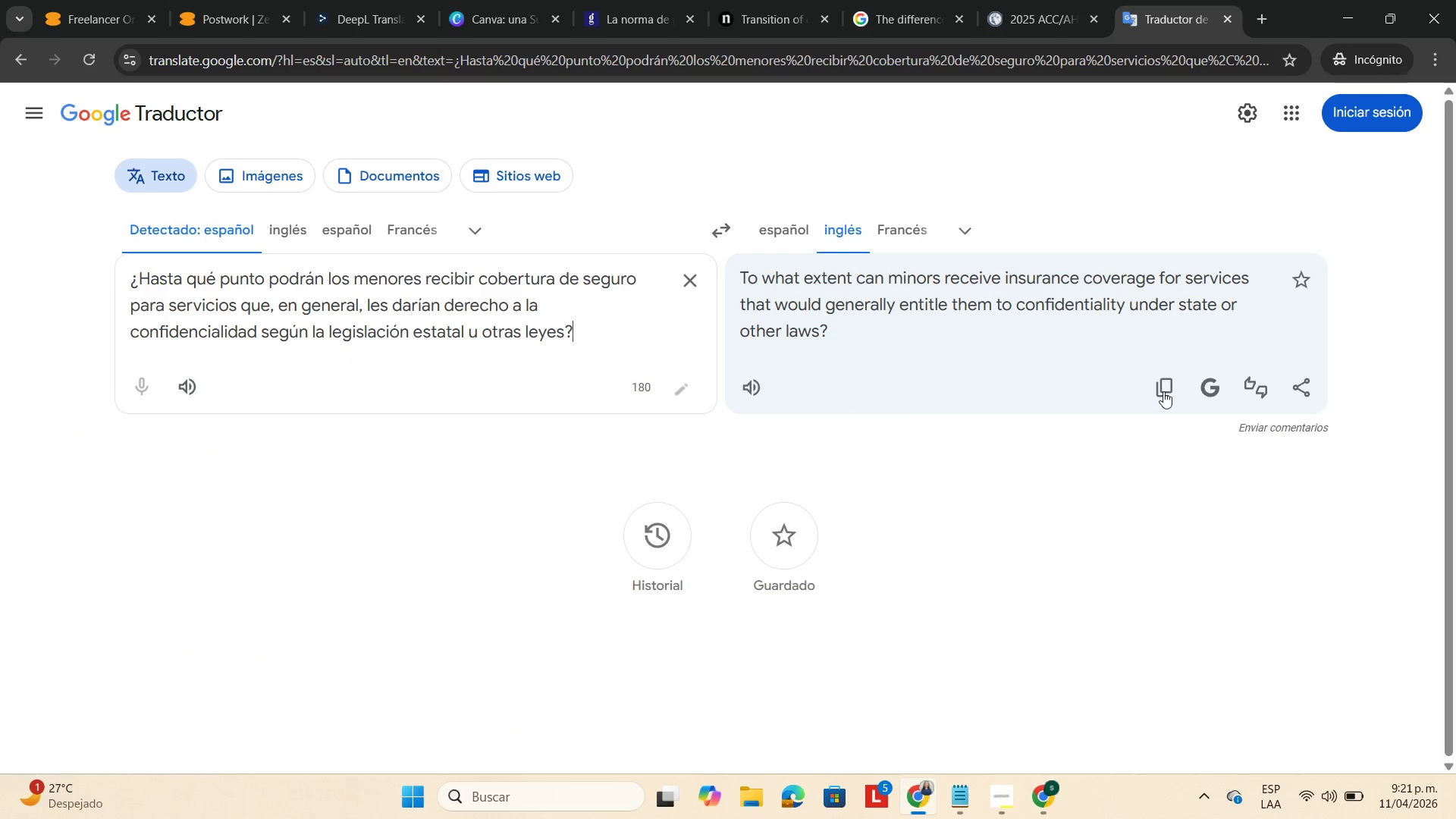 
left_click([1170, 388])
 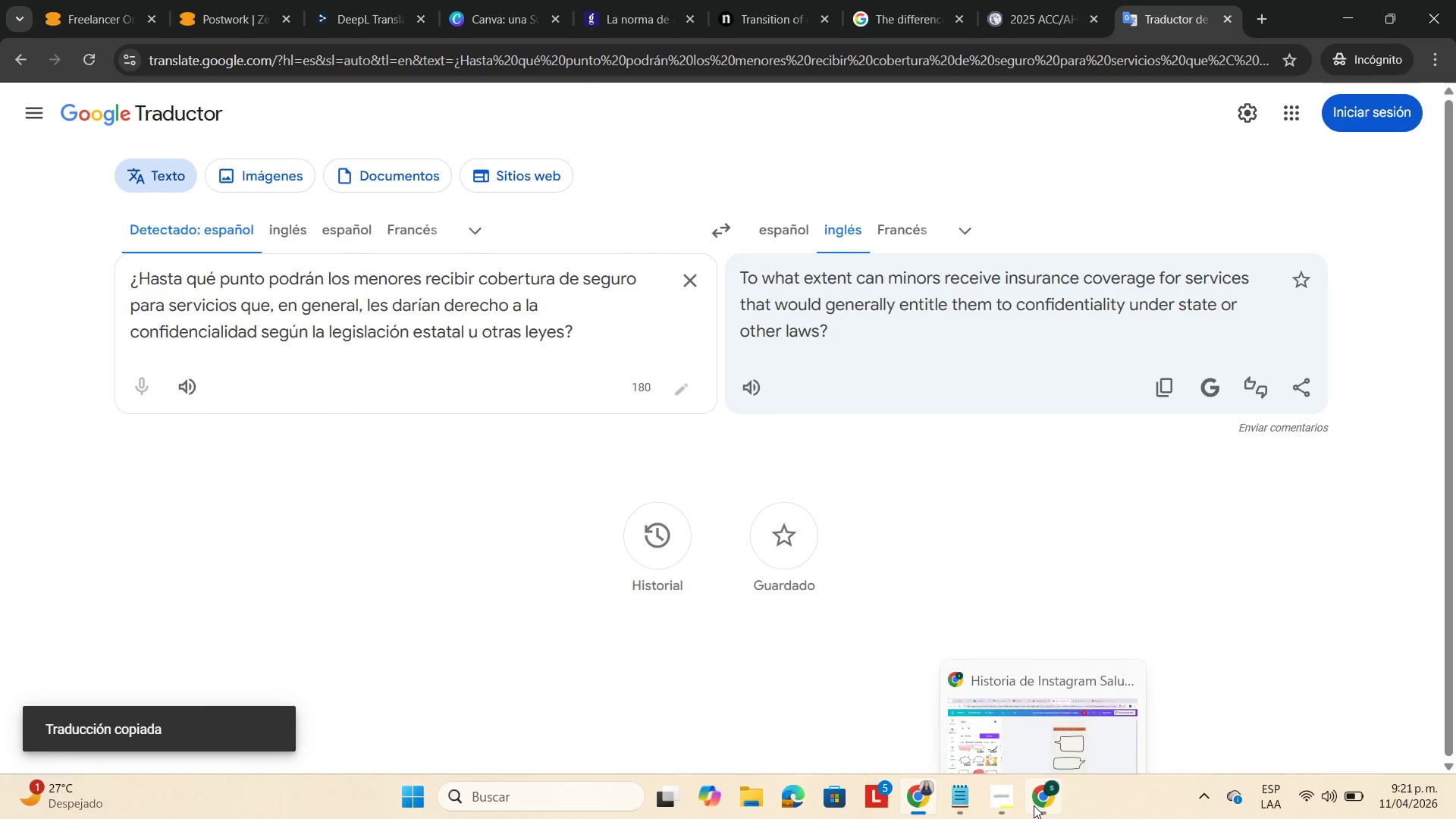 
left_click([1041, 802])
 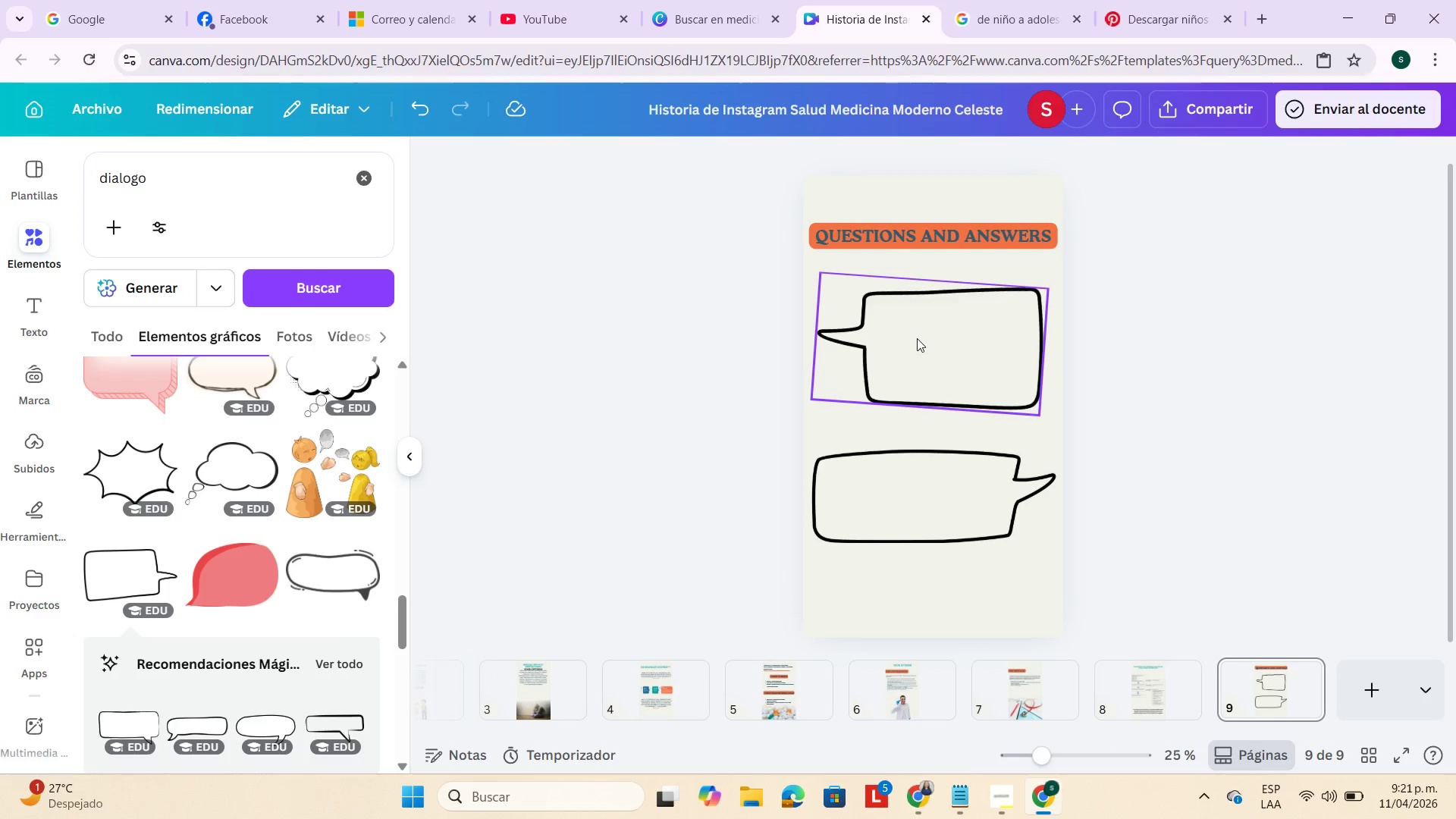 
left_click([917, 338])
 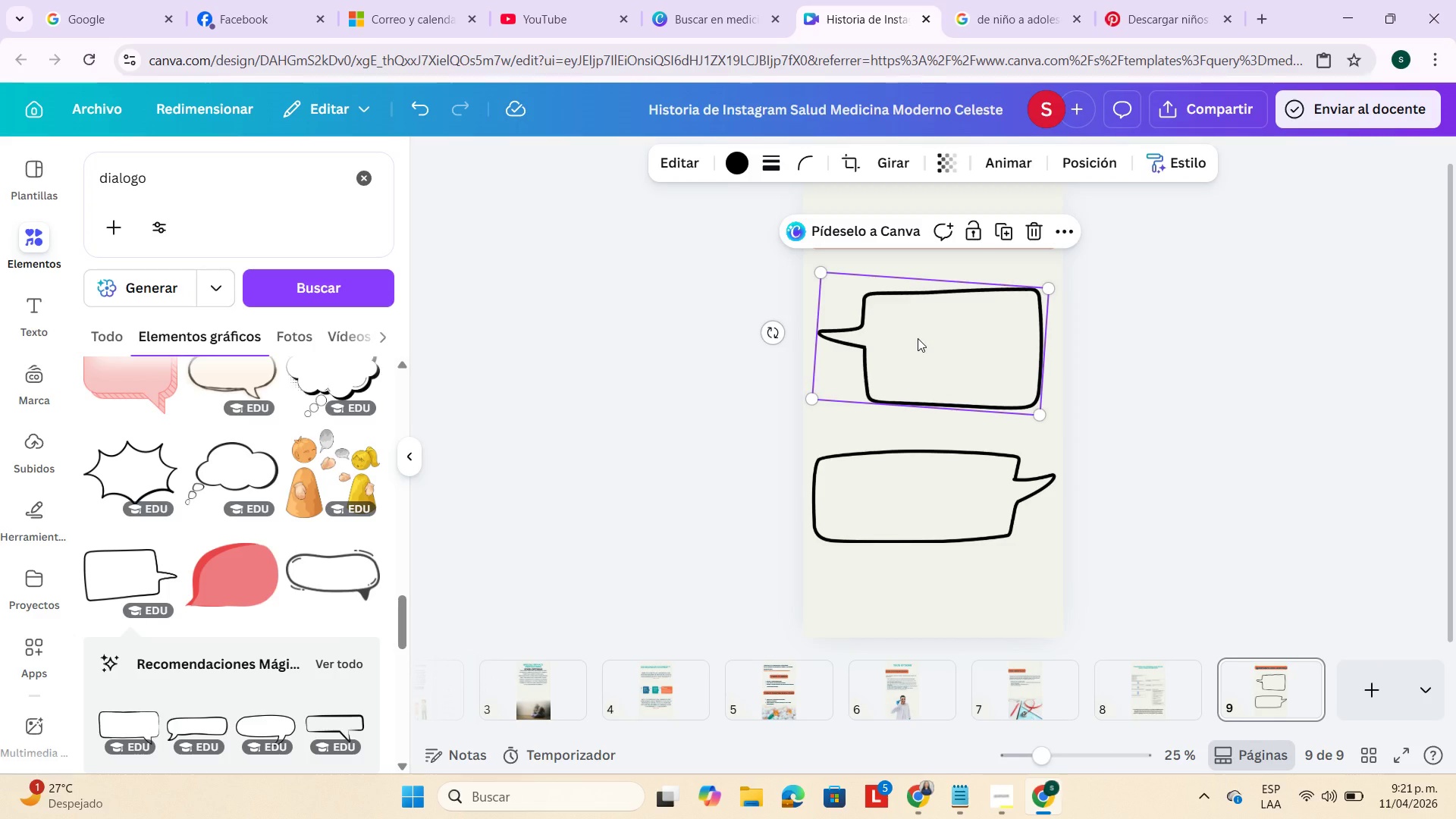 
key(Control+V)
 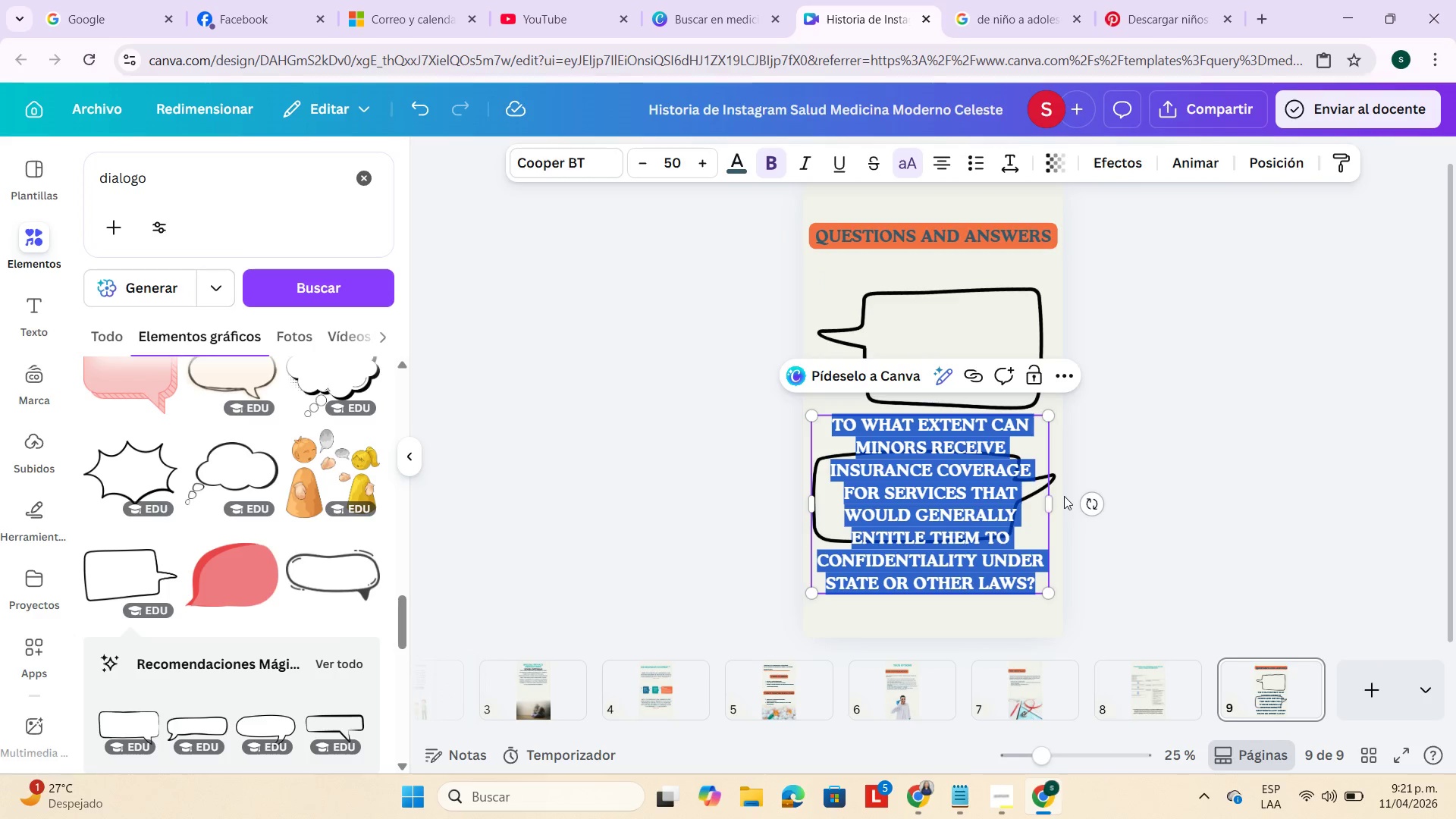 
left_click_drag(start_coordinate=[1057, 505], to_coordinate=[1360, 411])
 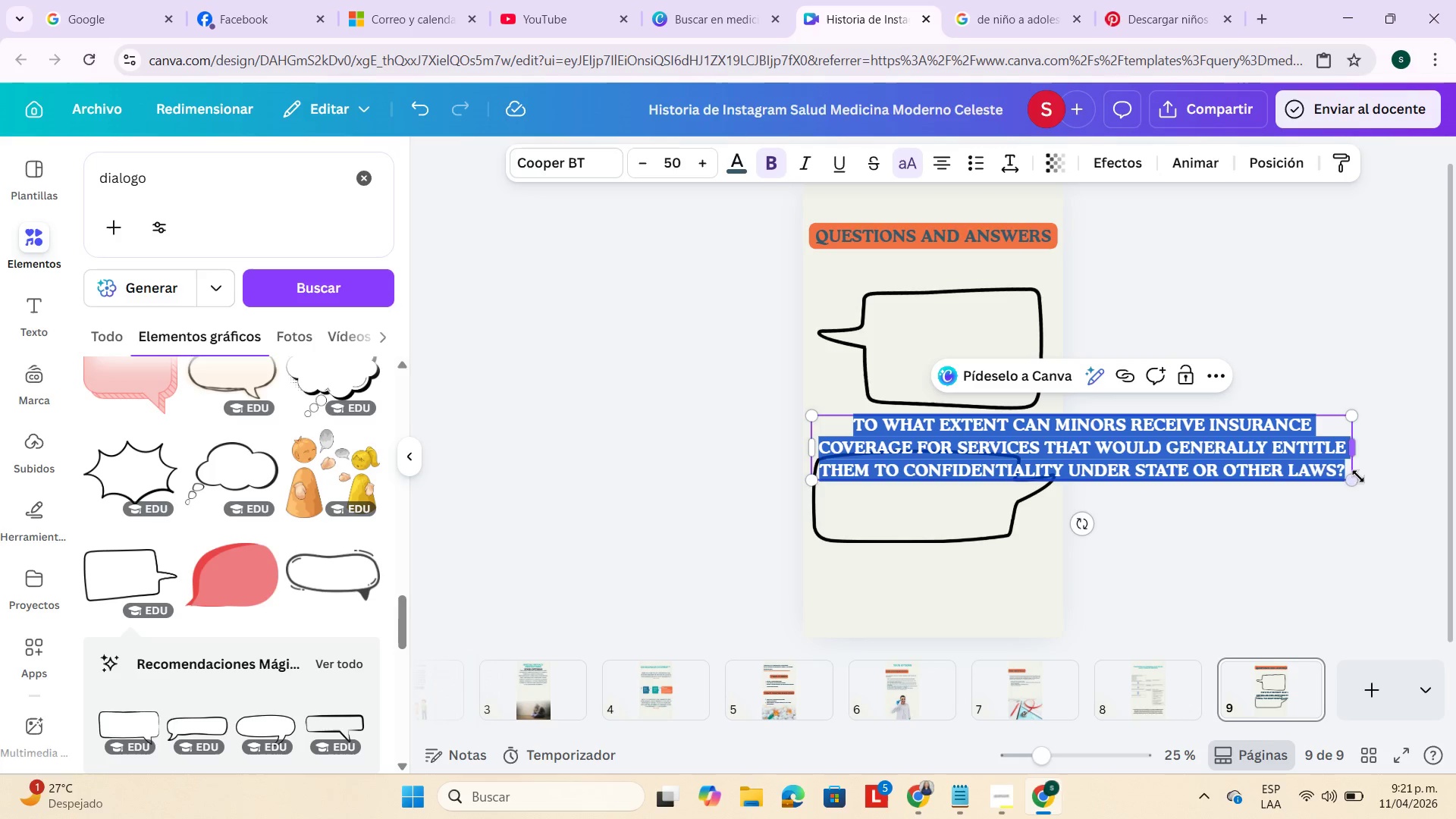 
left_click_drag(start_coordinate=[1354, 480], to_coordinate=[1079, 450])
 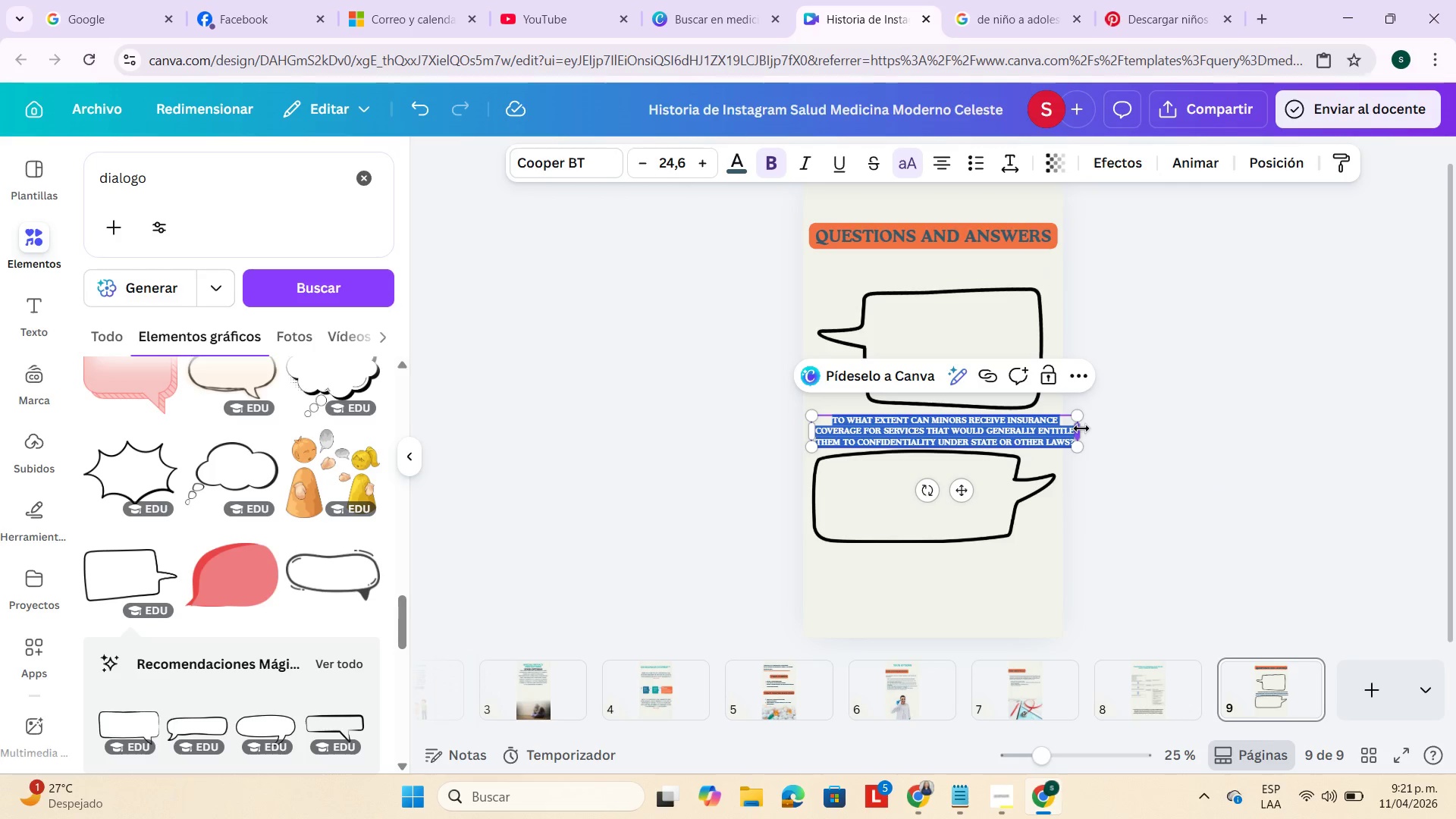 
left_click_drag(start_coordinate=[1081, 428], to_coordinate=[977, 402])
 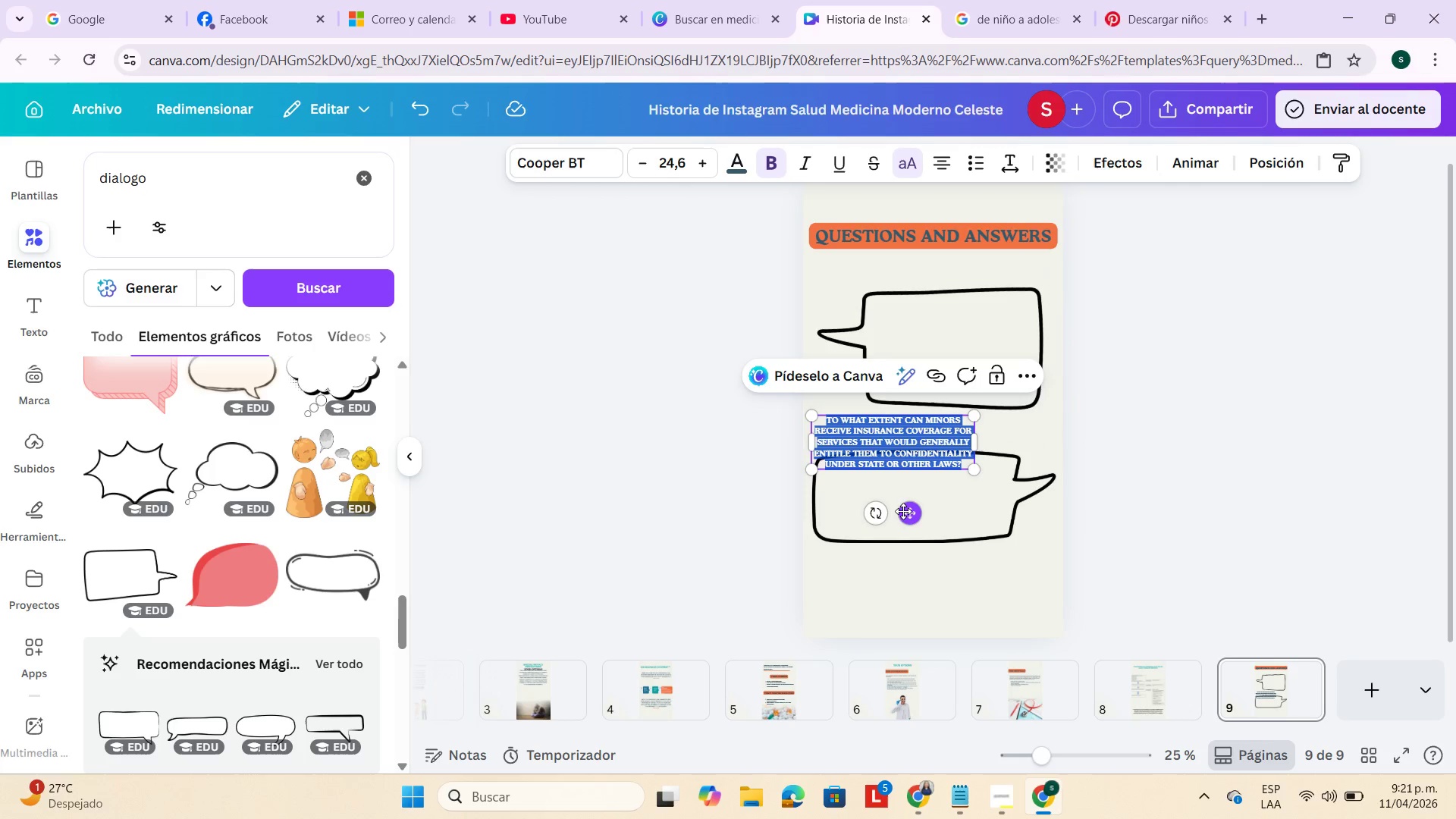 
left_click_drag(start_coordinate=[902, 512], to_coordinate=[959, 412])
 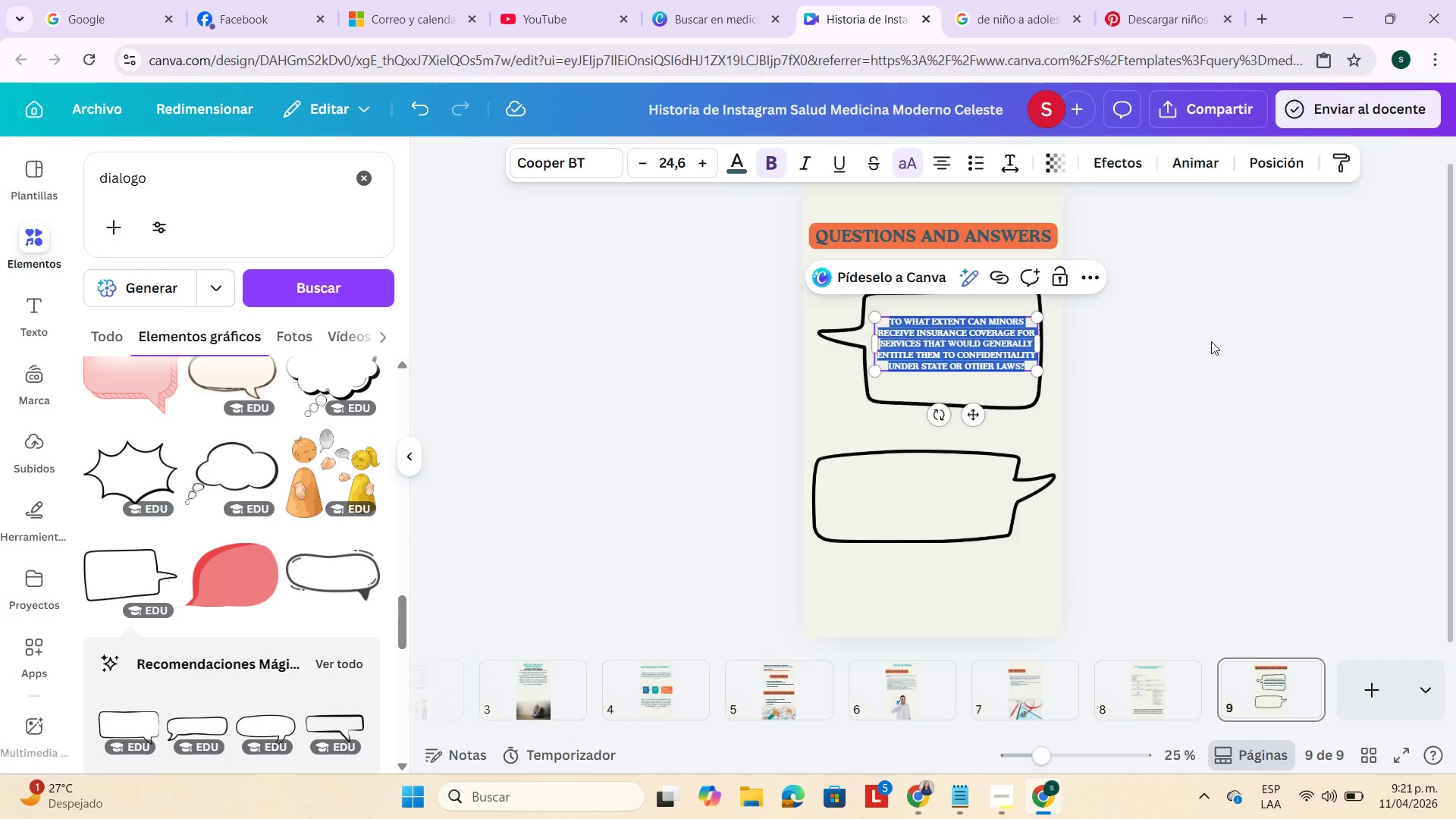 
left_click_drag(start_coordinate=[1211, 341], to_coordinate=[1216, 342])
 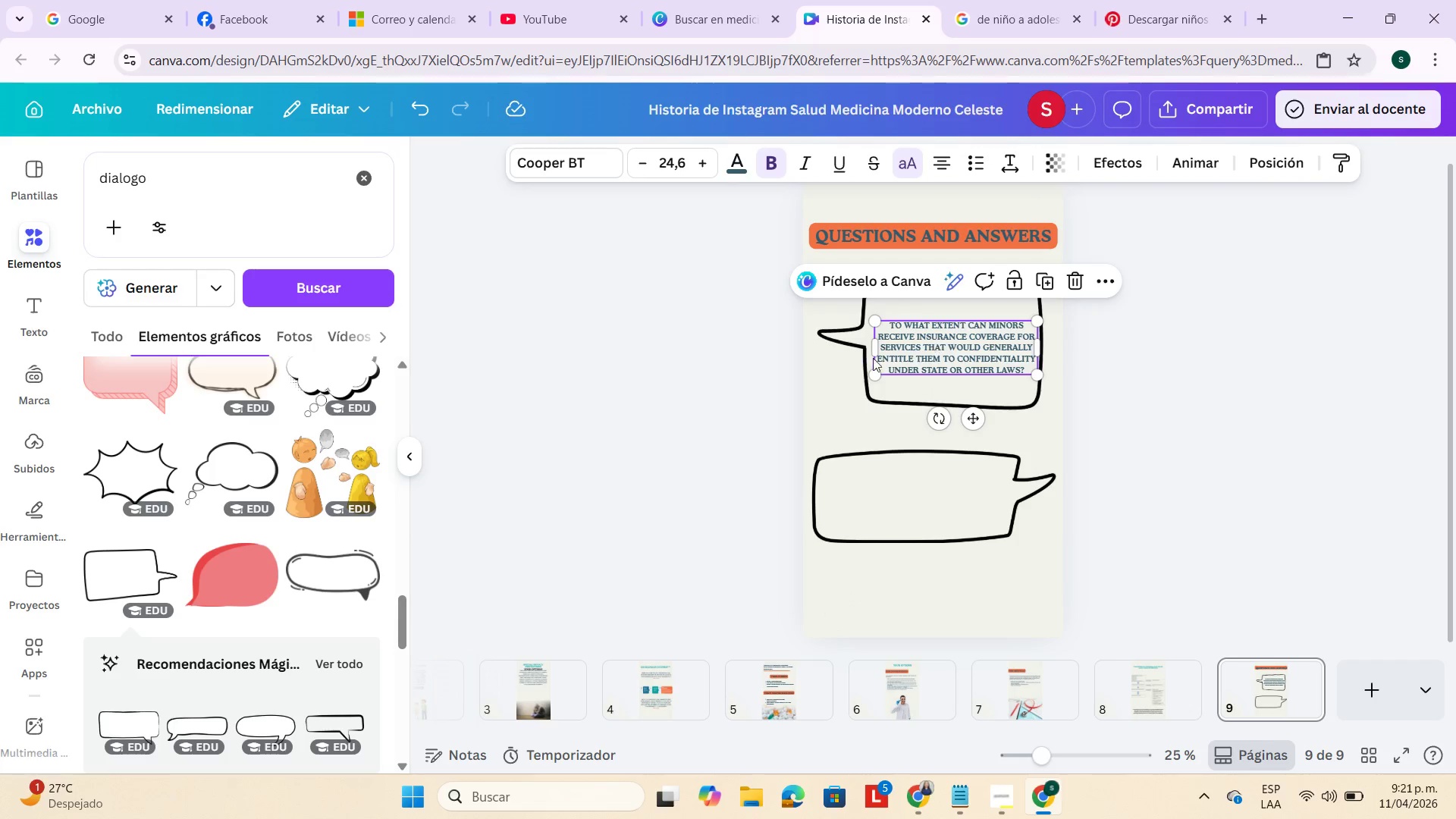 
left_click_drag(start_coordinate=[871, 378], to_coordinate=[863, 380])
 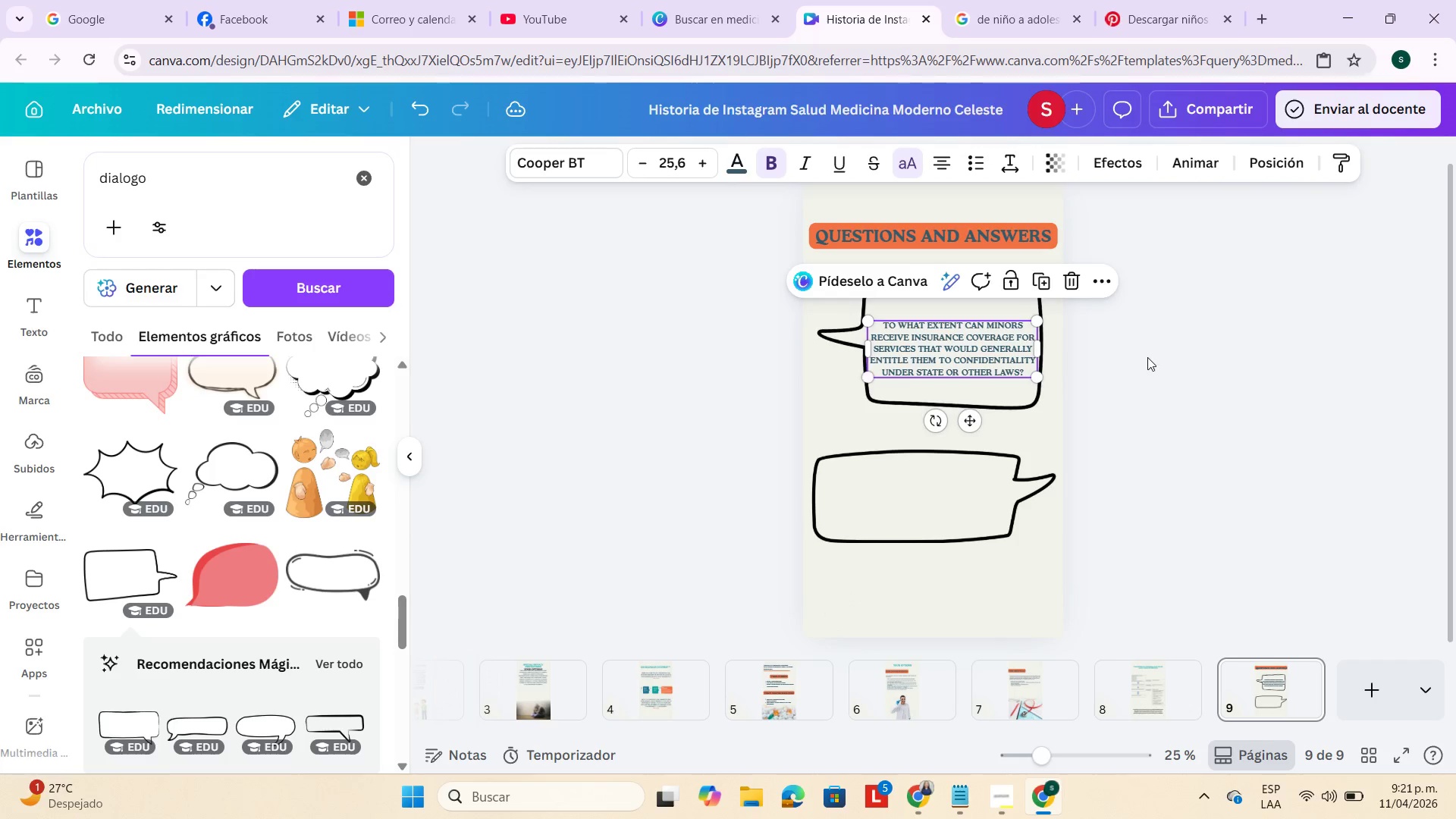 
left_click([1147, 357])
 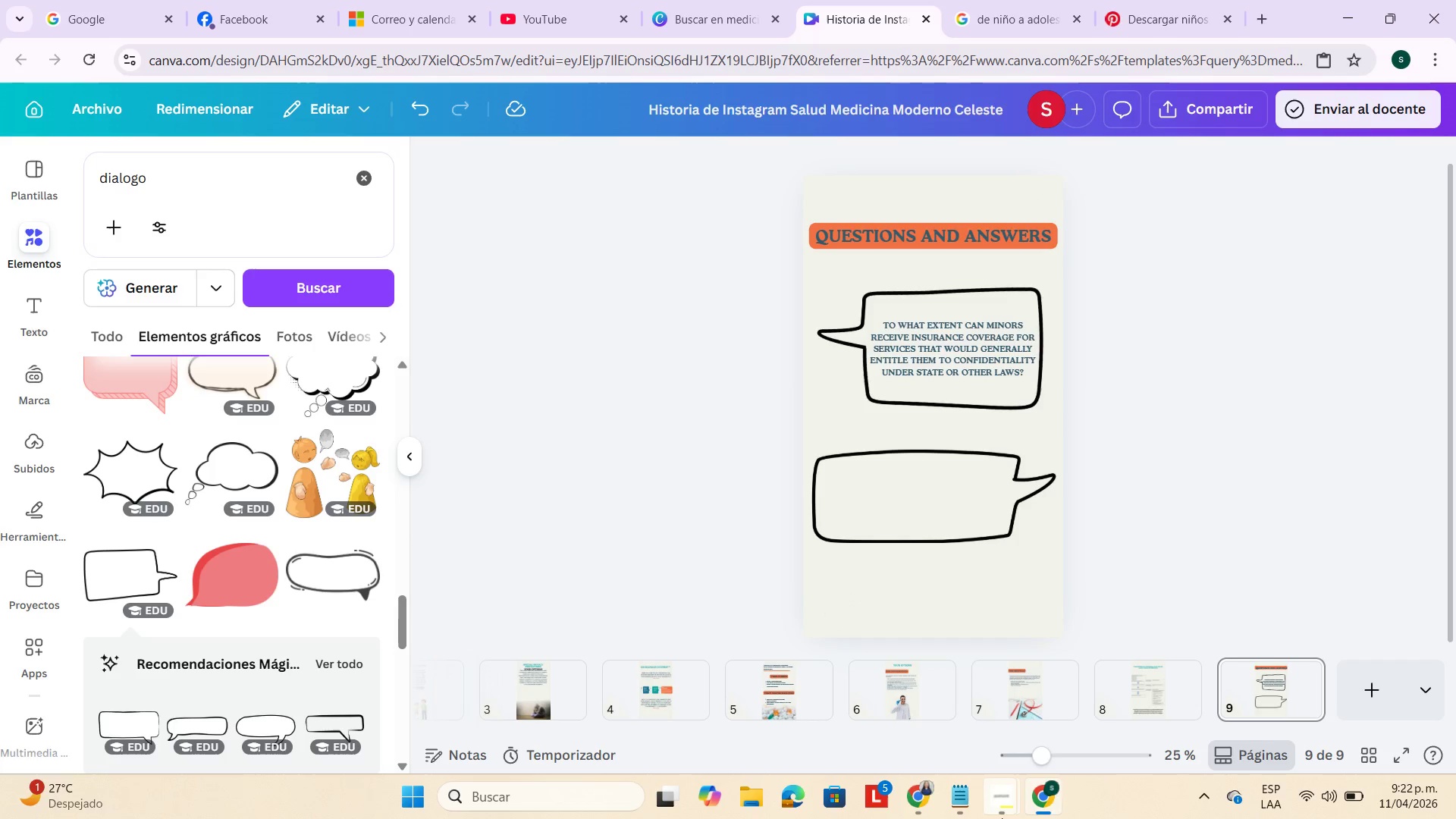 
left_click([922, 799])
 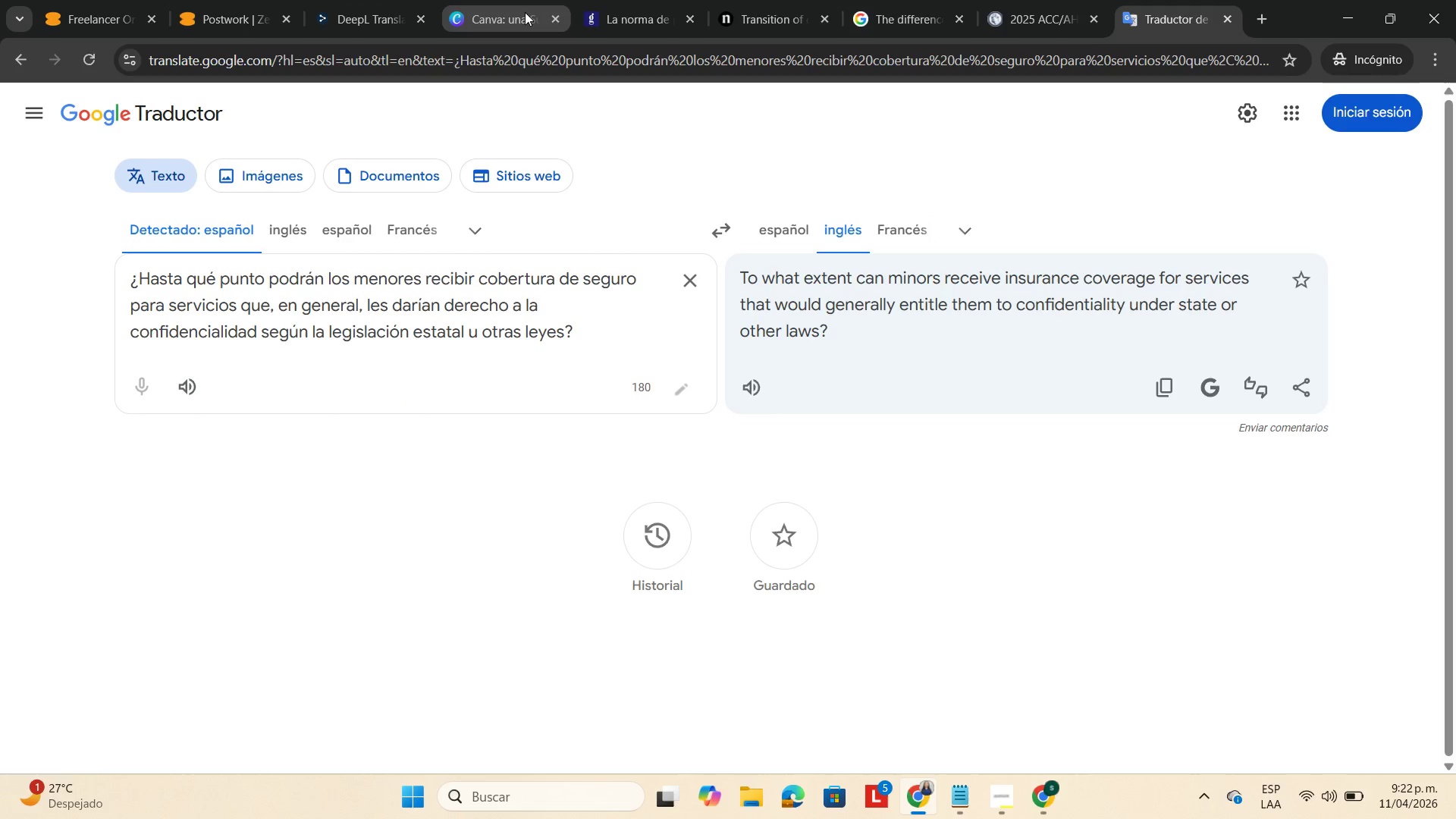 
left_click([617, 17])
 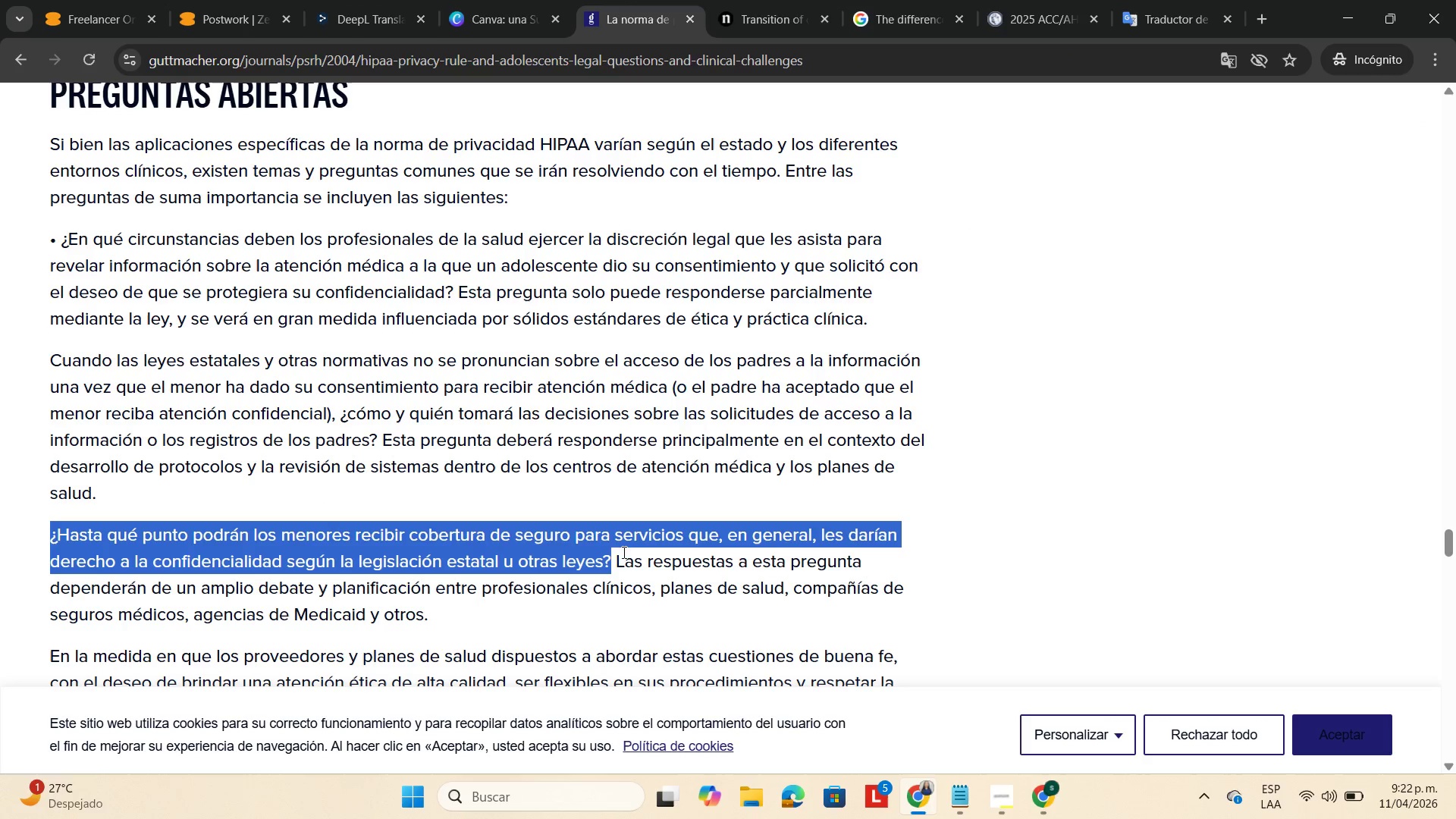 
left_click_drag(start_coordinate=[617, 557], to_coordinate=[689, 609])
 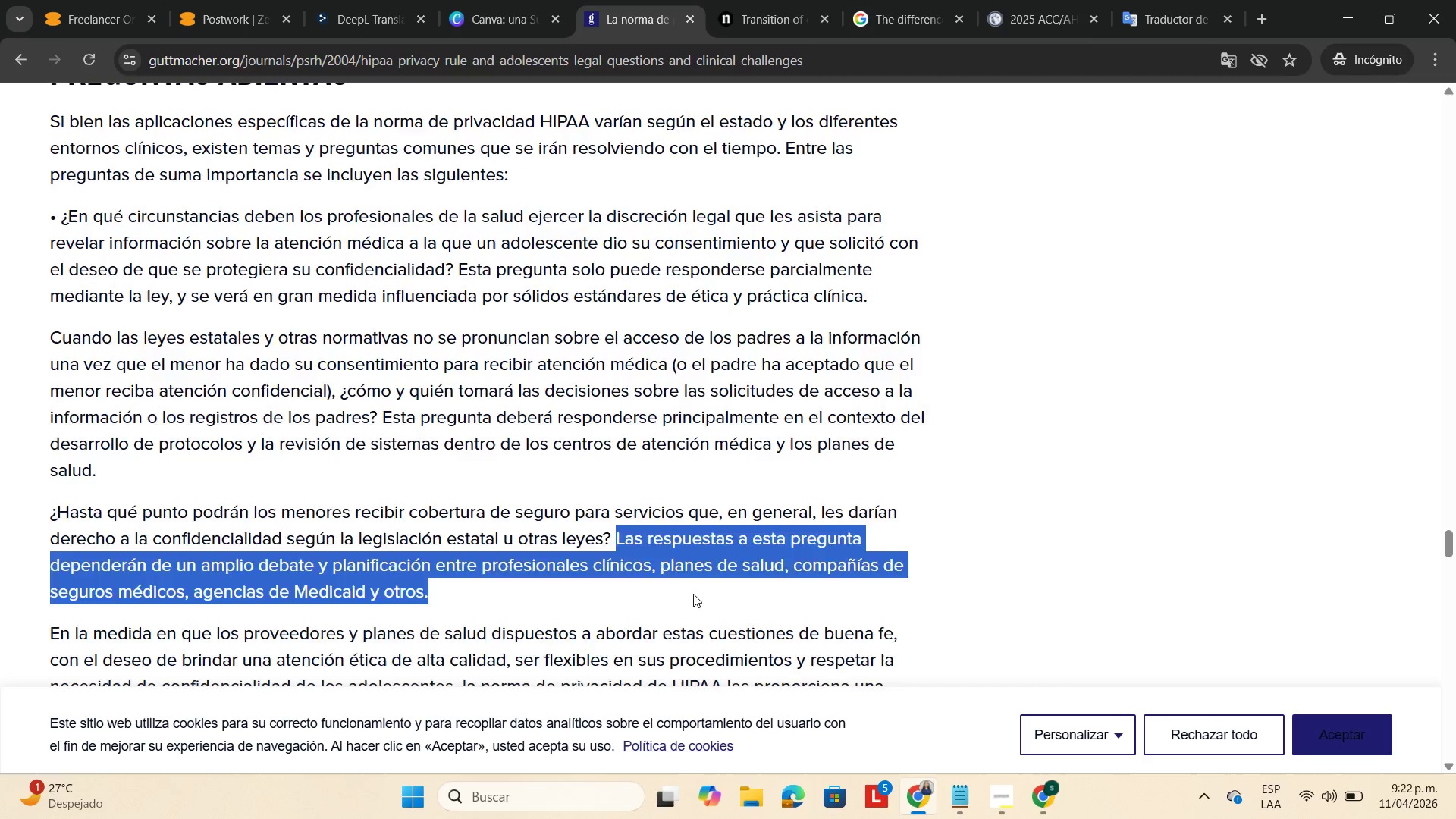 
scroll: coordinate [691, 597], scroll_direction: down, amount: 2.0
 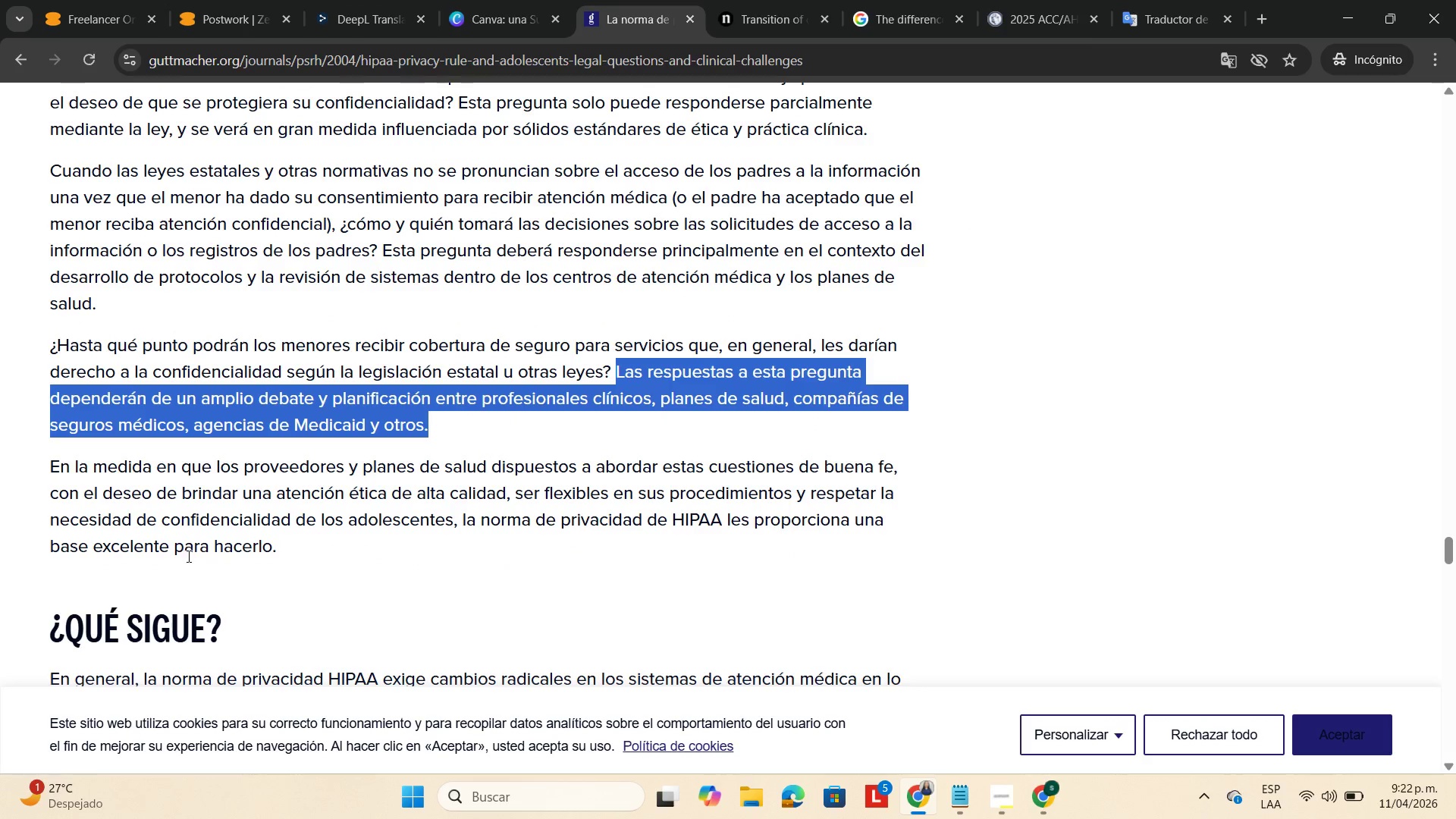 
left_click_drag(start_coordinate=[345, 563], to_coordinate=[65, 448])
 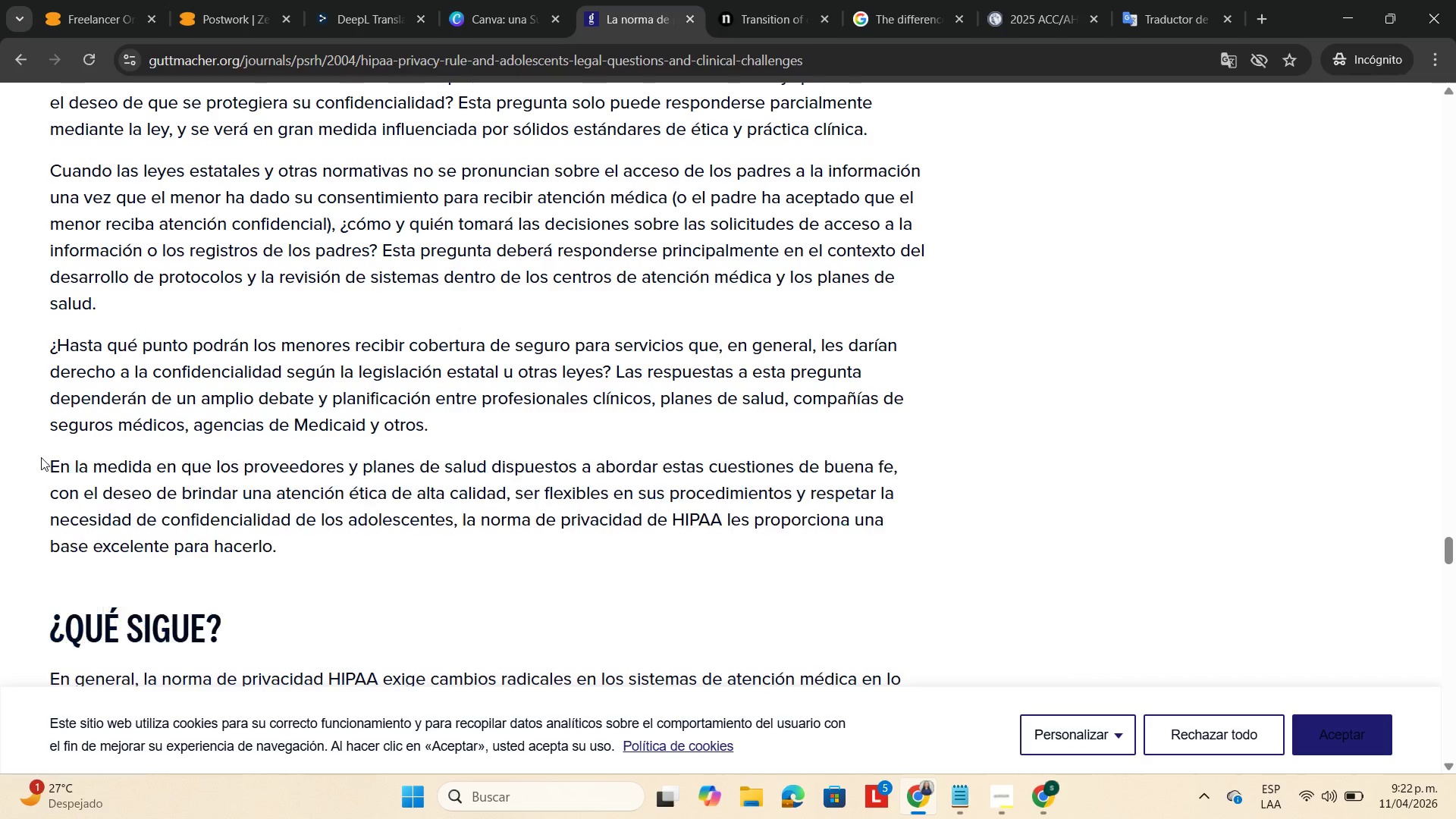 
left_click([41, 457])
 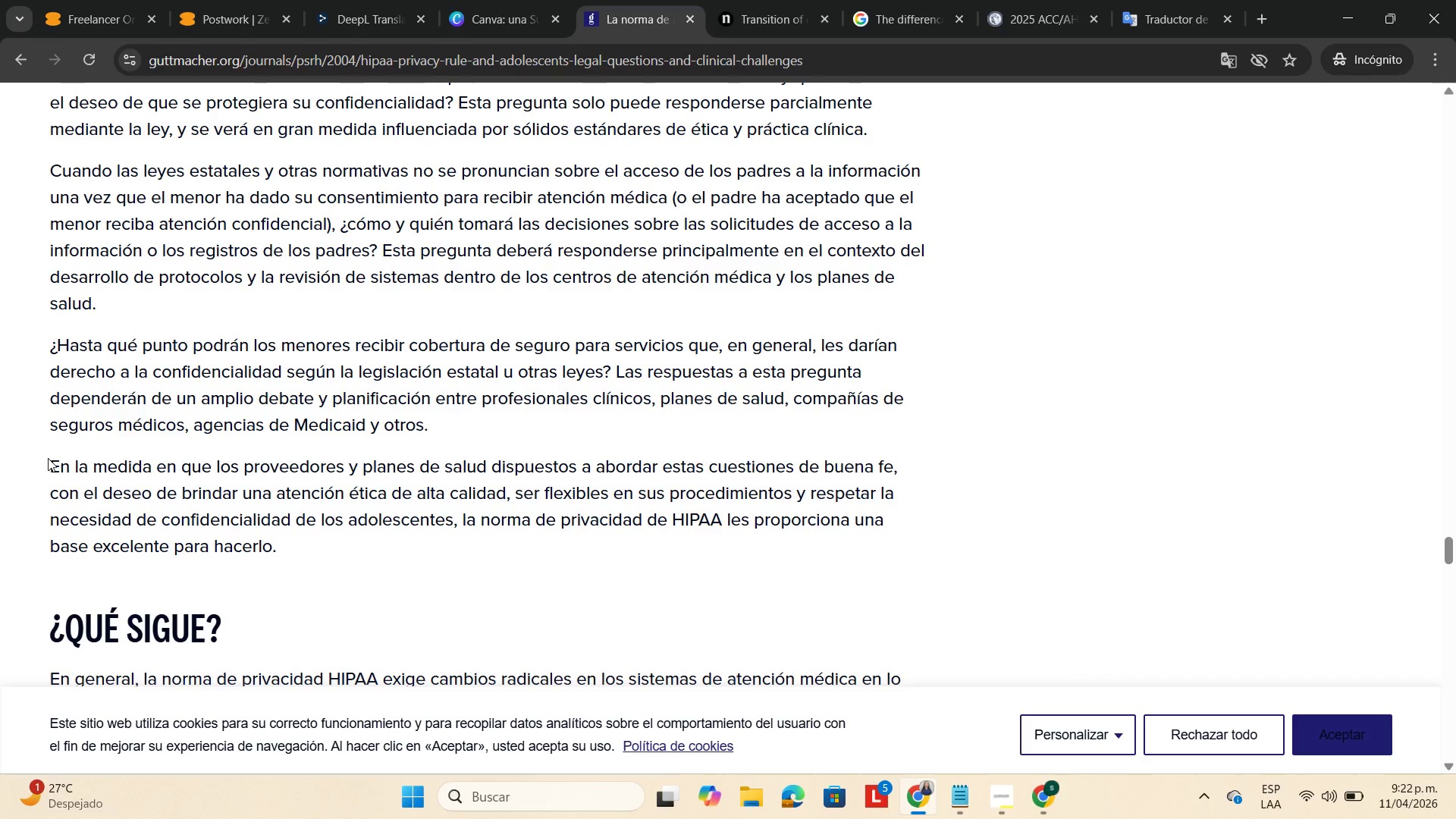 
left_click_drag(start_coordinate=[48, 458], to_coordinate=[282, 545])
 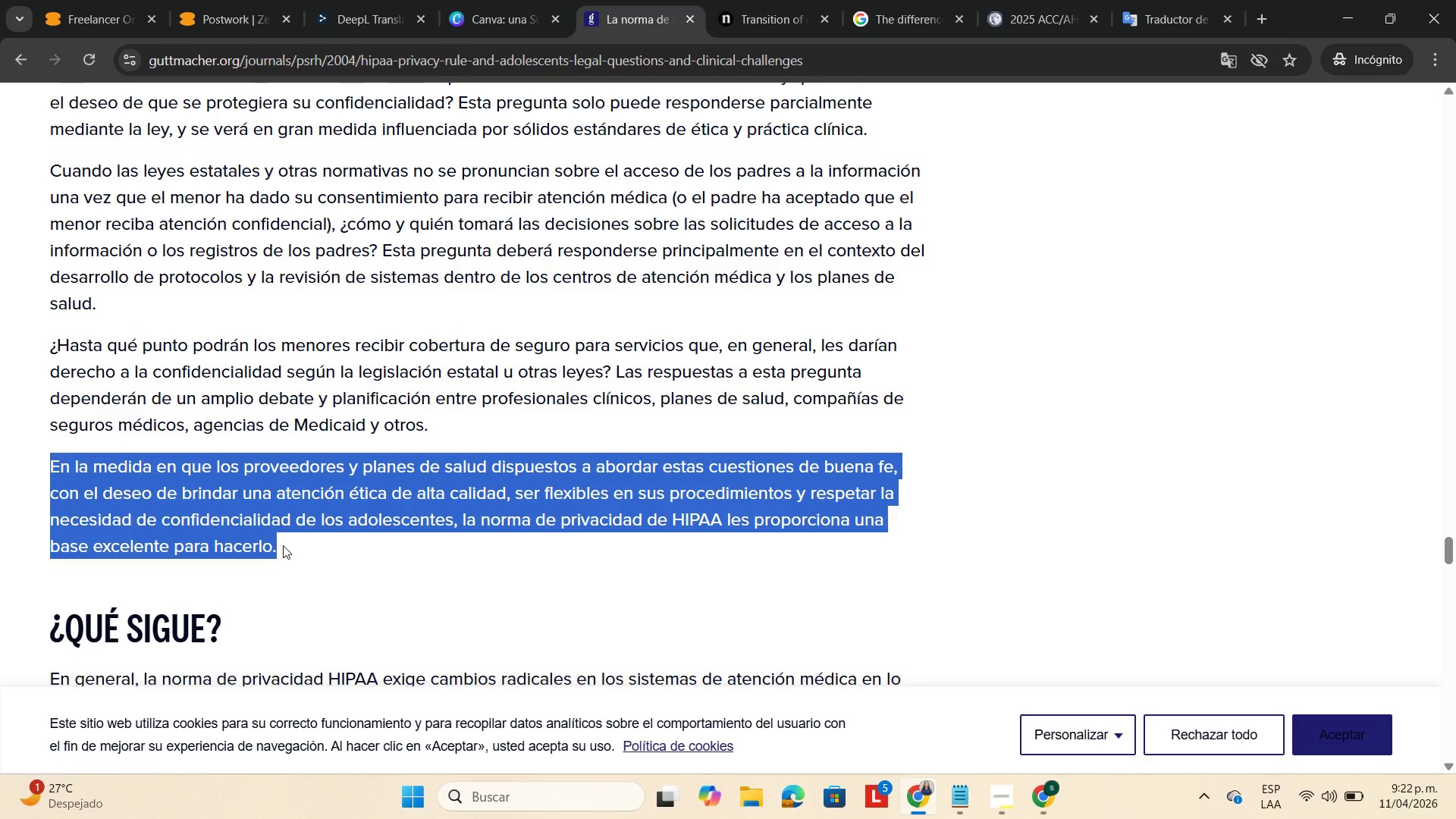 
key(Control+C)
 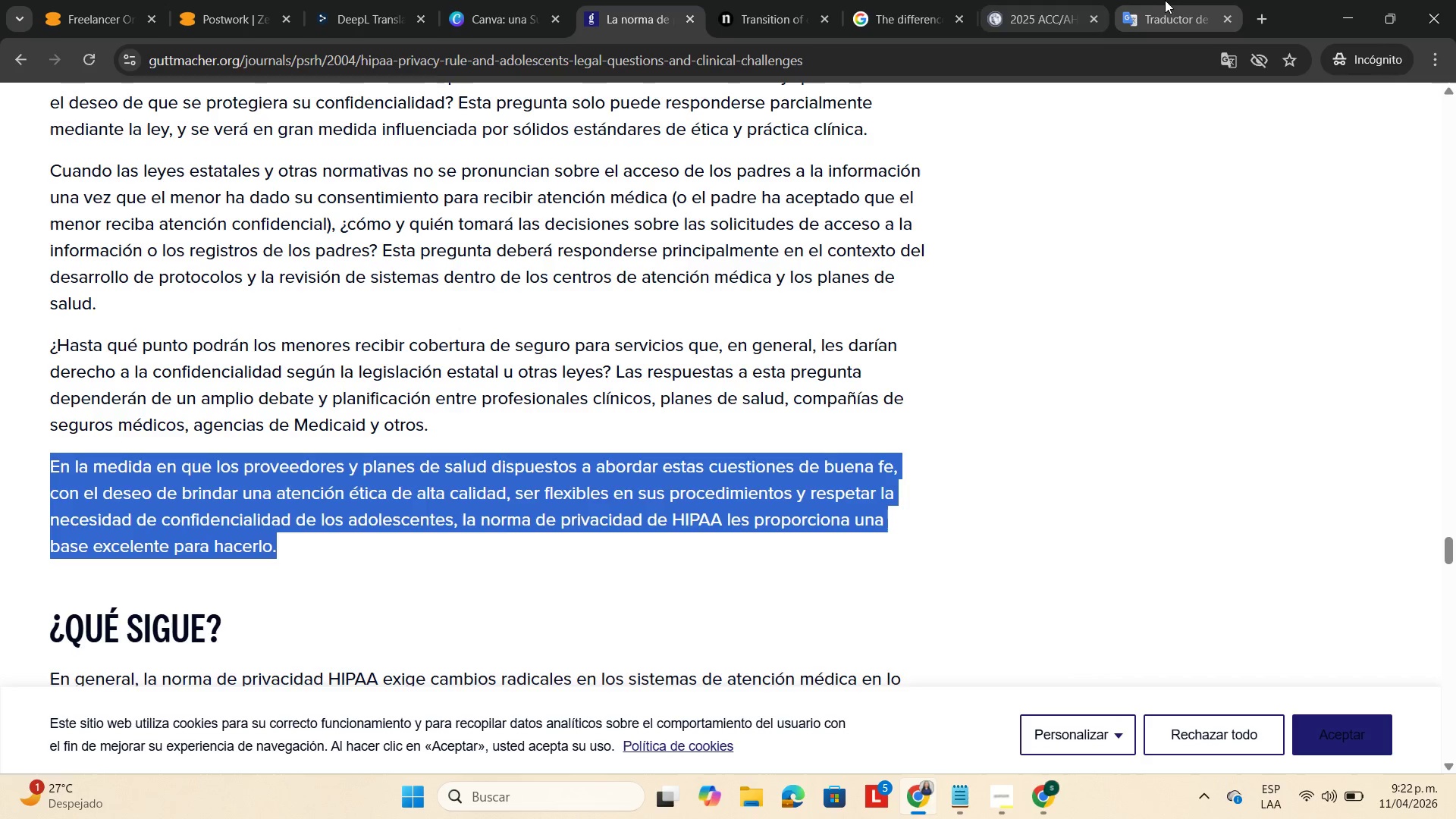 
left_click([1168, 3])
 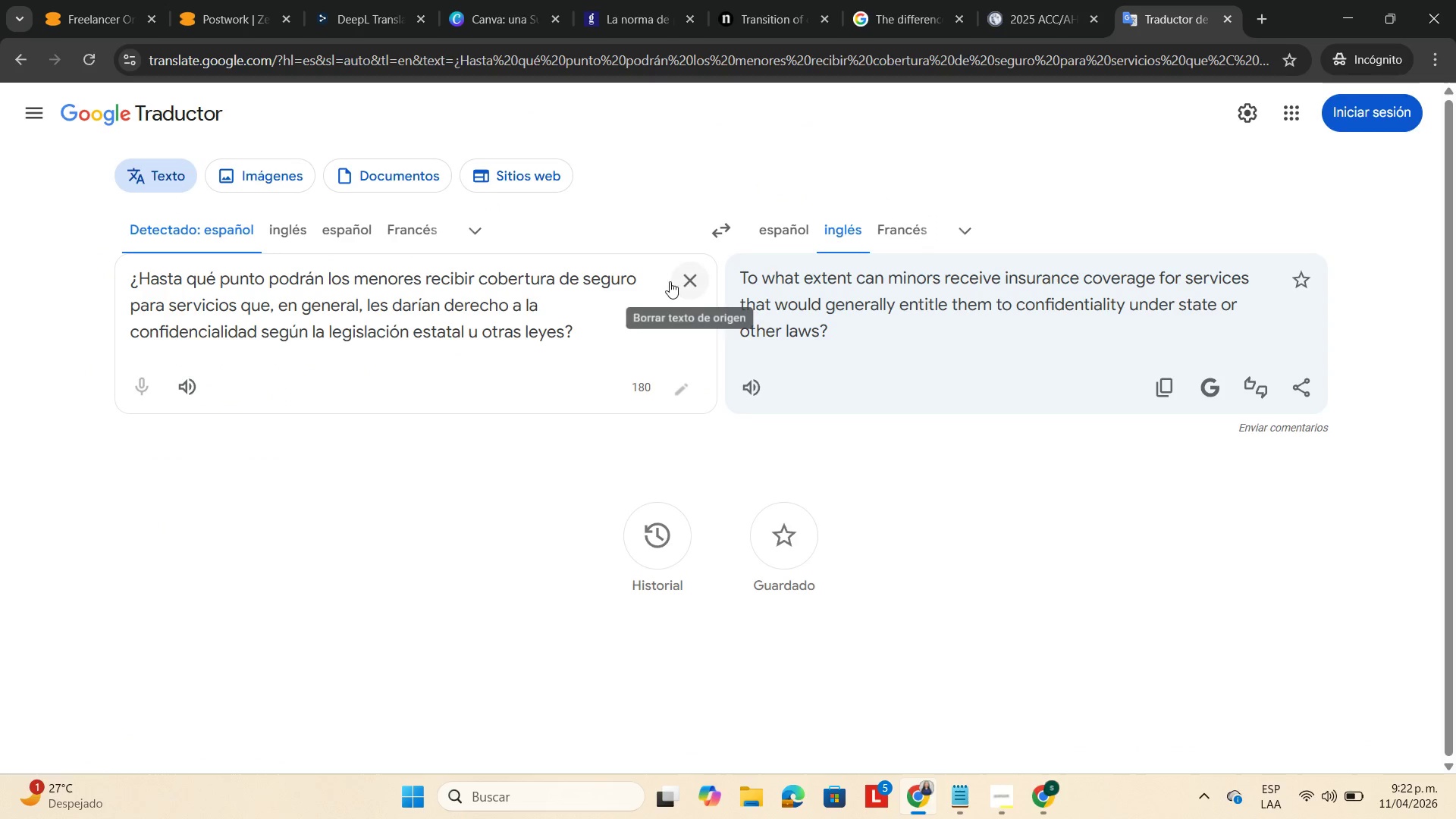 
left_click([679, 279])
 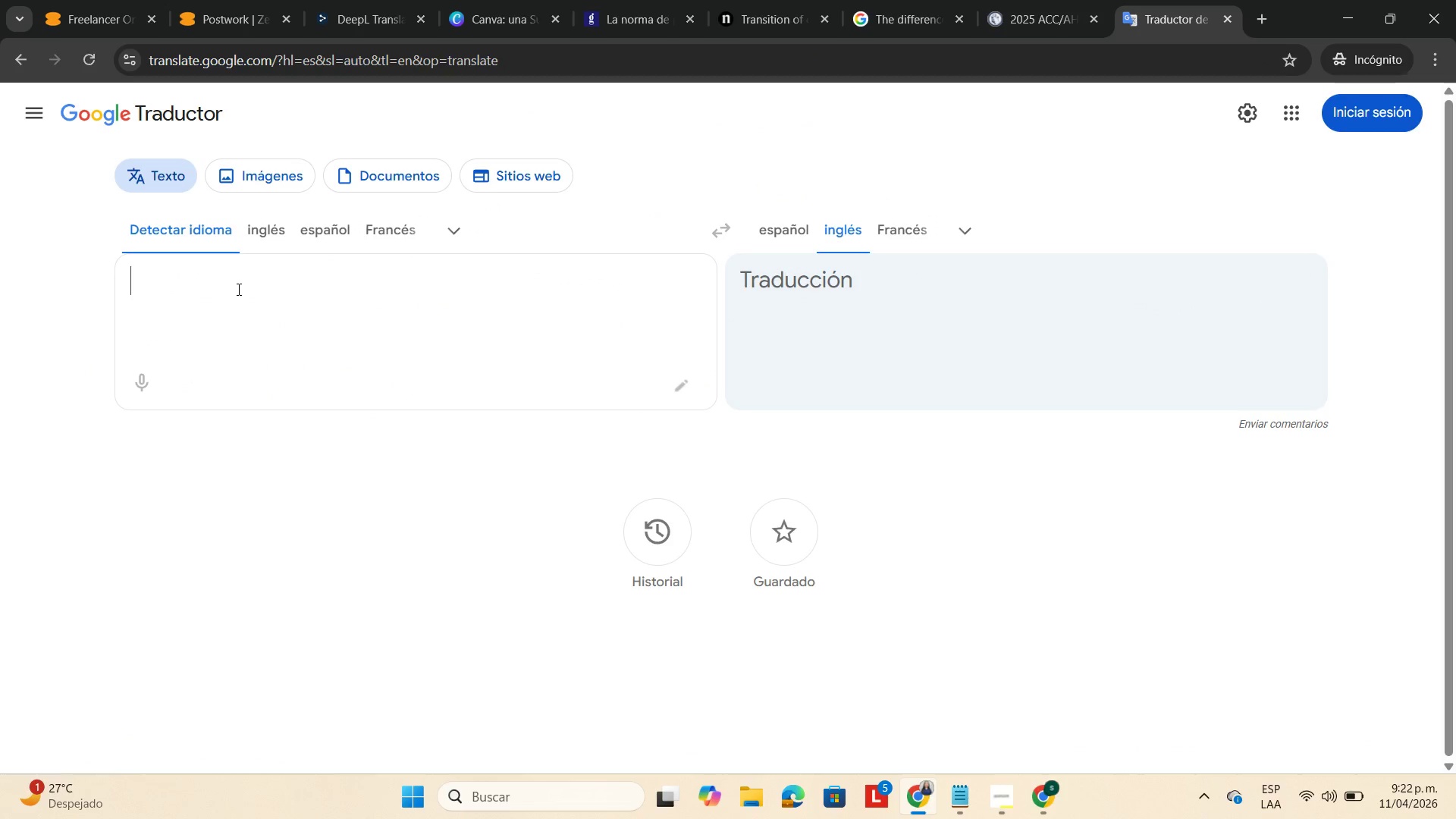 
key(Control+V)
 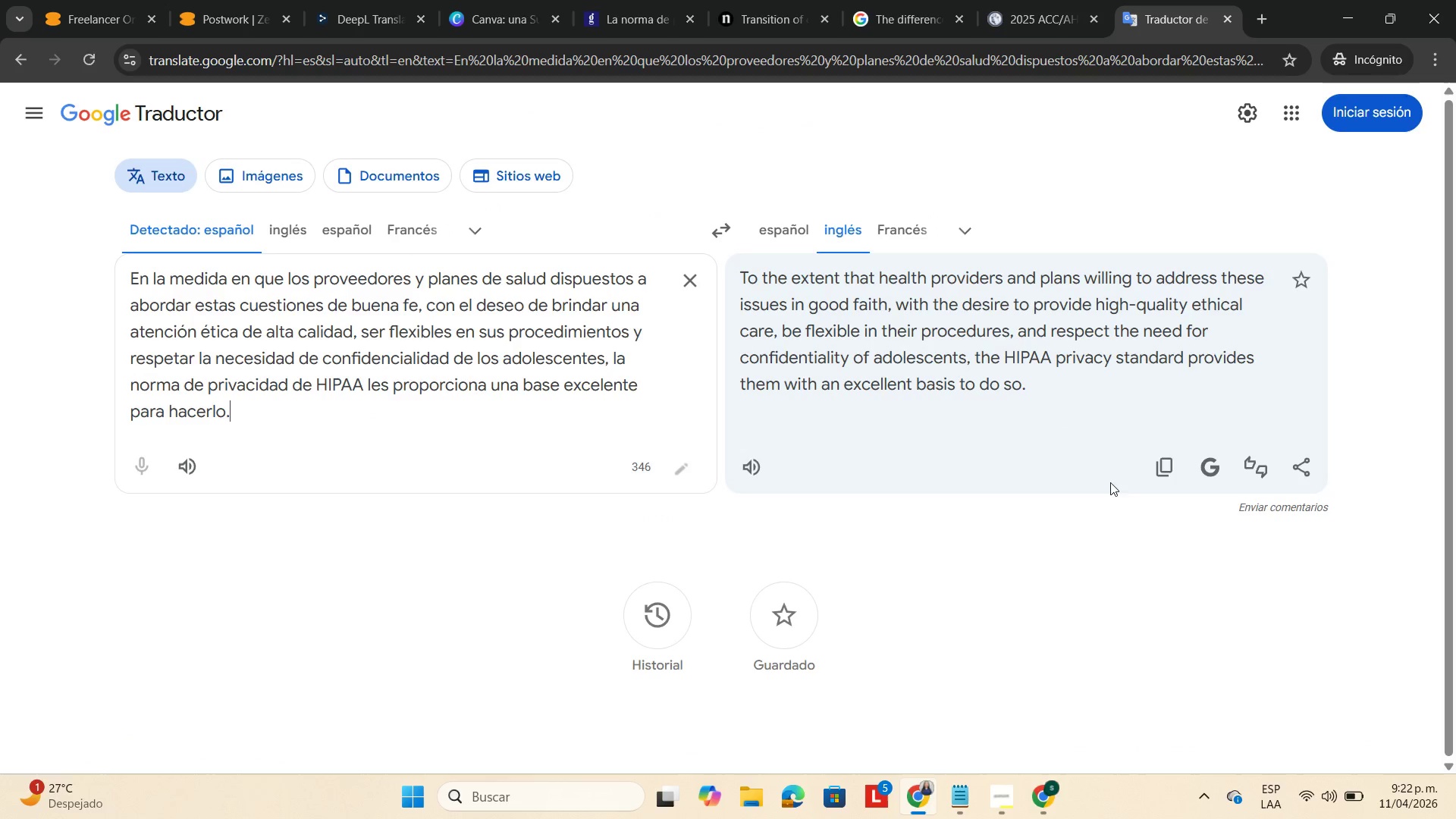 
left_click([1164, 463])
 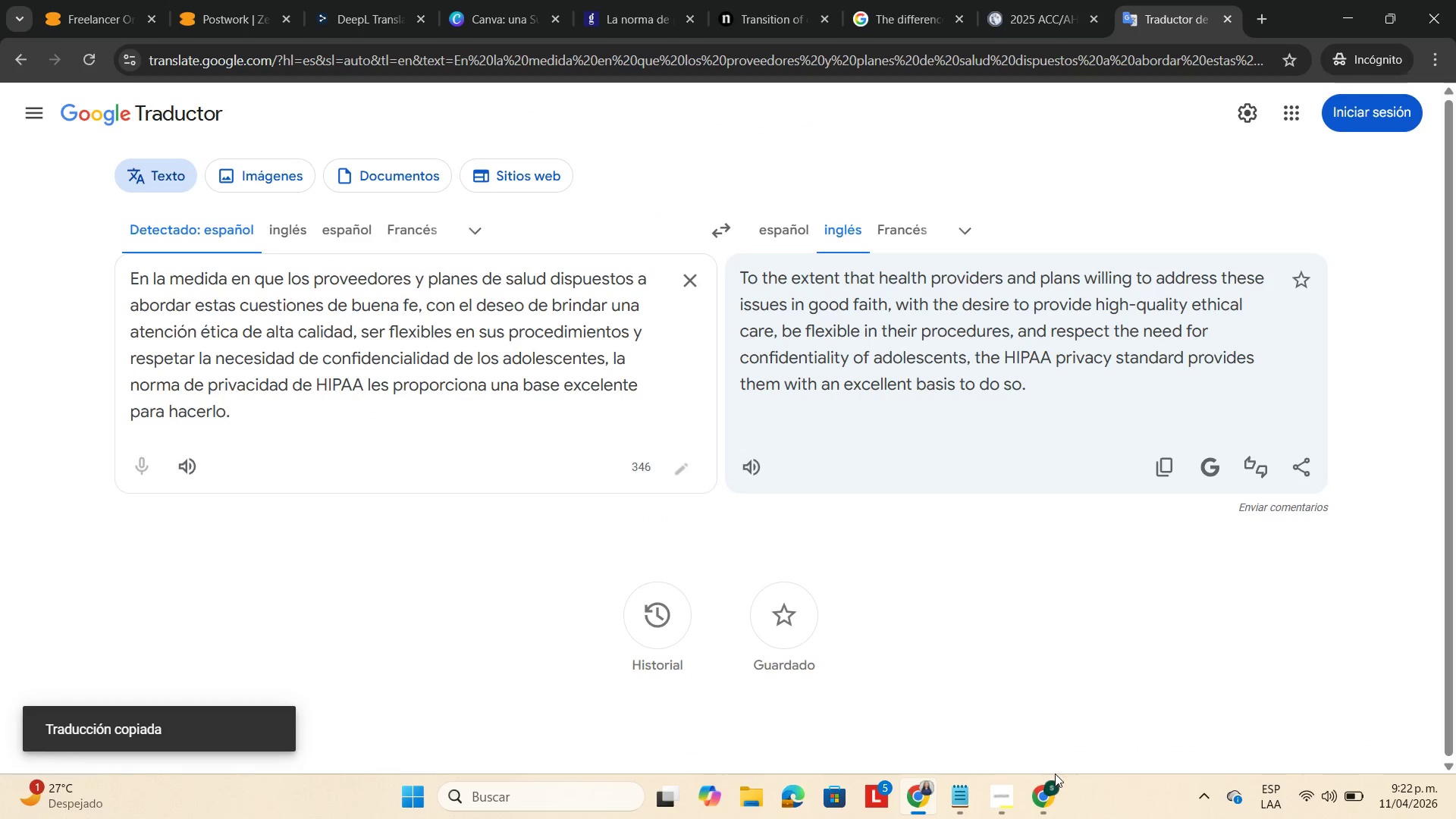 
left_click([1053, 780])
 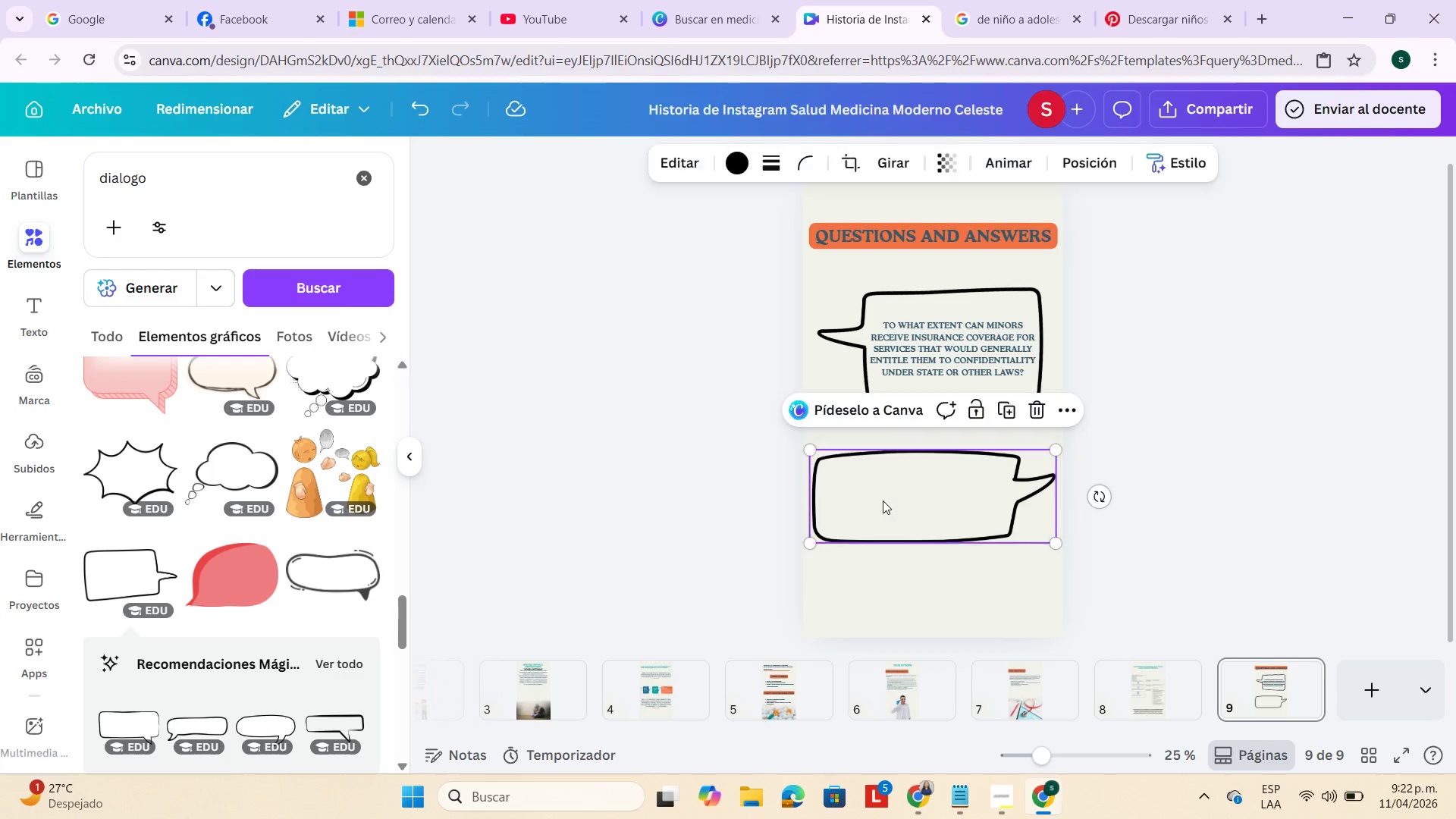 
key(Control+V)
 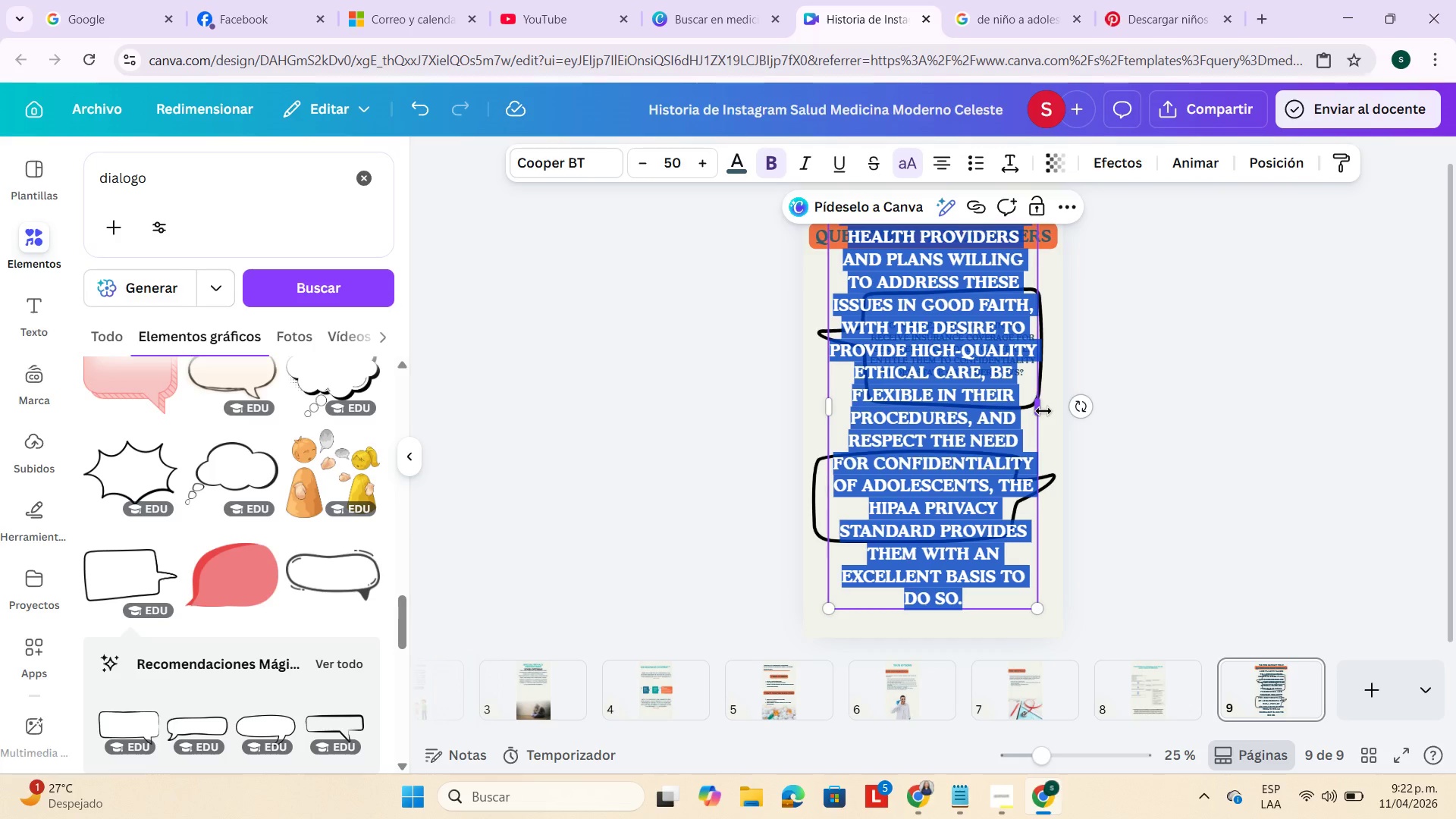 
left_click_drag(start_coordinate=[1043, 411], to_coordinate=[1455, 322])
 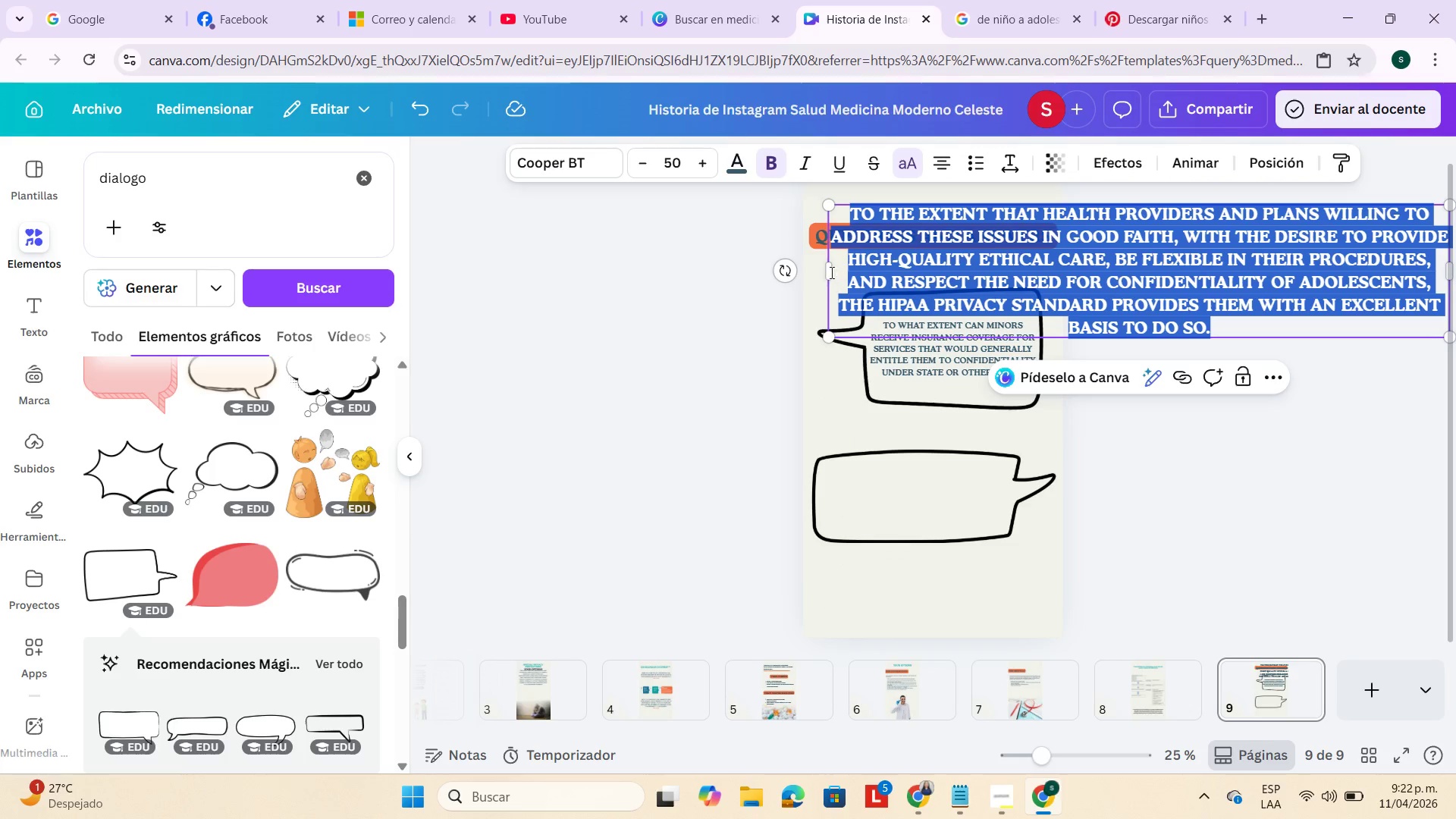 
left_click_drag(start_coordinate=[824, 269], to_coordinate=[762, 282])
 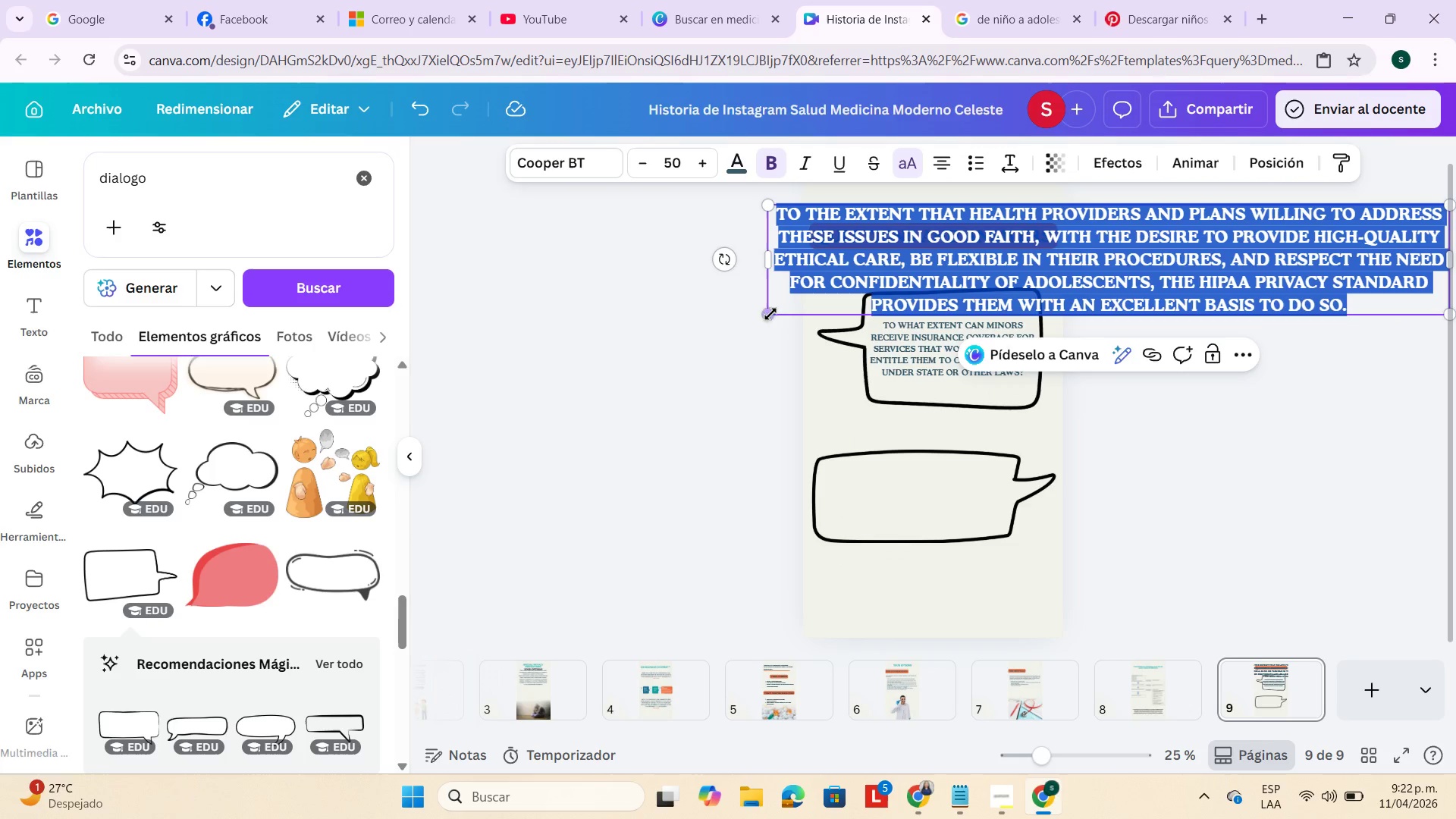 
left_click_drag(start_coordinate=[771, 304], to_coordinate=[846, 302])
 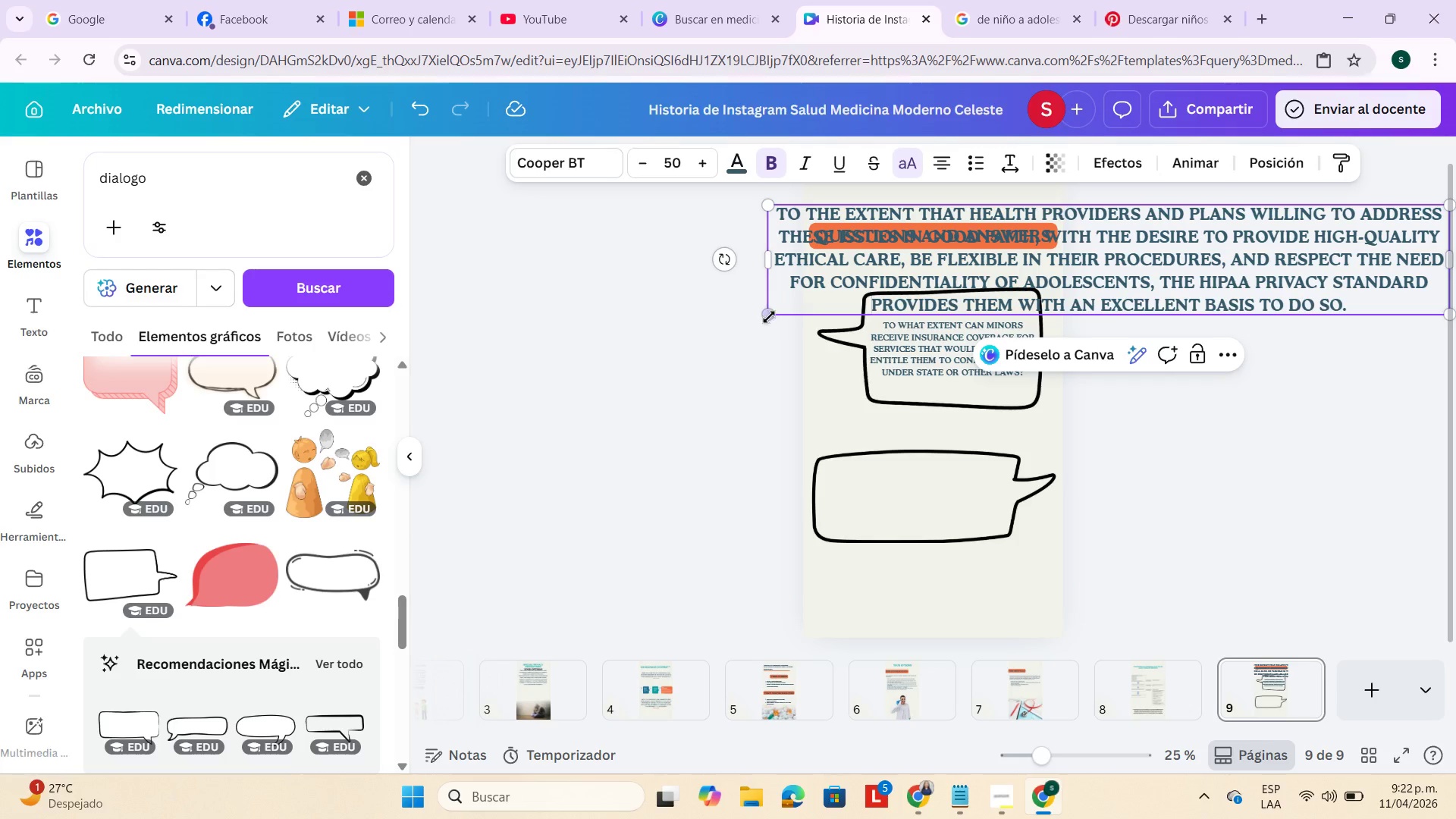 
left_click_drag(start_coordinate=[768, 317], to_coordinate=[1073, 260])
 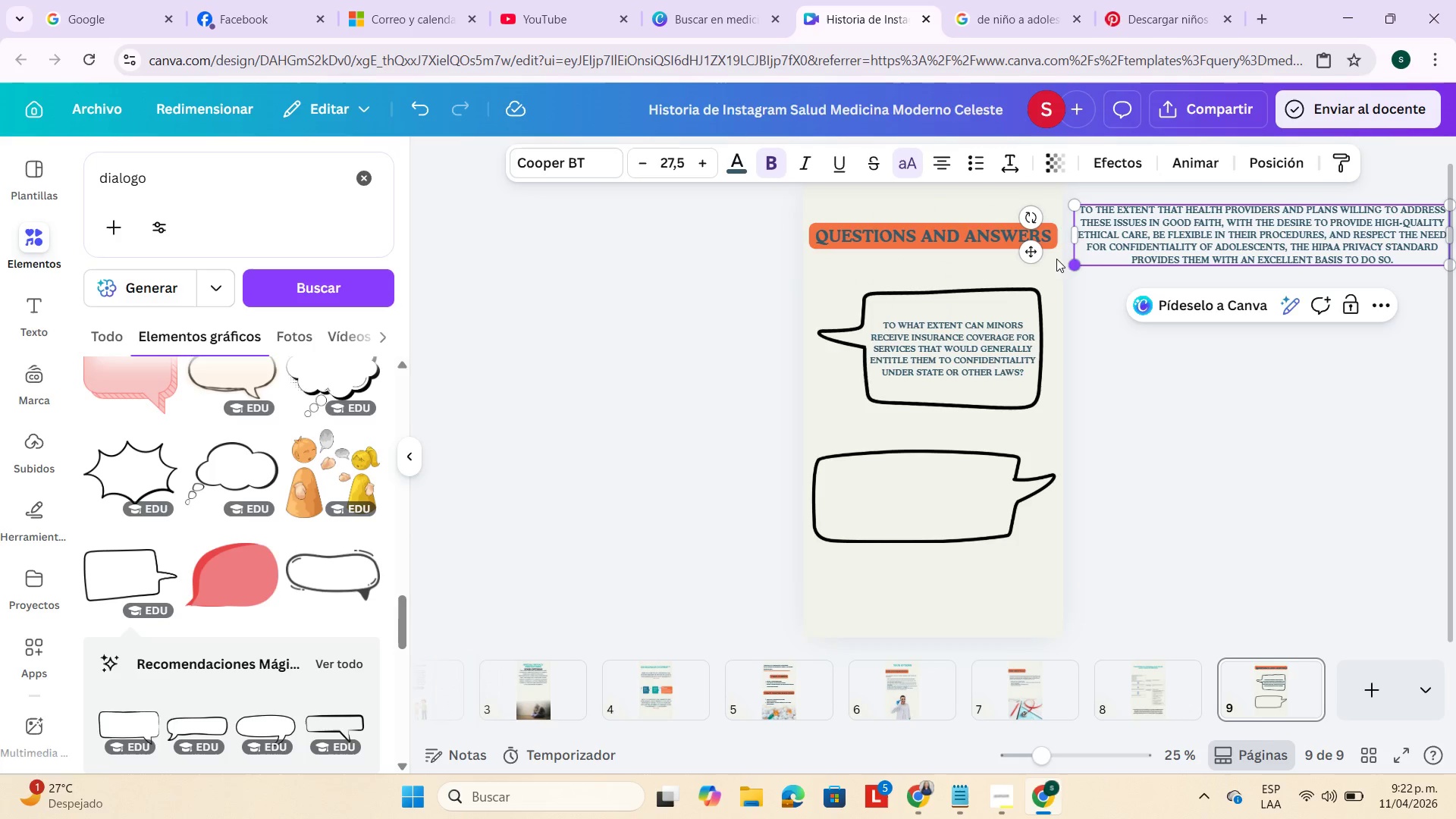 
left_click_drag(start_coordinate=[1033, 251], to_coordinate=[755, 518])
 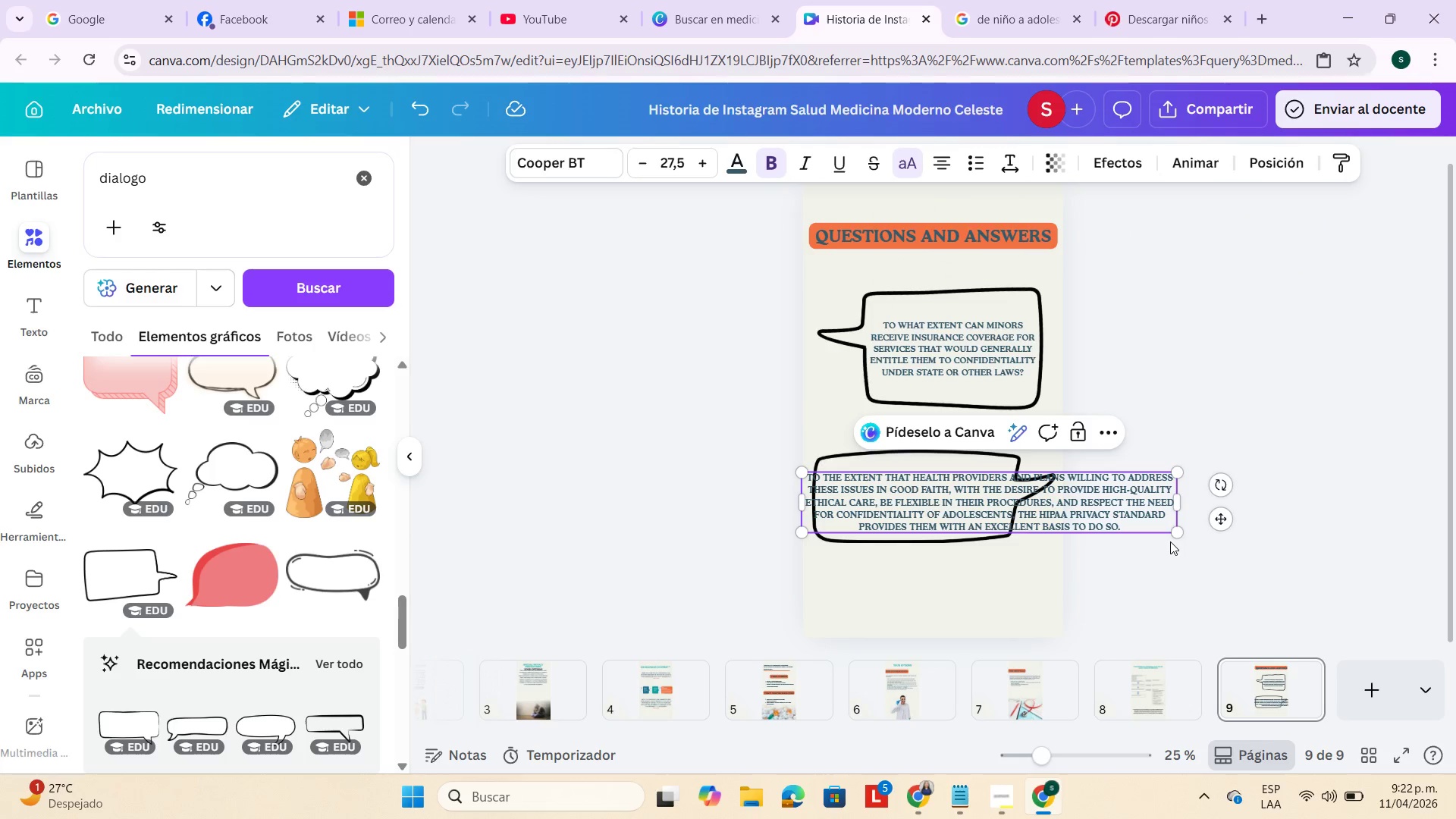 
left_click_drag(start_coordinate=[1174, 529], to_coordinate=[1025, 530])
 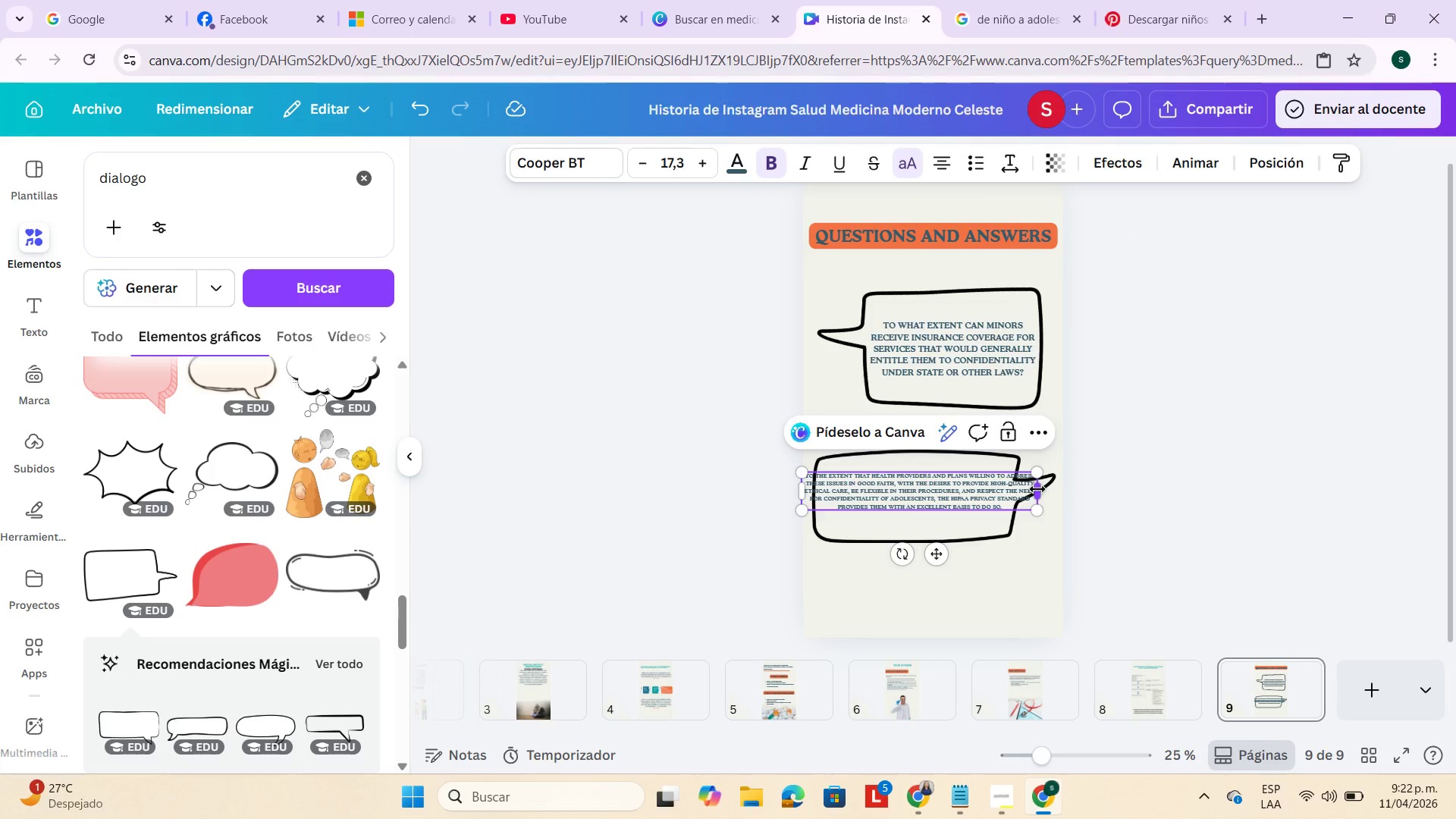 
left_click_drag(start_coordinate=[1037, 489], to_coordinate=[968, 490])
 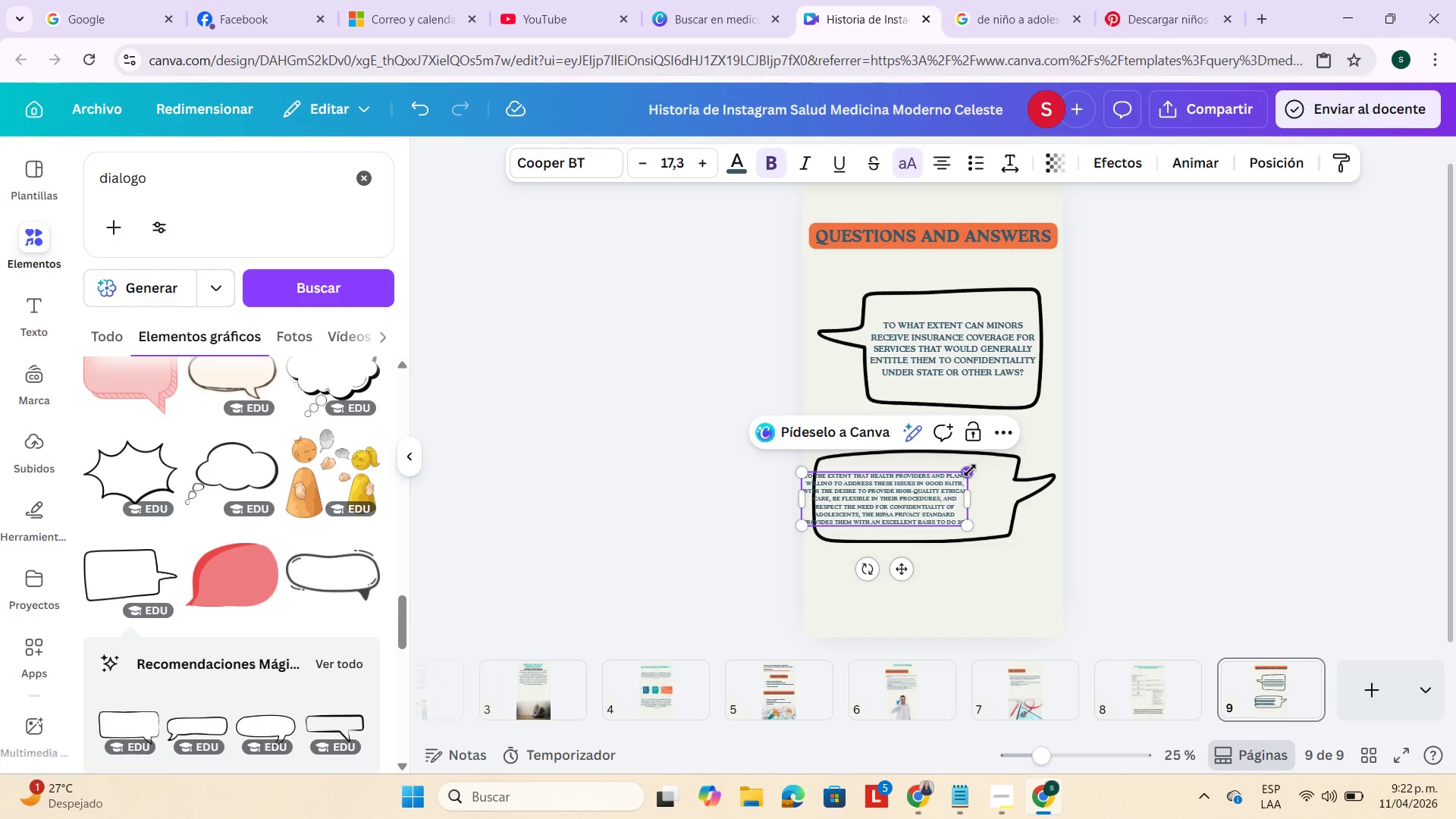 
left_click_drag(start_coordinate=[970, 470], to_coordinate=[984, 466])
 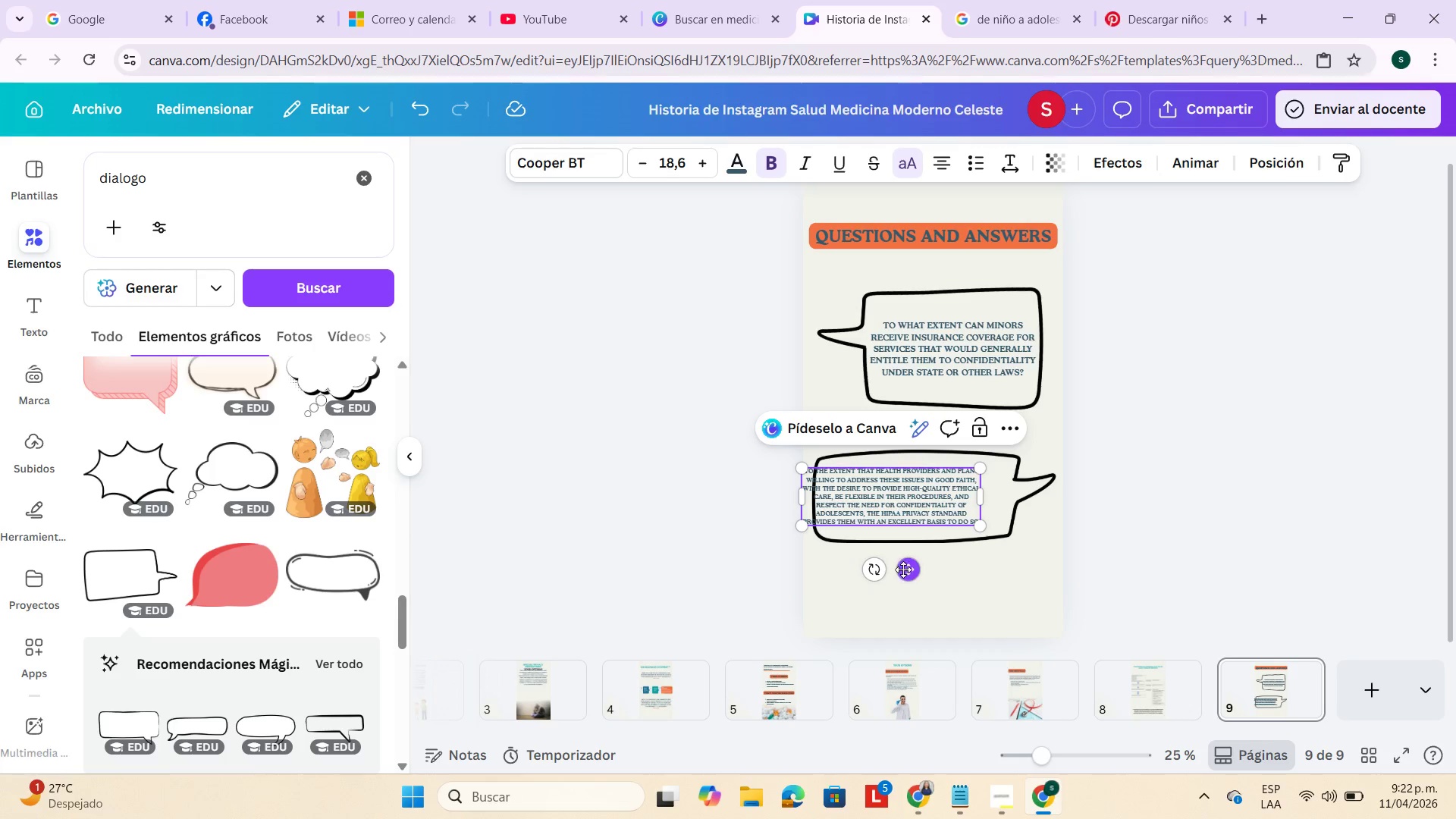 
left_click_drag(start_coordinate=[903, 570], to_coordinate=[928, 564])
 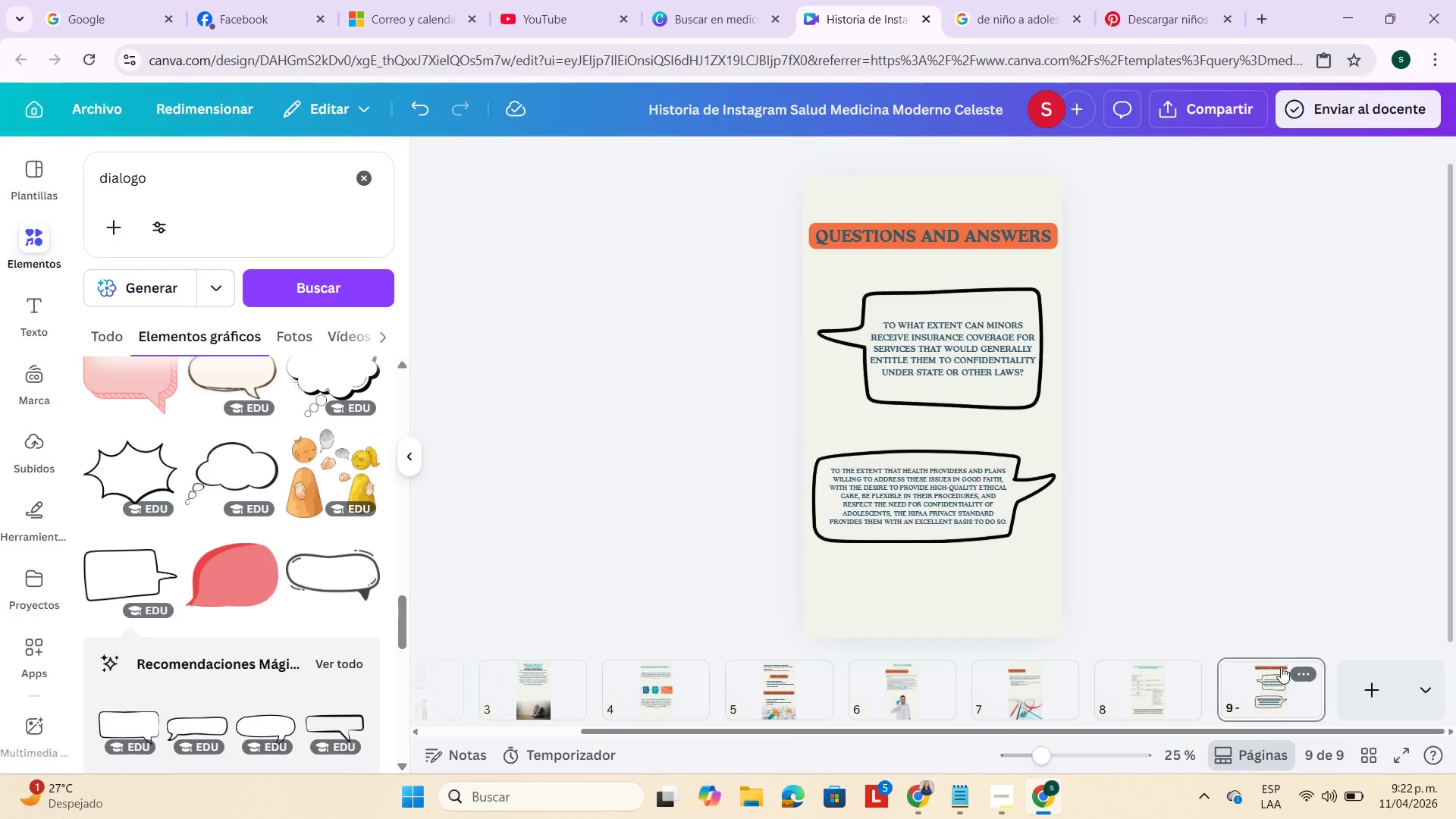 
left_click([1364, 693])
 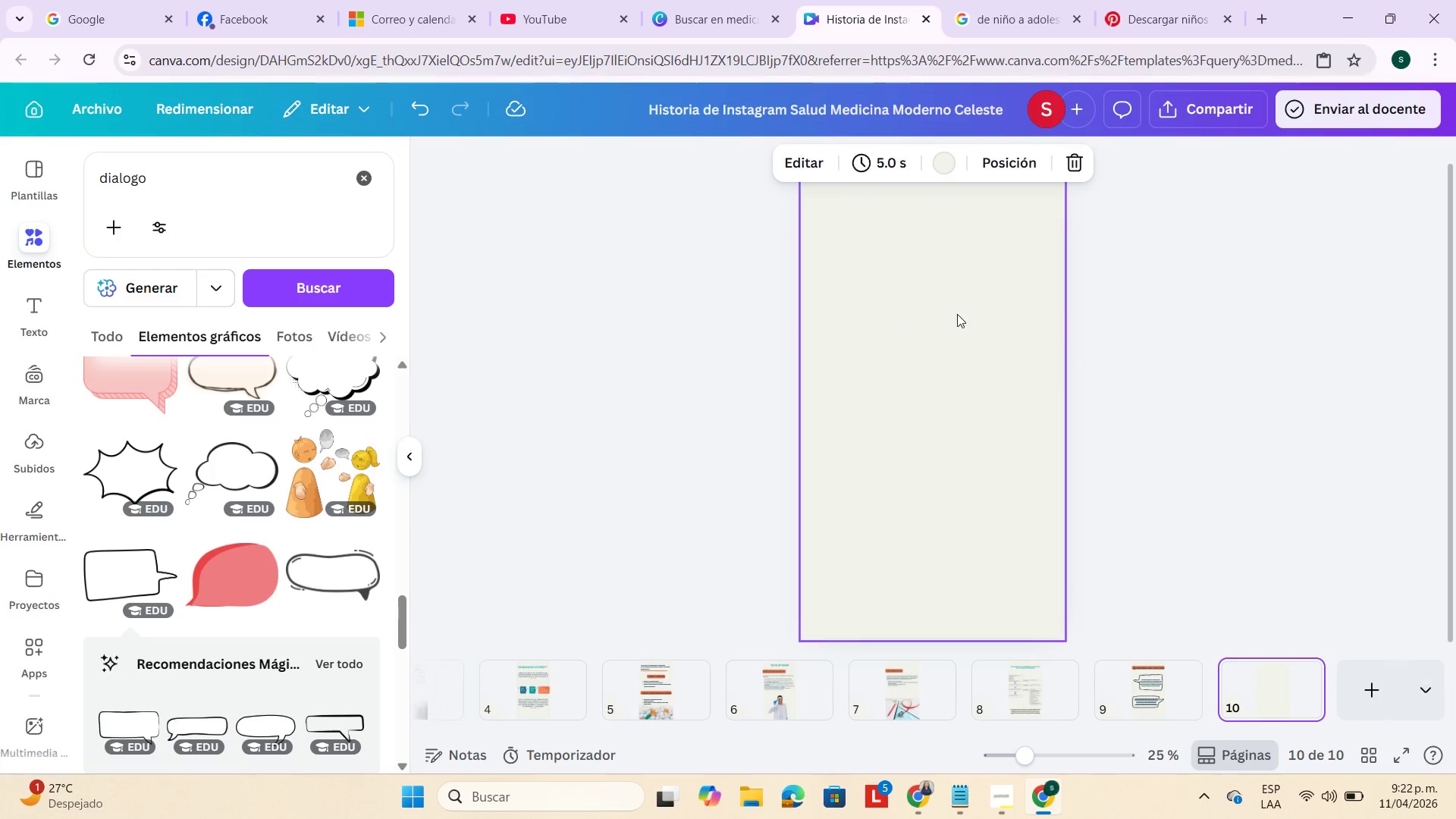 
left_click([932, 306])
 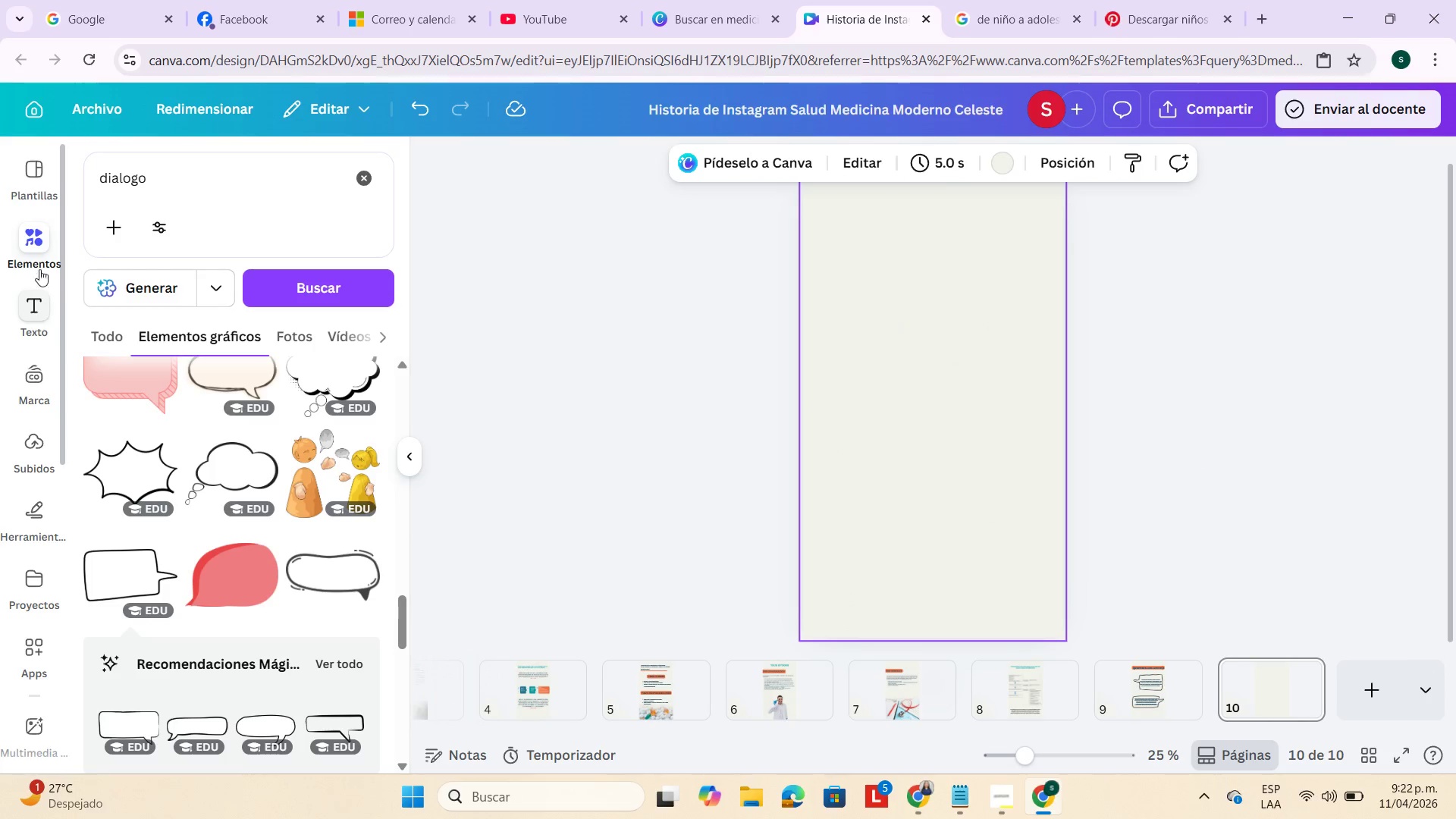 
left_click([33, 180])
 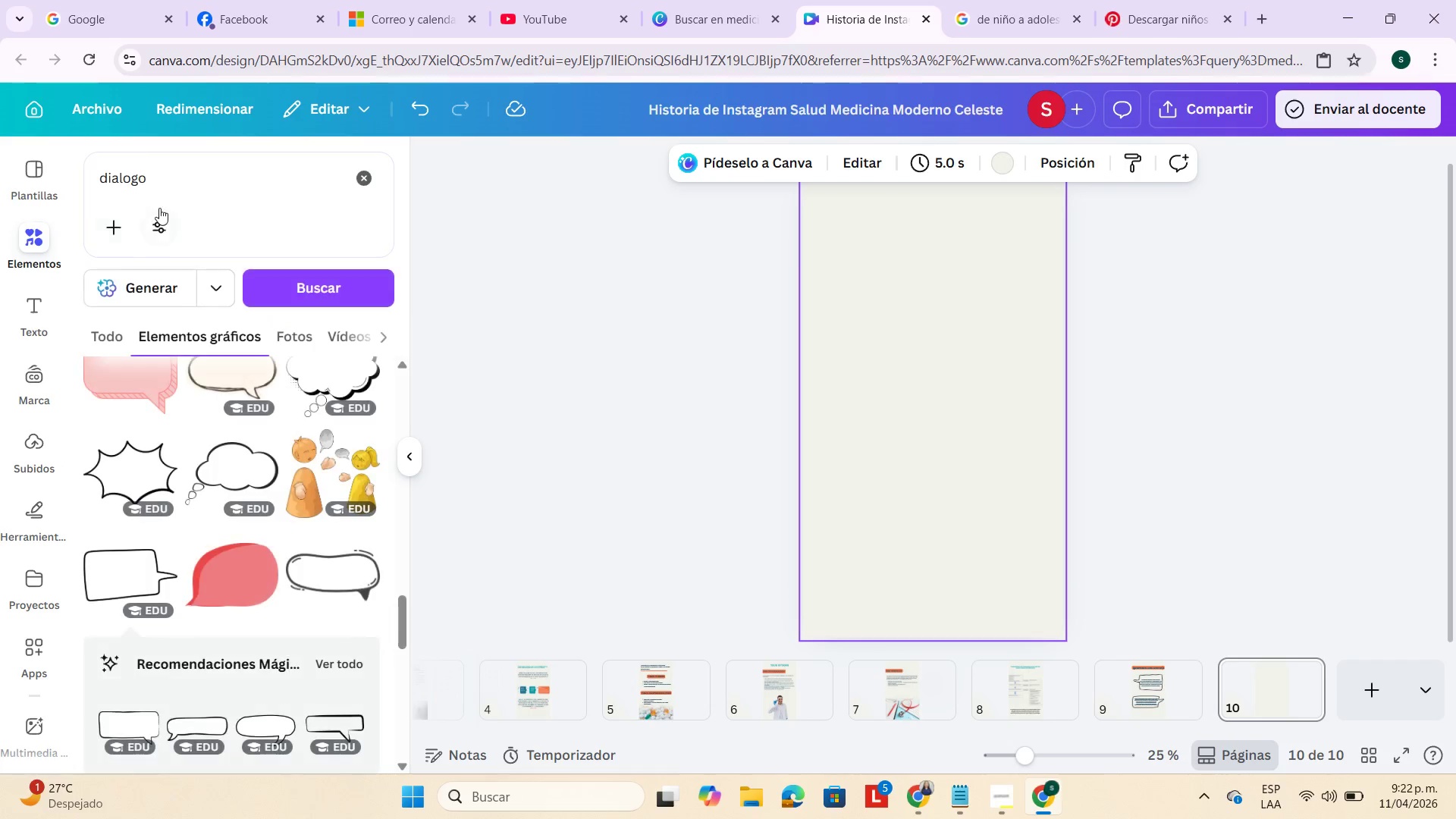 
left_click([187, 170])
 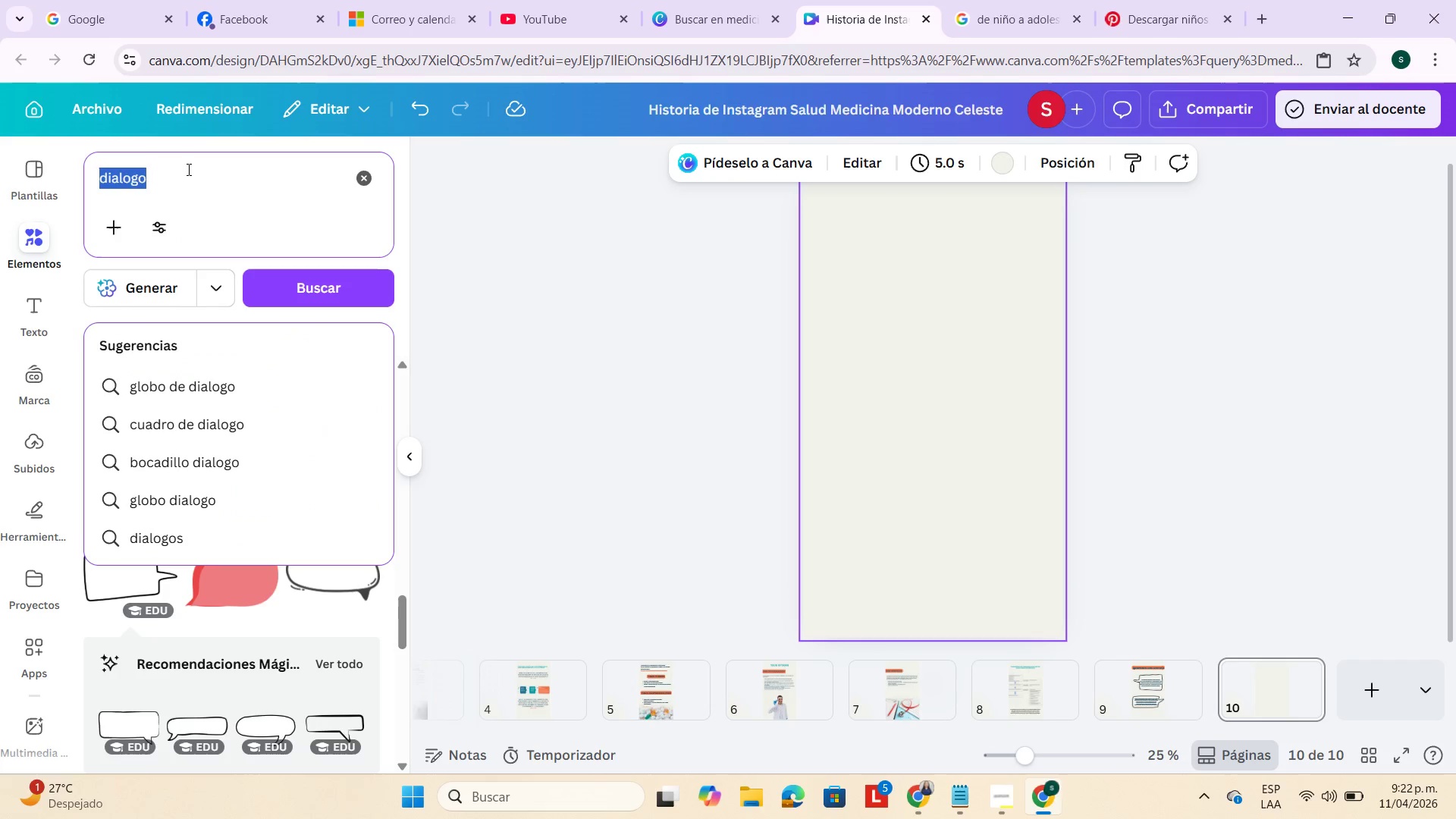 
triple_click([187, 169])
 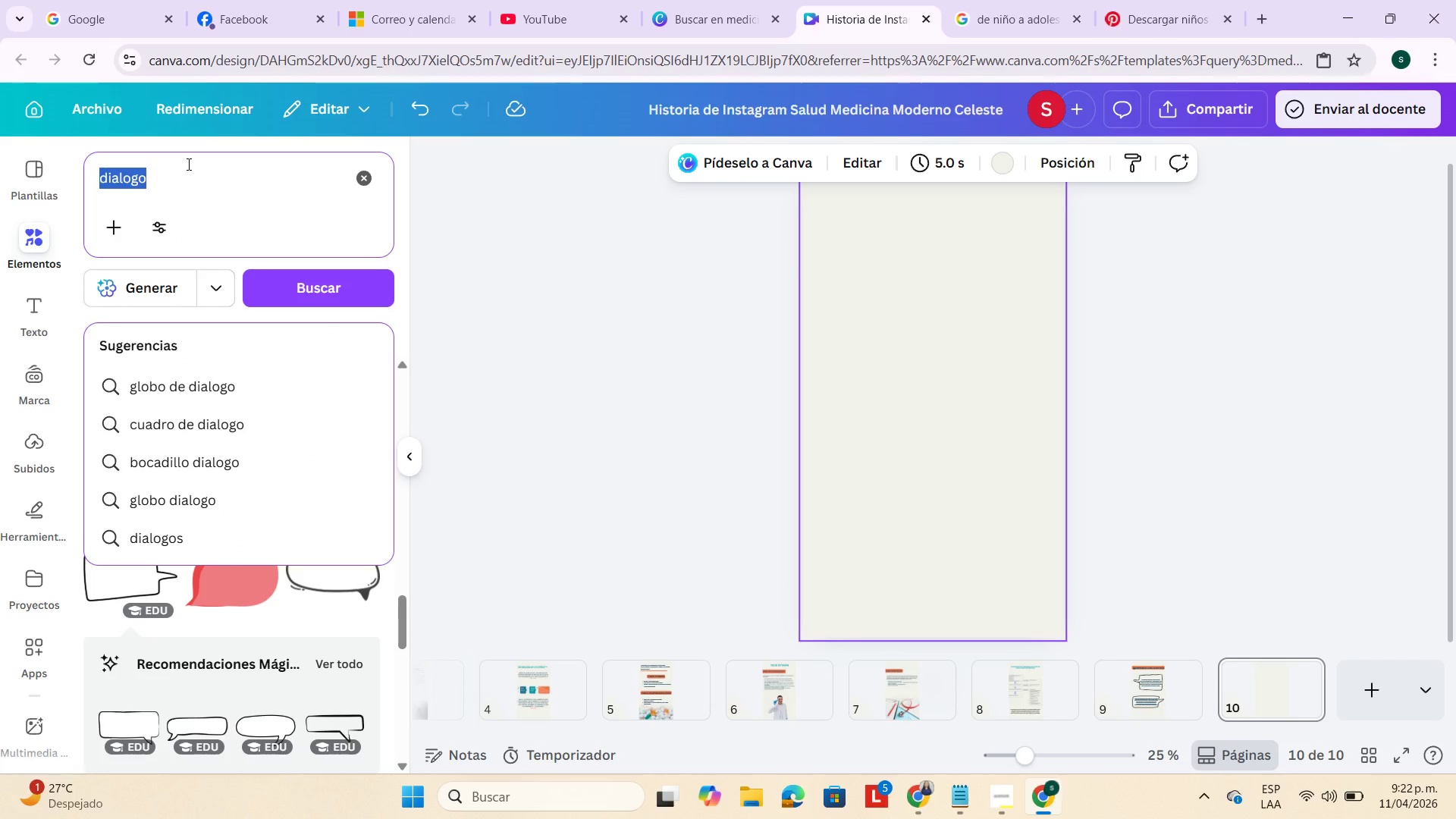 
key(Backspace)
type(mdicos)
 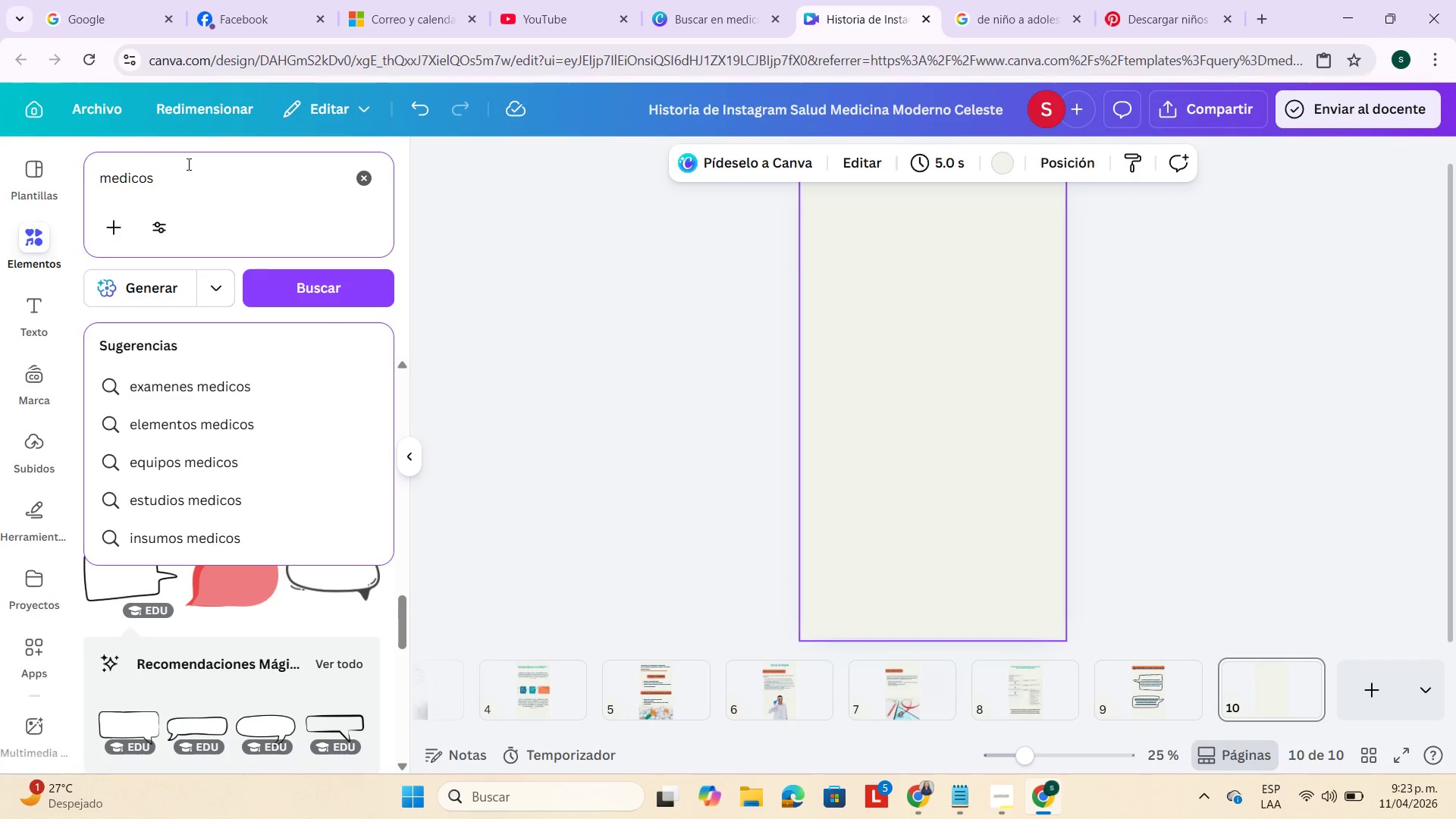 
key(Enter)
 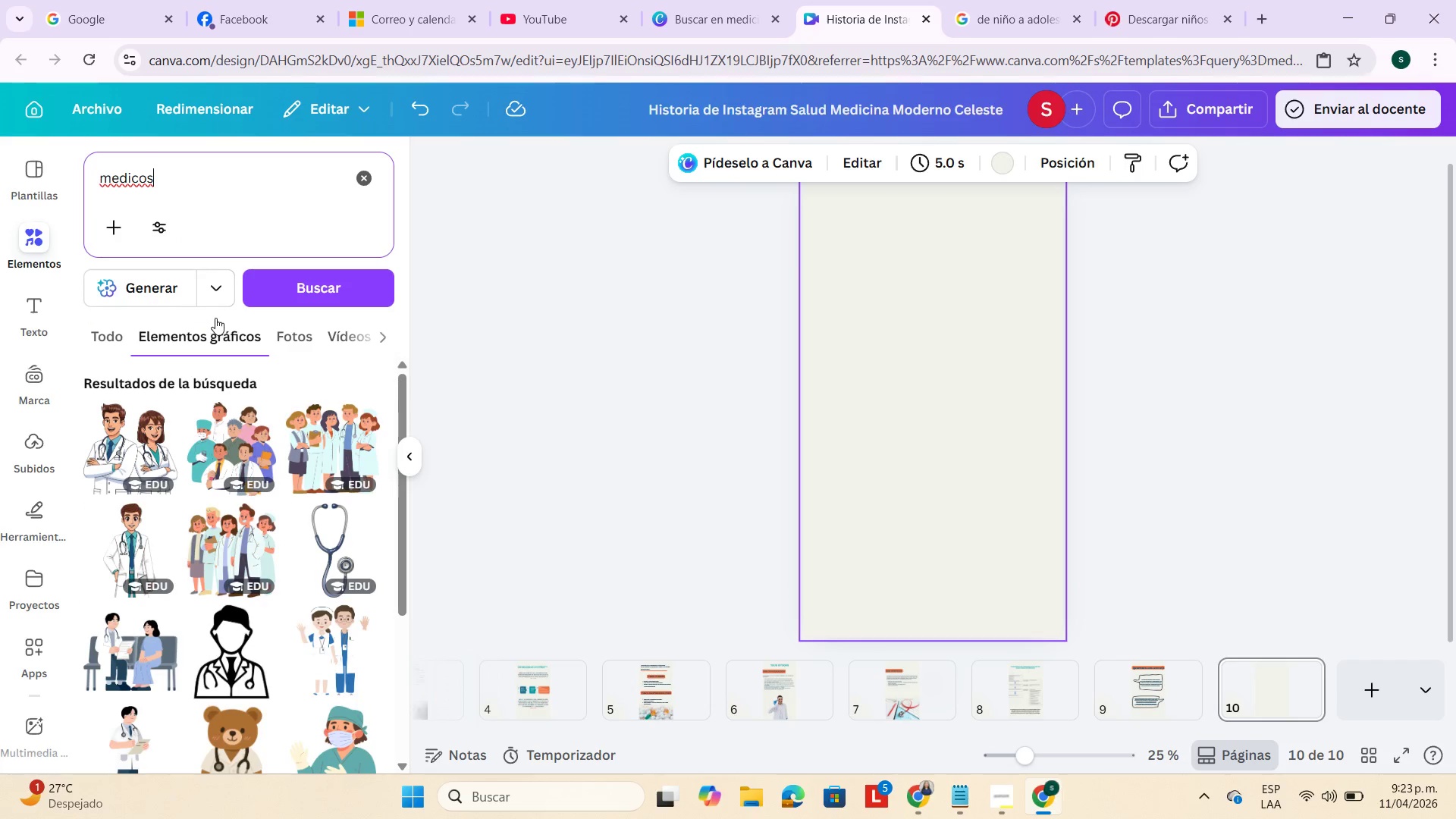 
left_click([301, 348])
 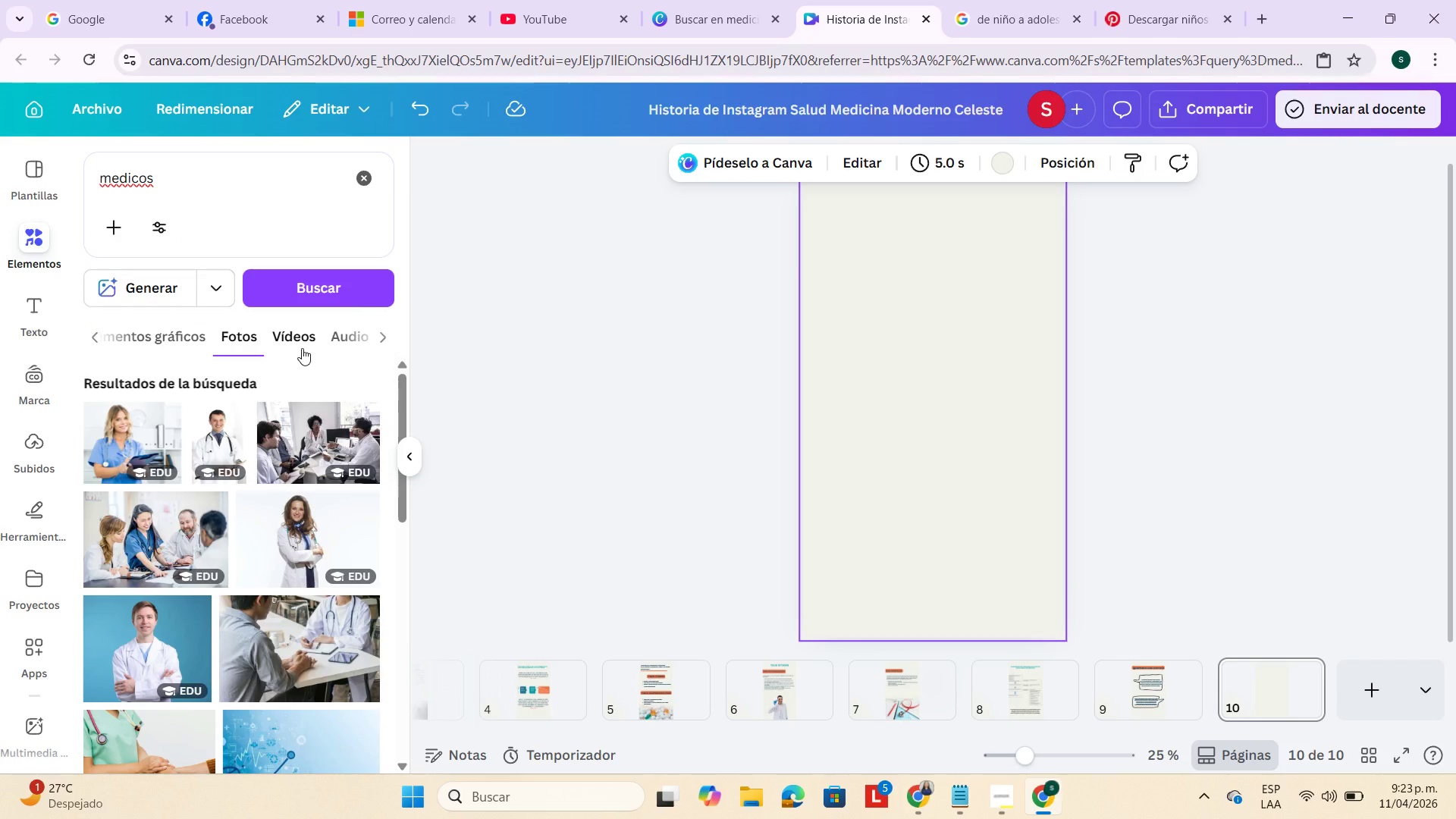 
scroll: coordinate [299, 617], scroll_direction: down, amount: 6.0
 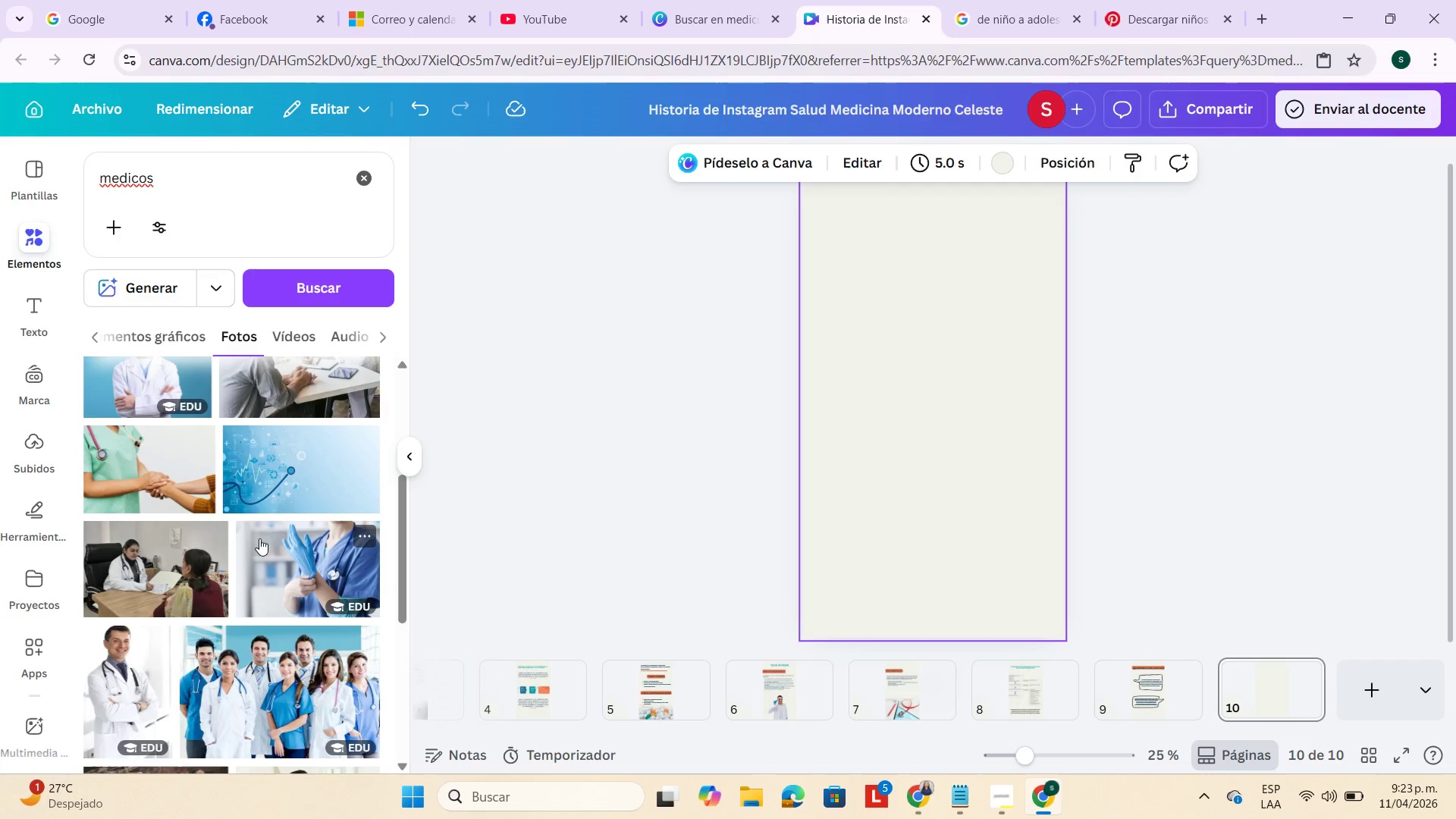 
left_click([260, 479])
 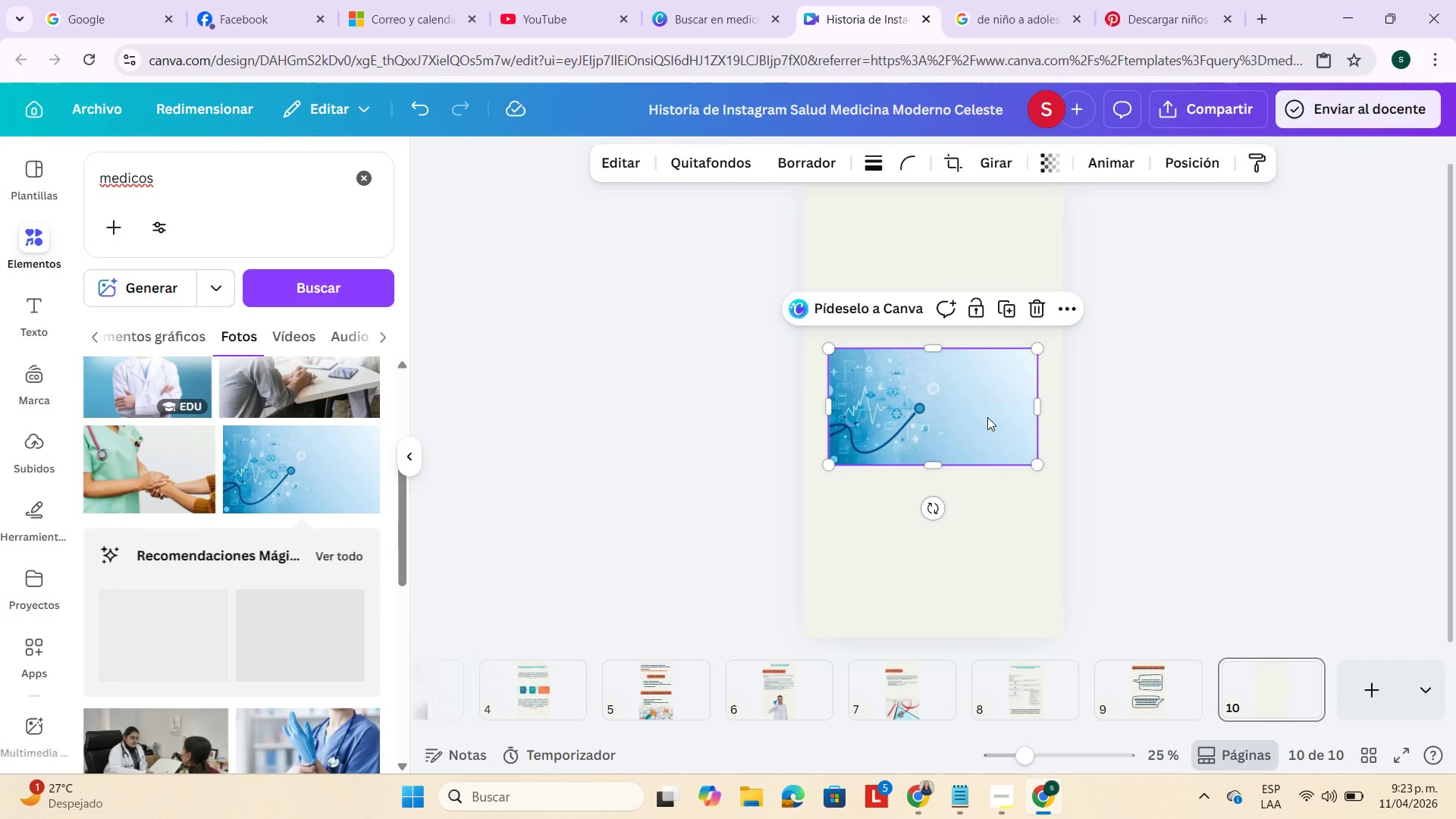 
left_click_drag(start_coordinate=[975, 444], to_coordinate=[950, 415])
 